 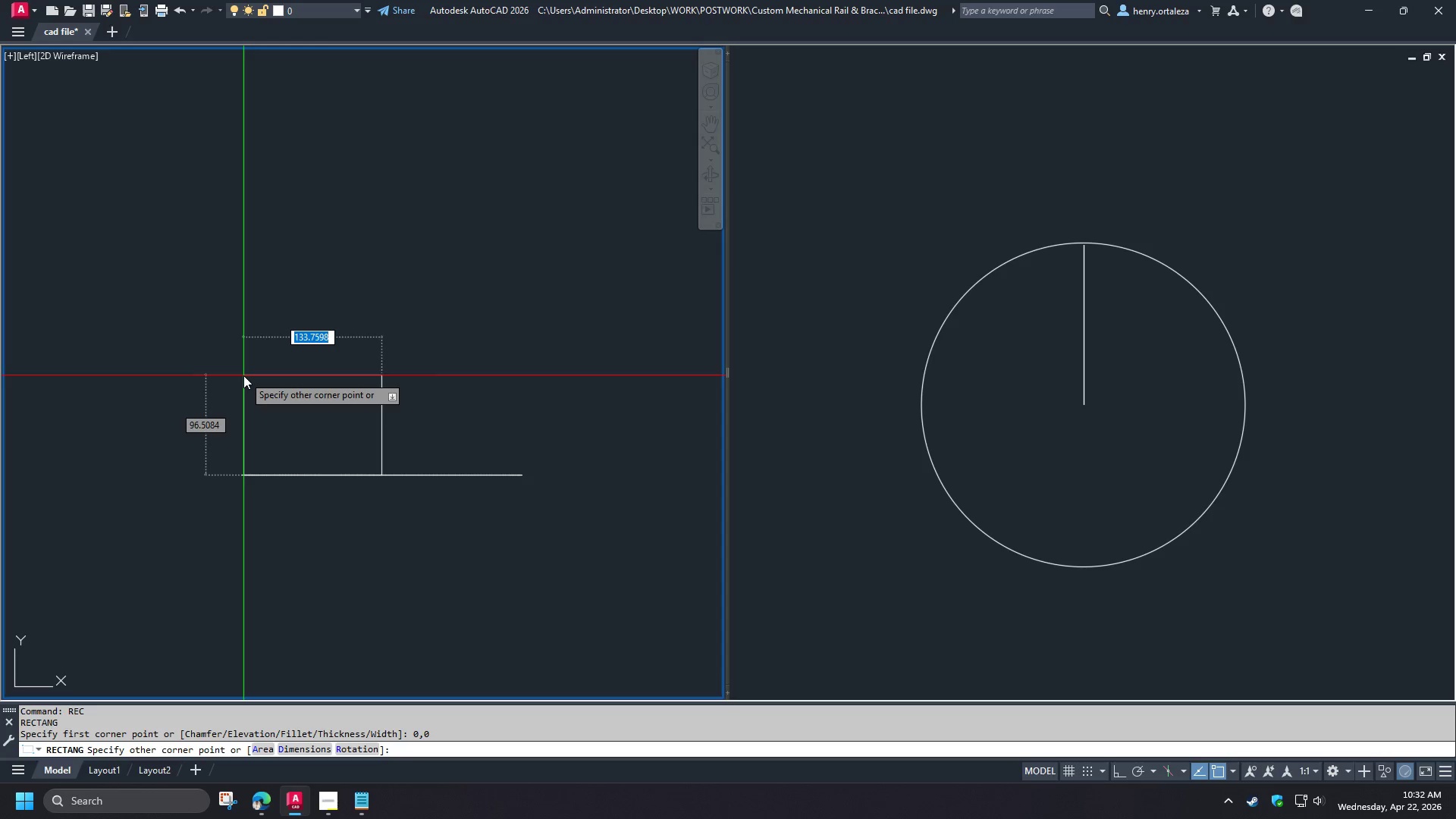 
scroll: coordinate [348, 325], scroll_direction: up, amount: 1.0
 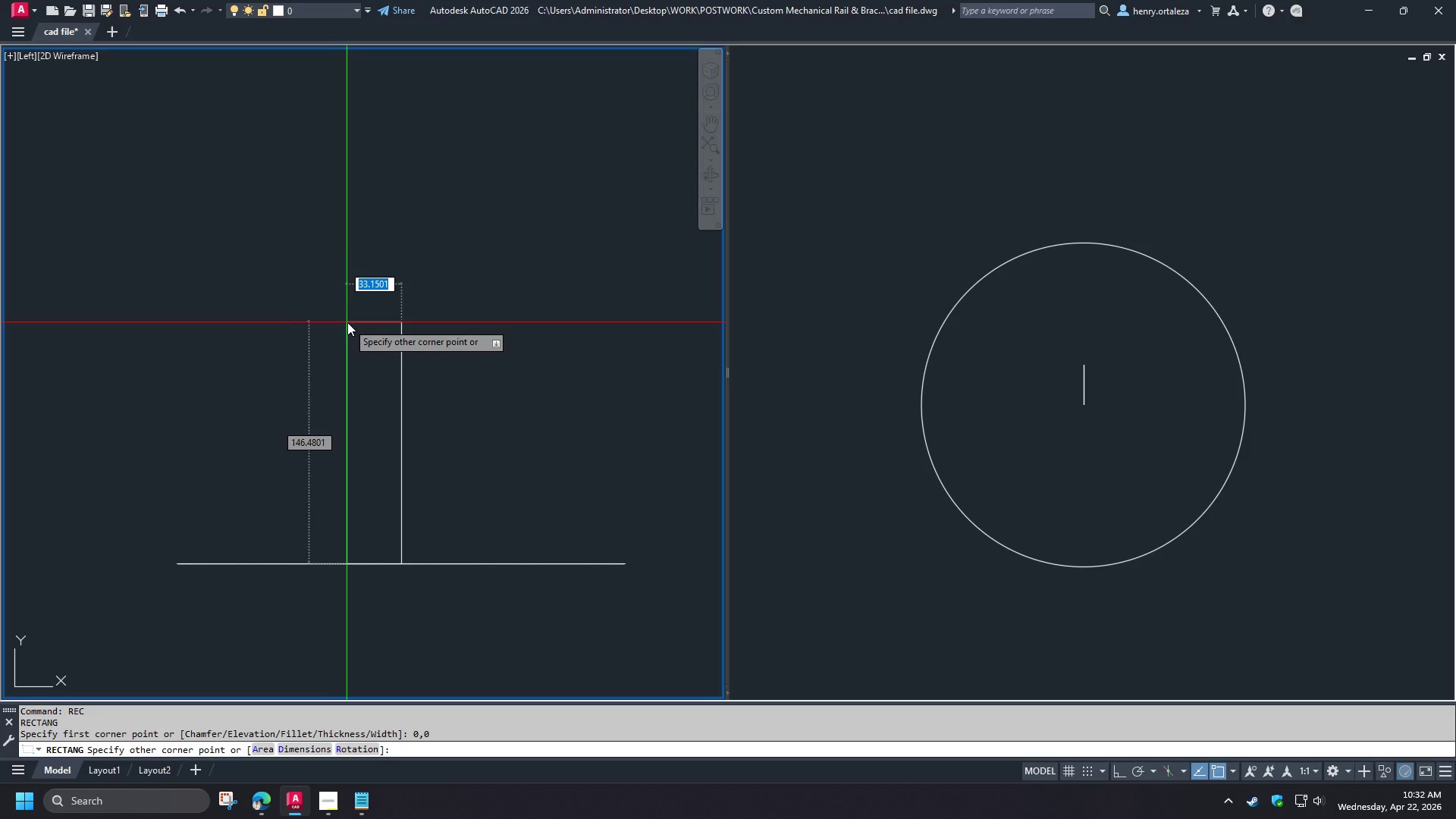 
key(Tab)
 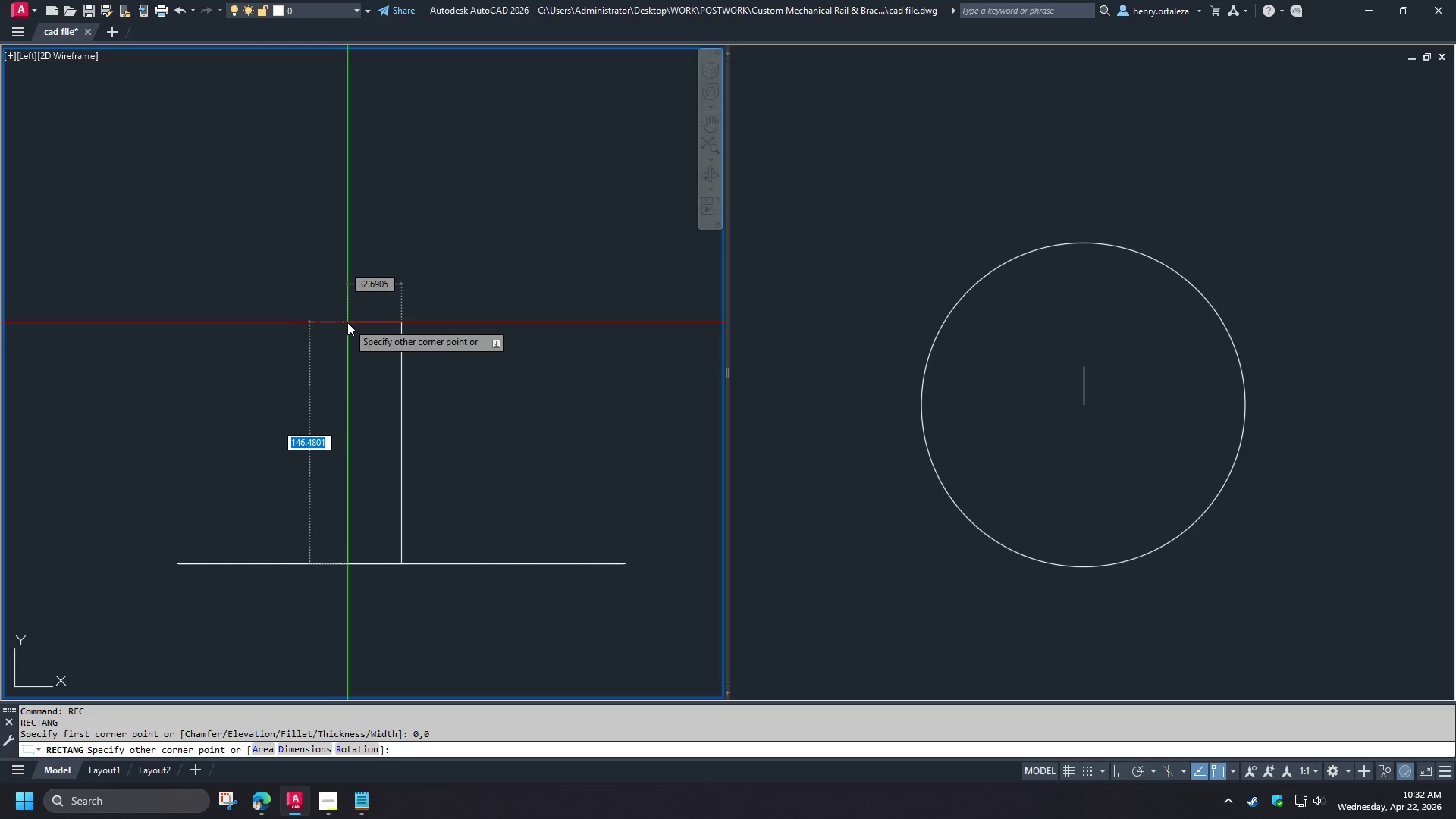 
key(Numpad1)
 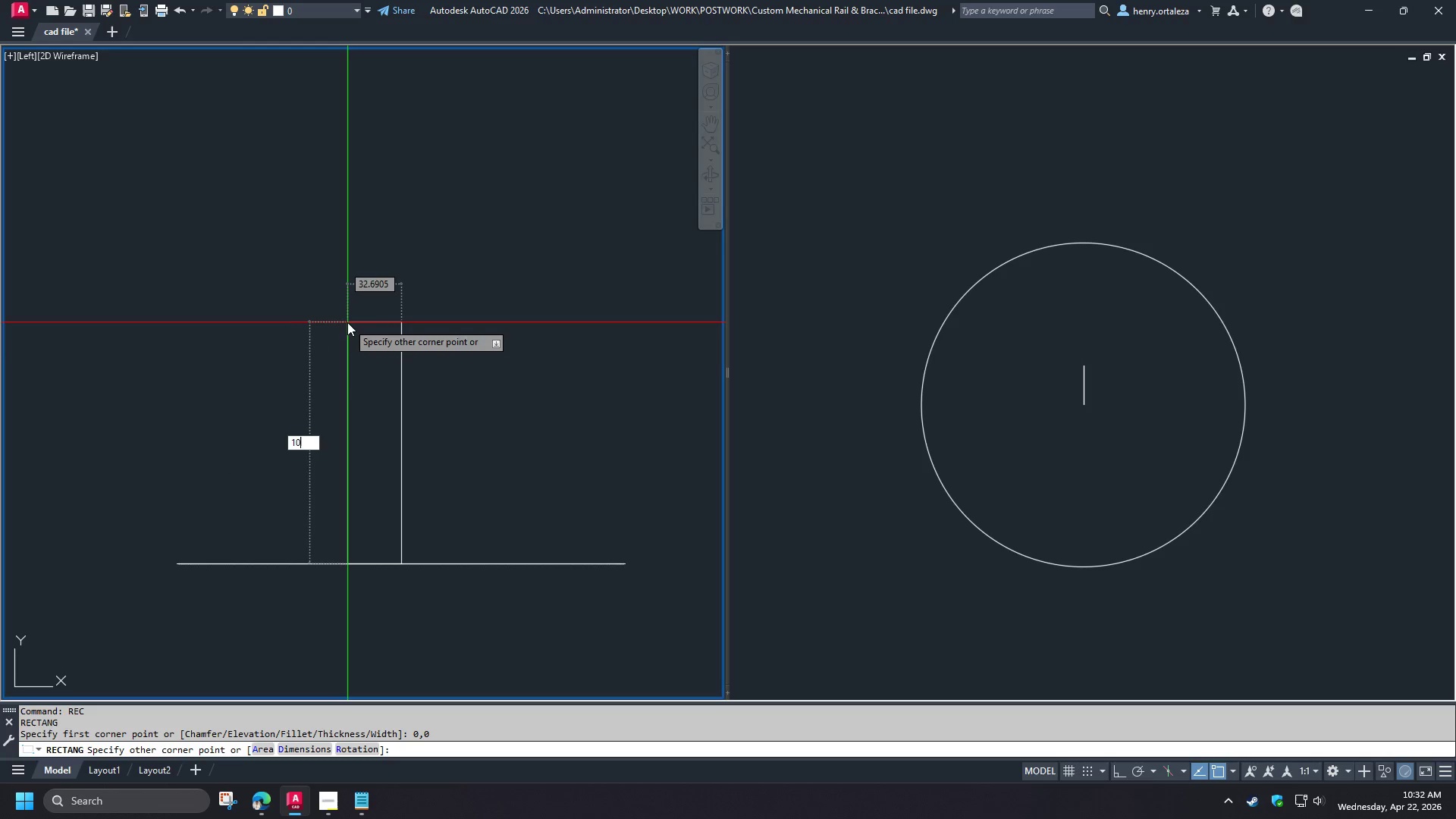 
key(Numpad0)
 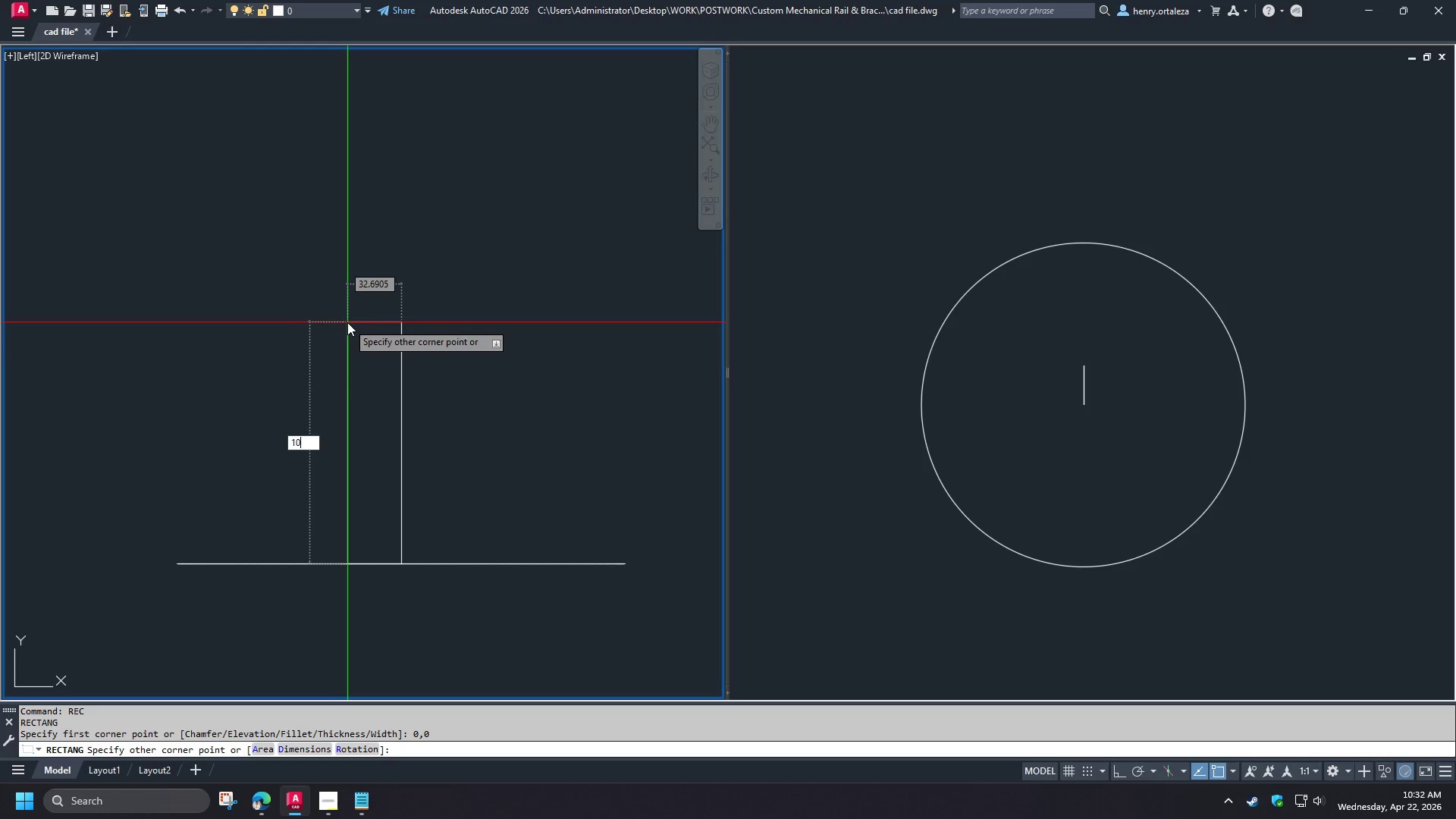 
key(Numpad0)
 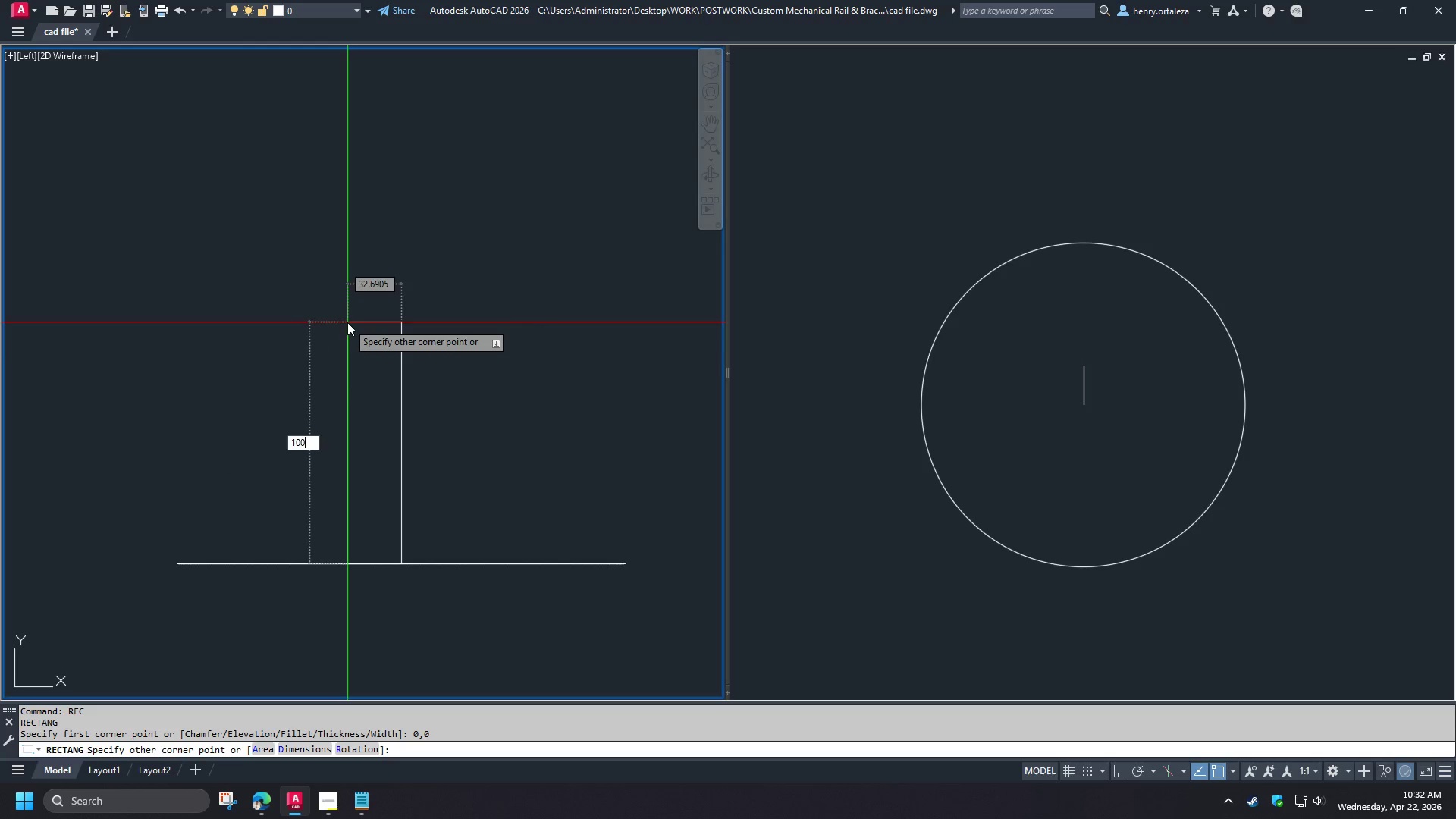 
key(Tab)
 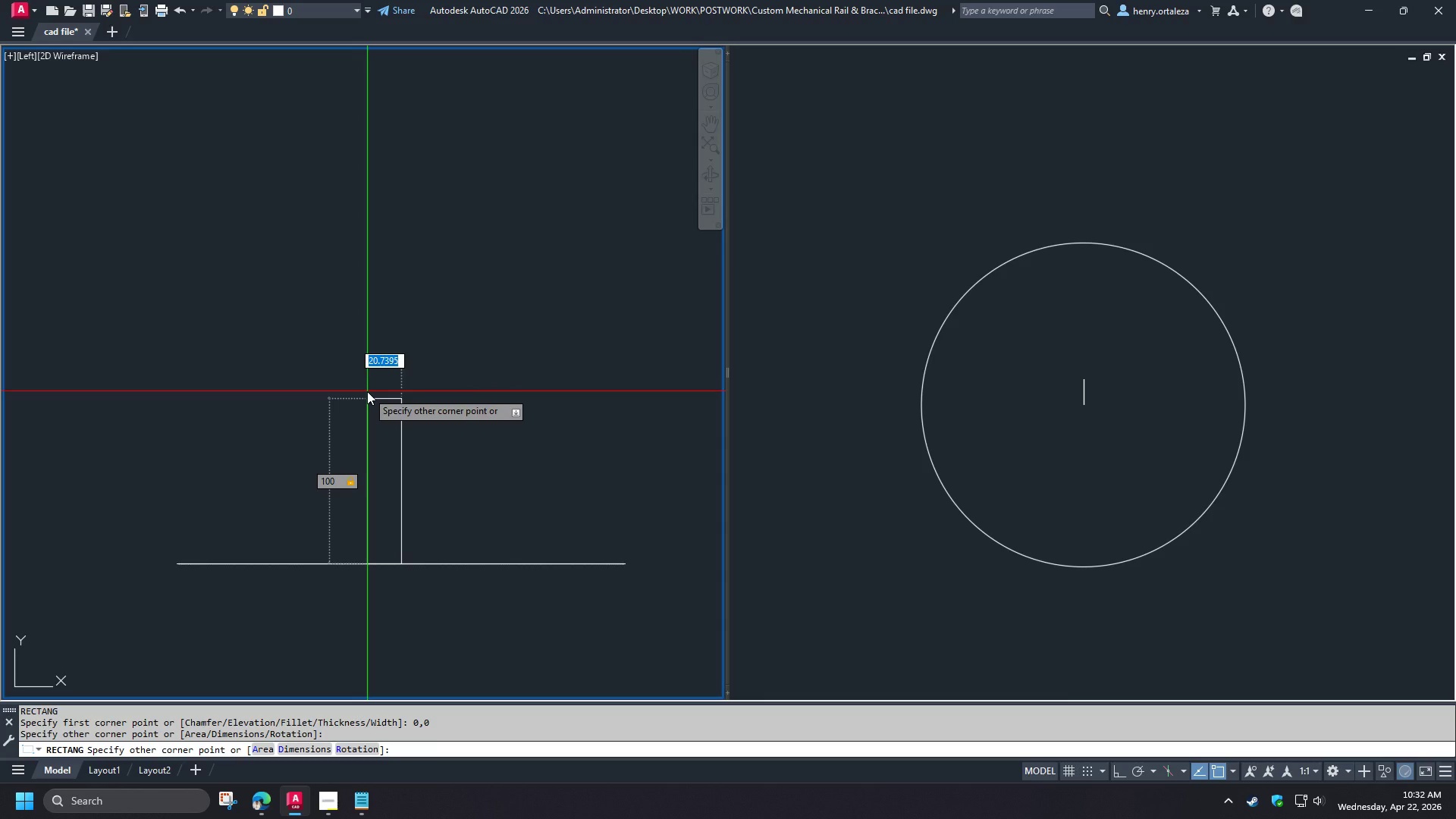 
wait(14.53)
 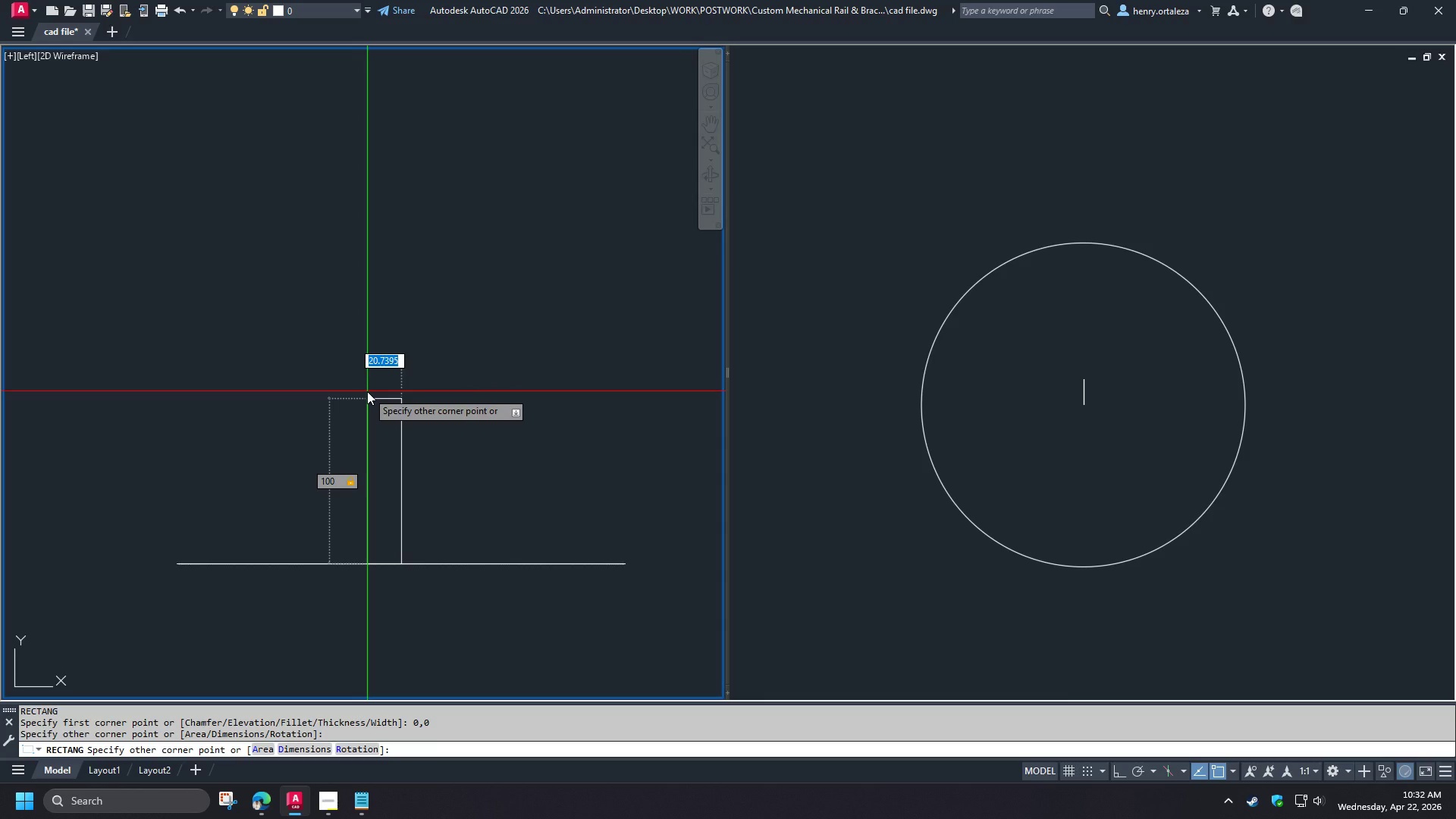 
key(Numpad2)
 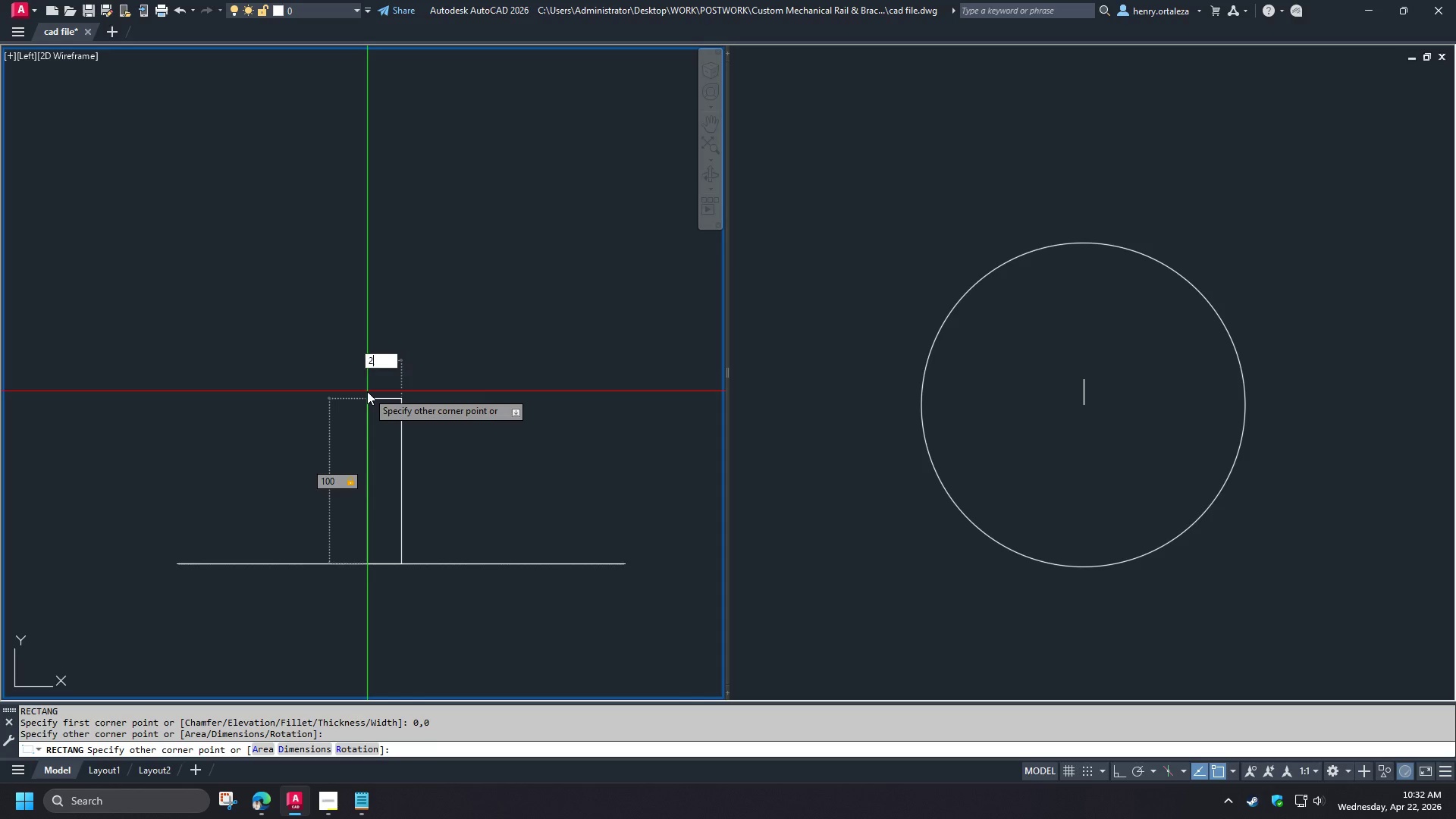 
key(Numpad0)
 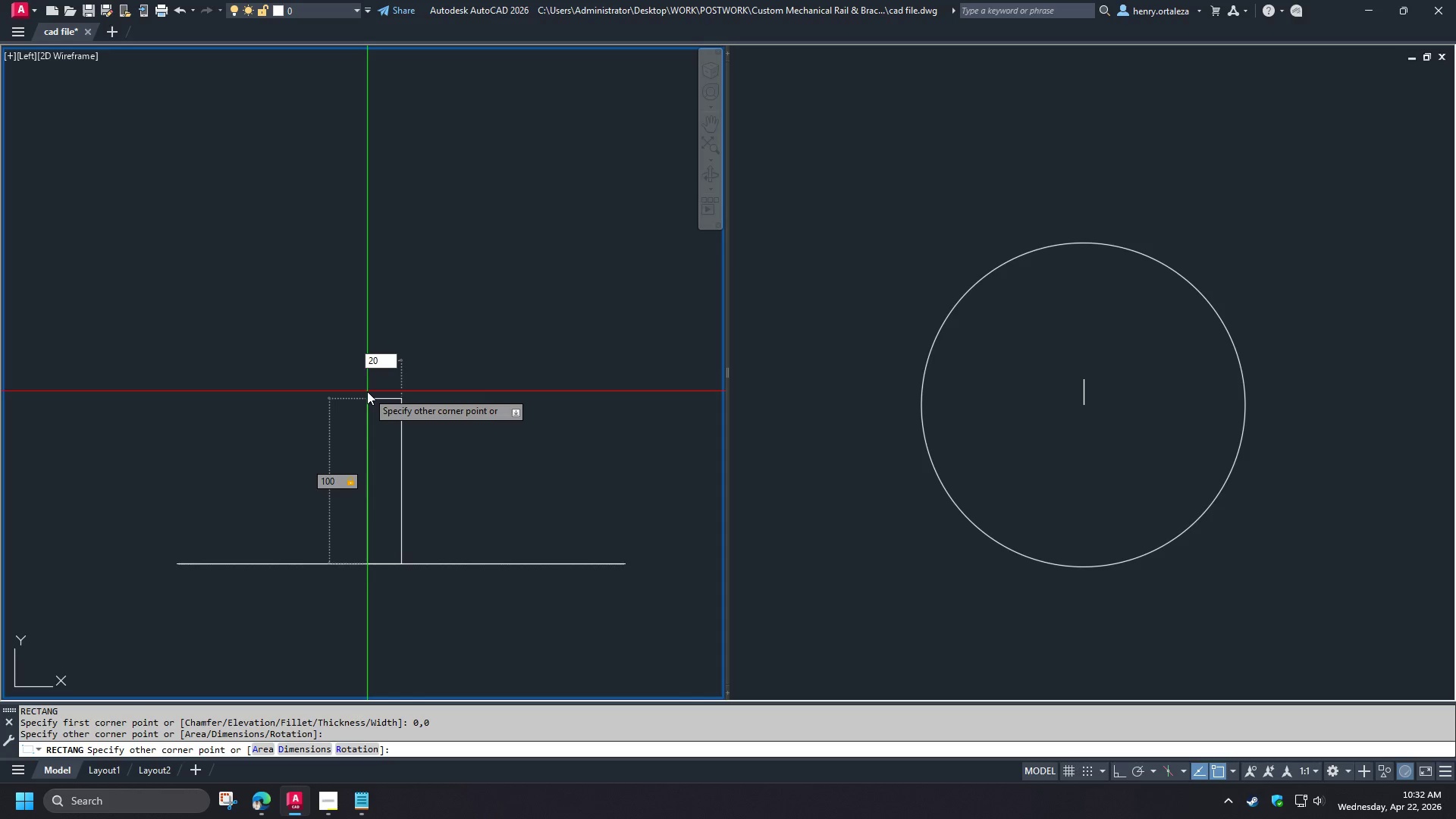 
key(NumpadEnter)
 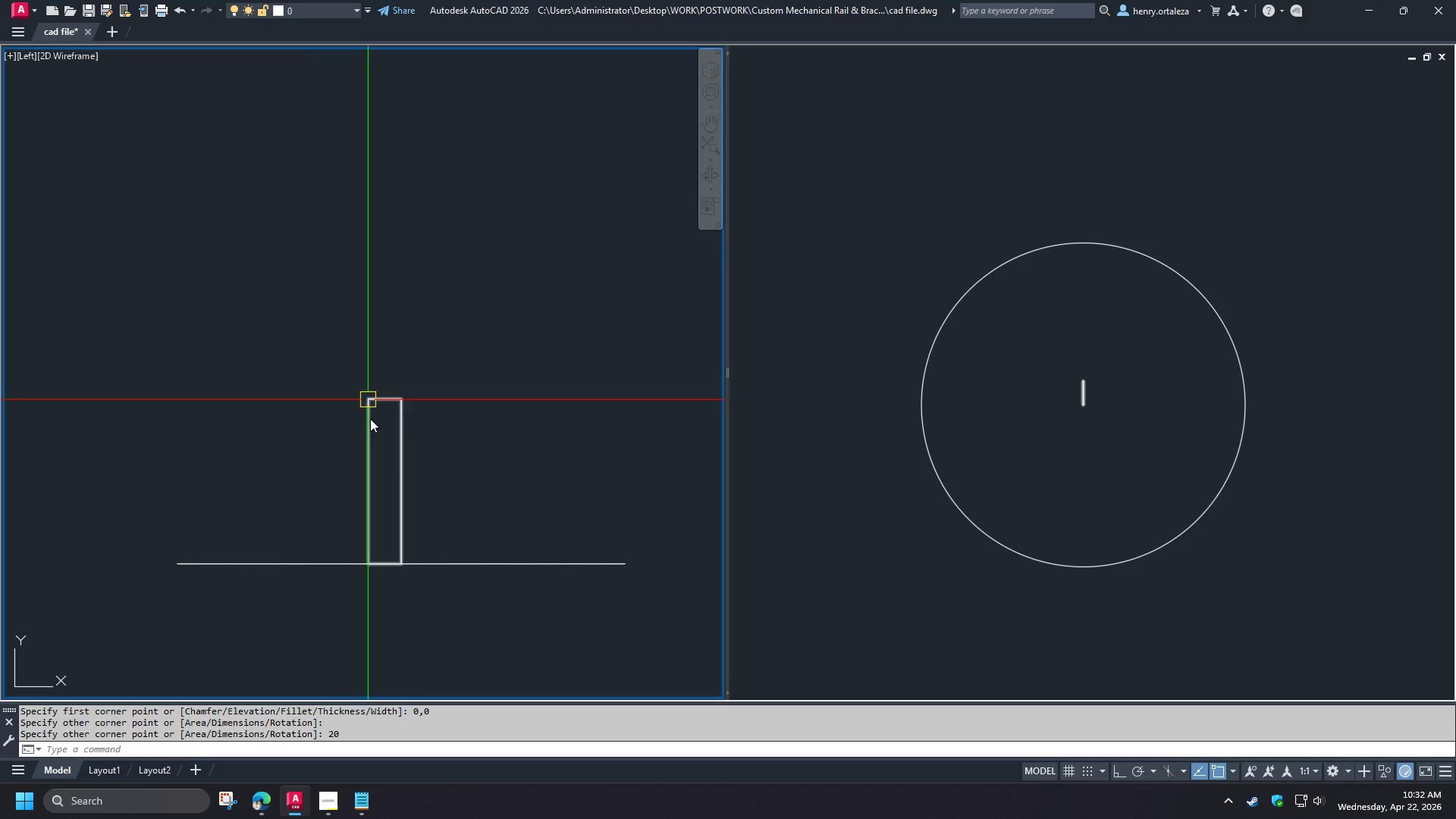 
scroll: coordinate [384, 453], scroll_direction: up, amount: 2.0
 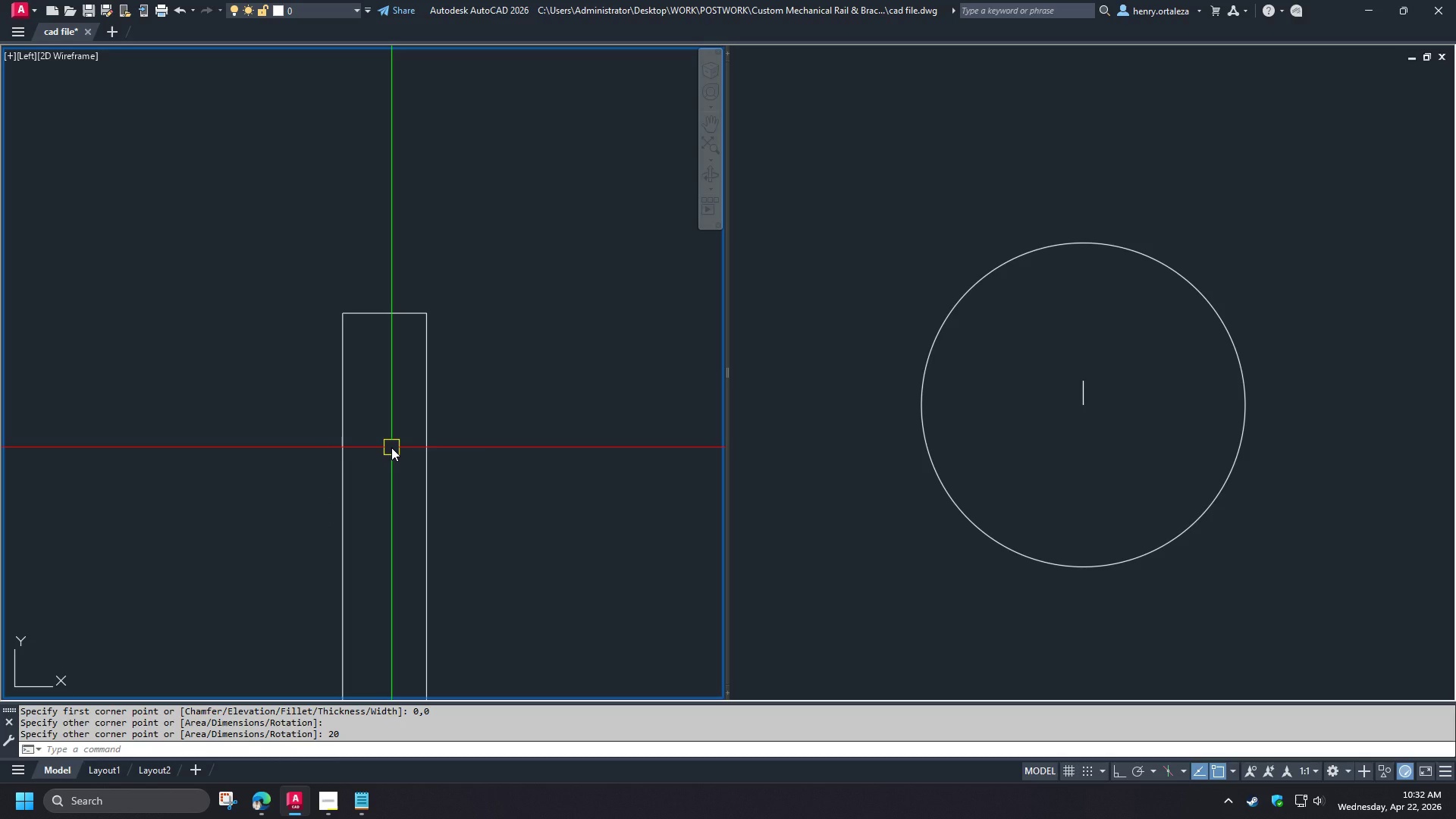 
scroll: coordinate [391, 447], scroll_direction: down, amount: 1.0
 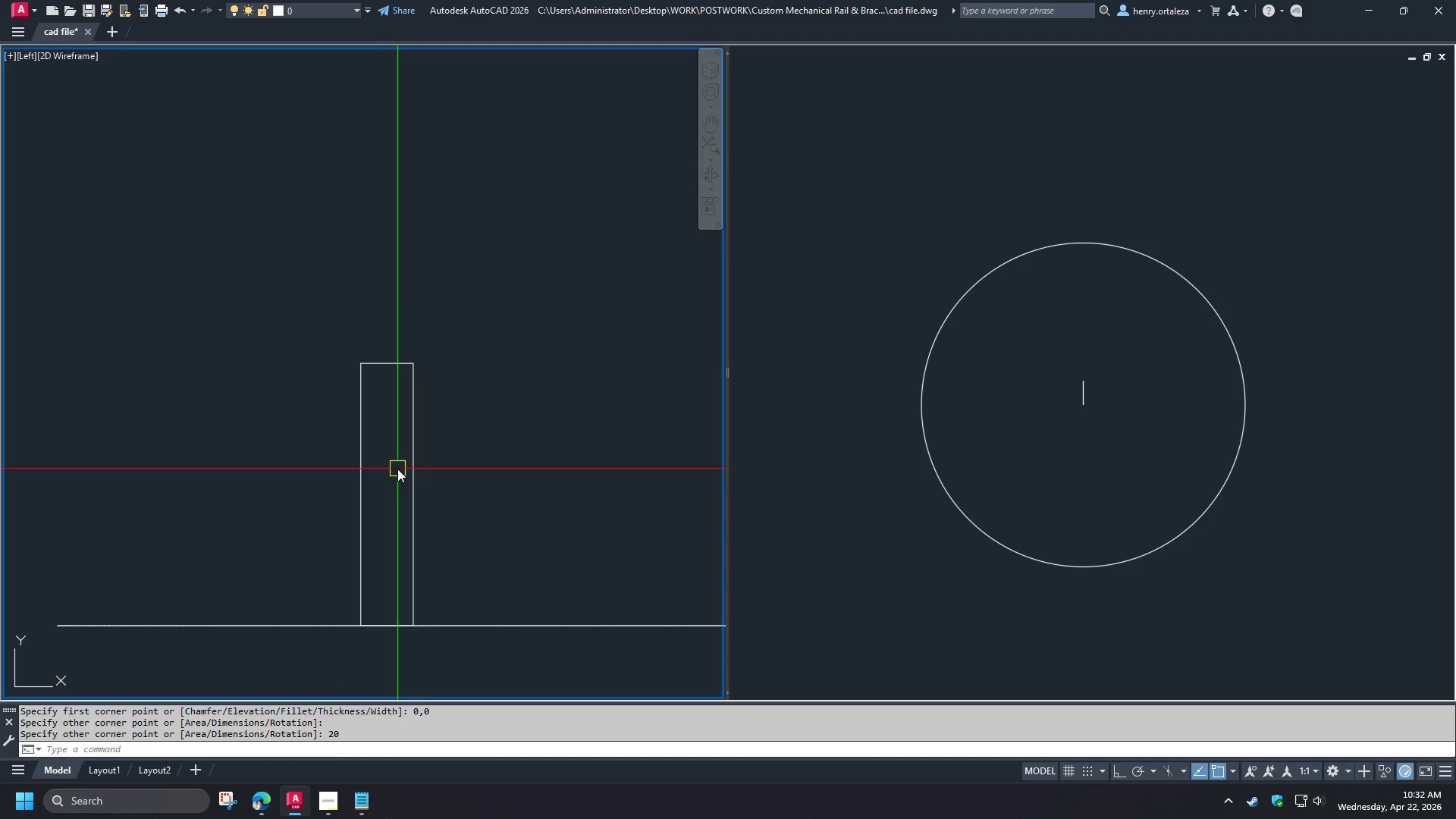 
scroll: coordinate [397, 469], scroll_direction: up, amount: 1.0
 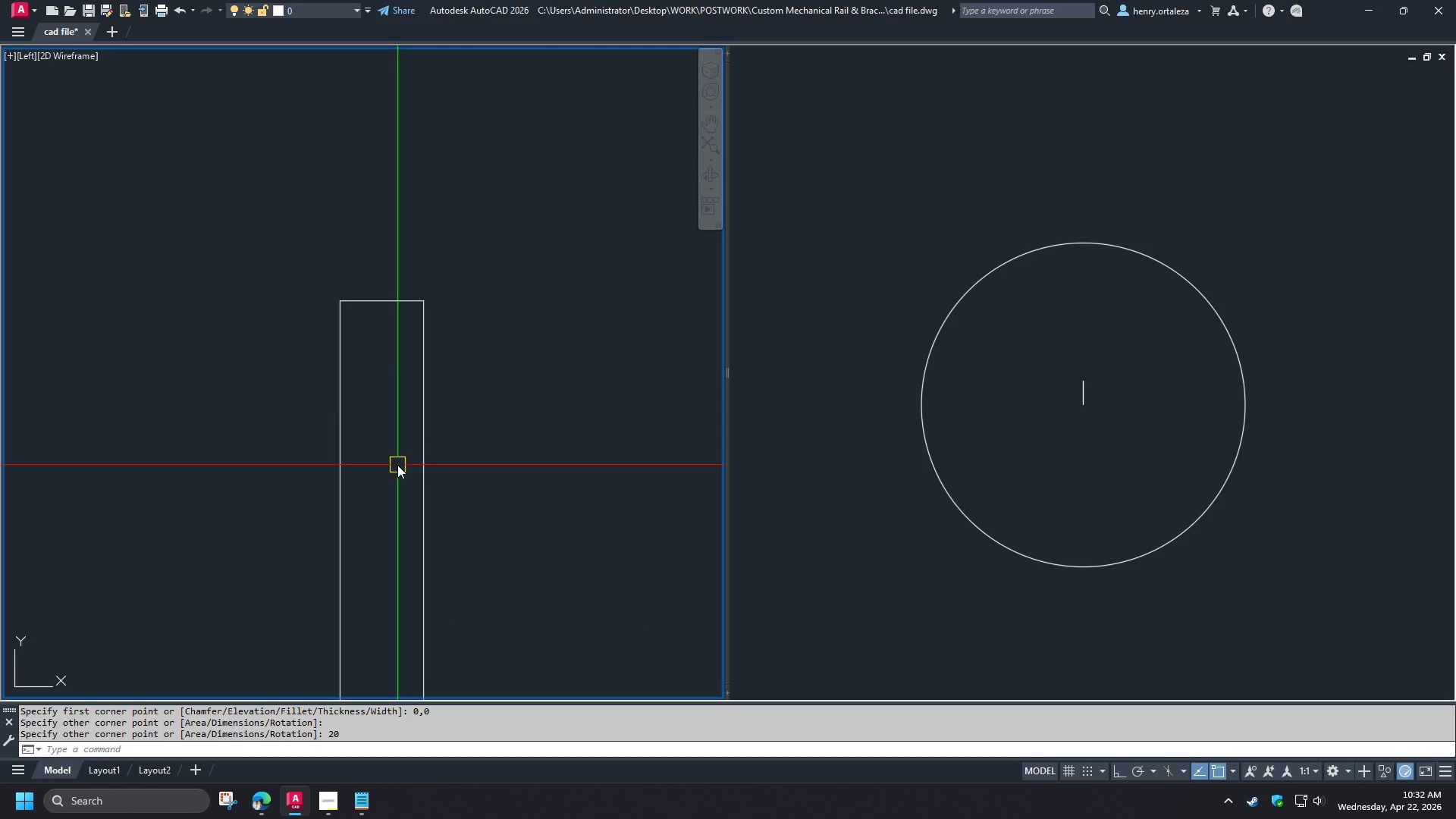 
scroll: coordinate [397, 465], scroll_direction: down, amount: 1.0
 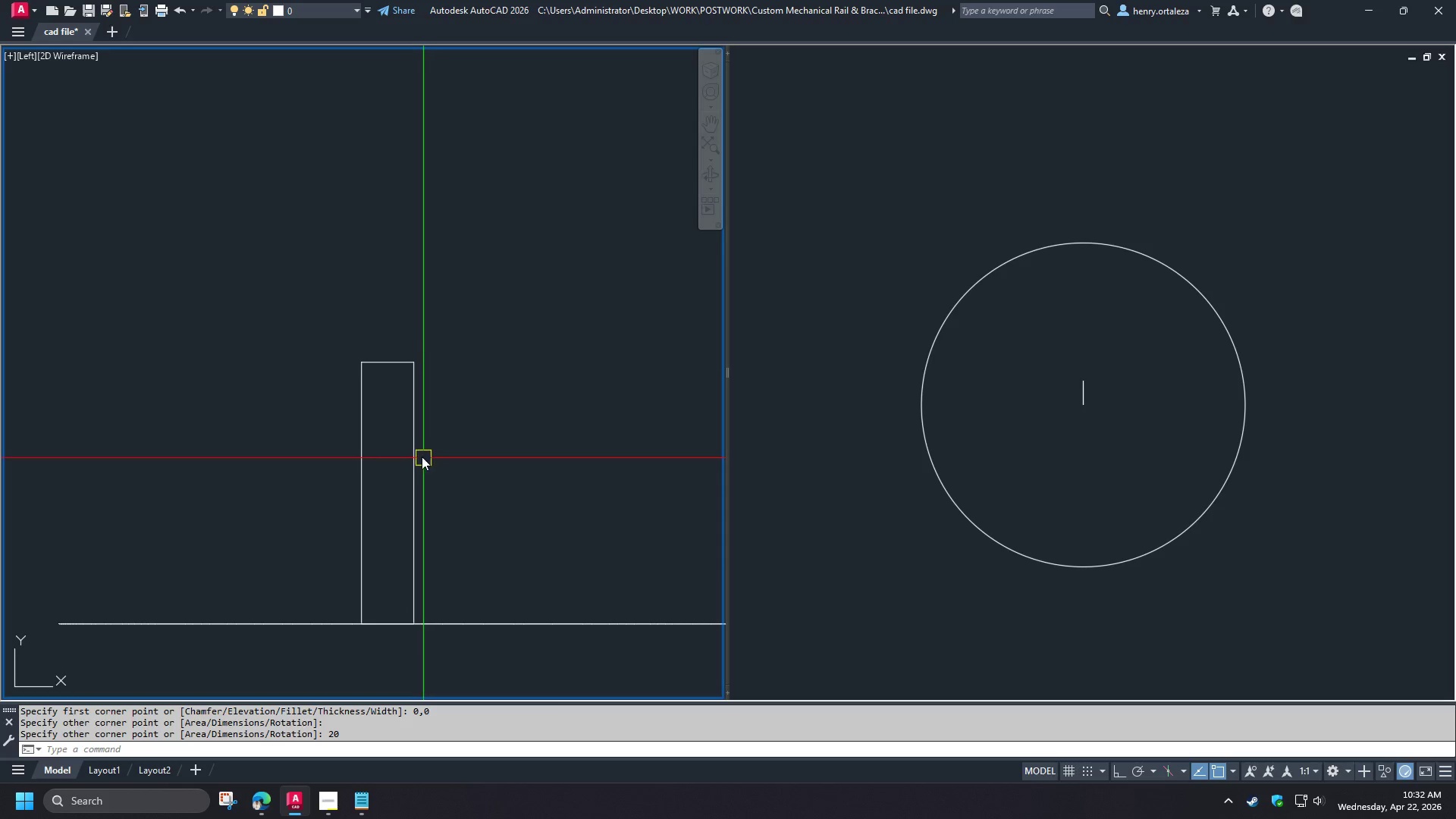 
left_click([418, 456])
 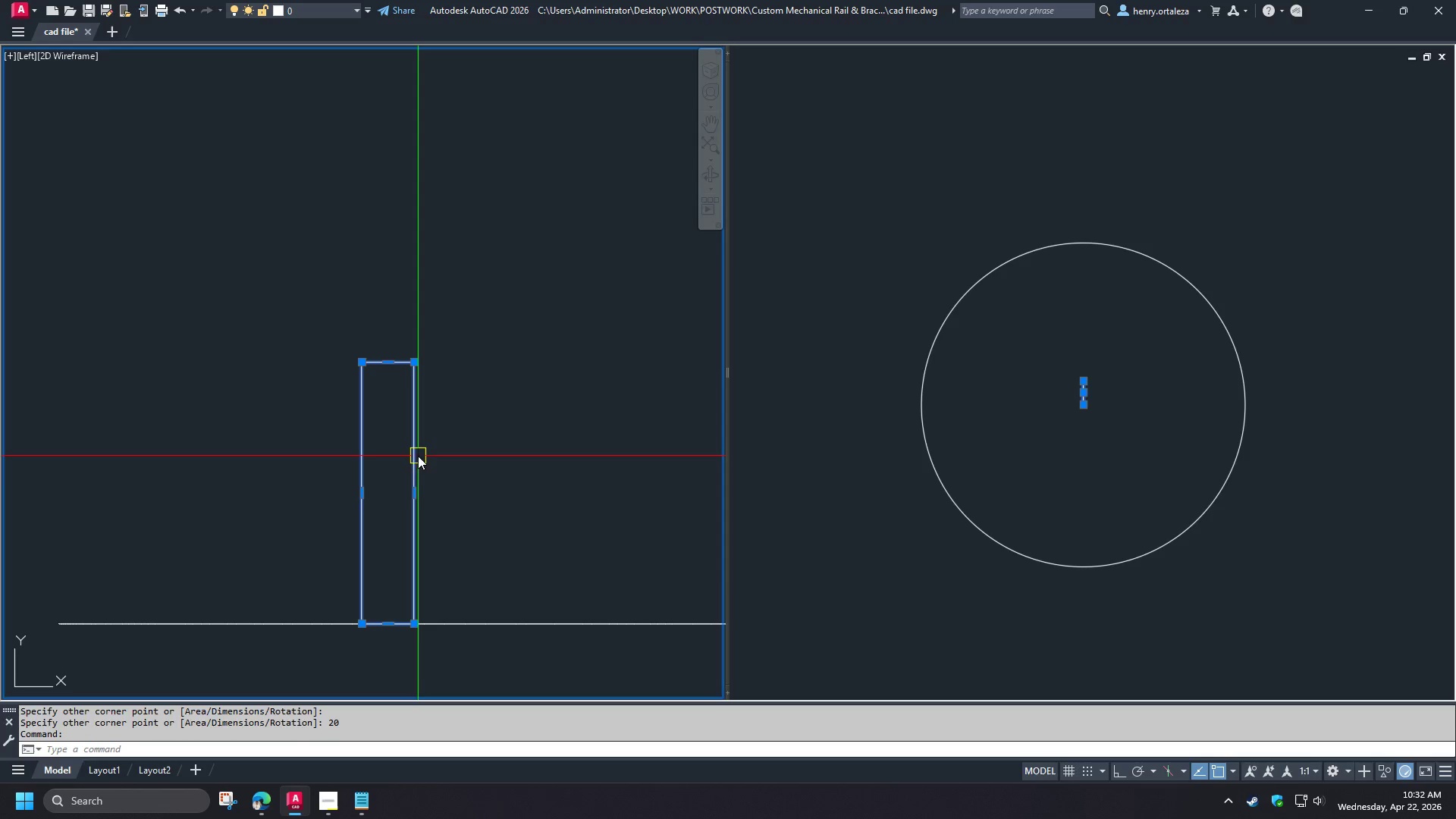 
key(X)
 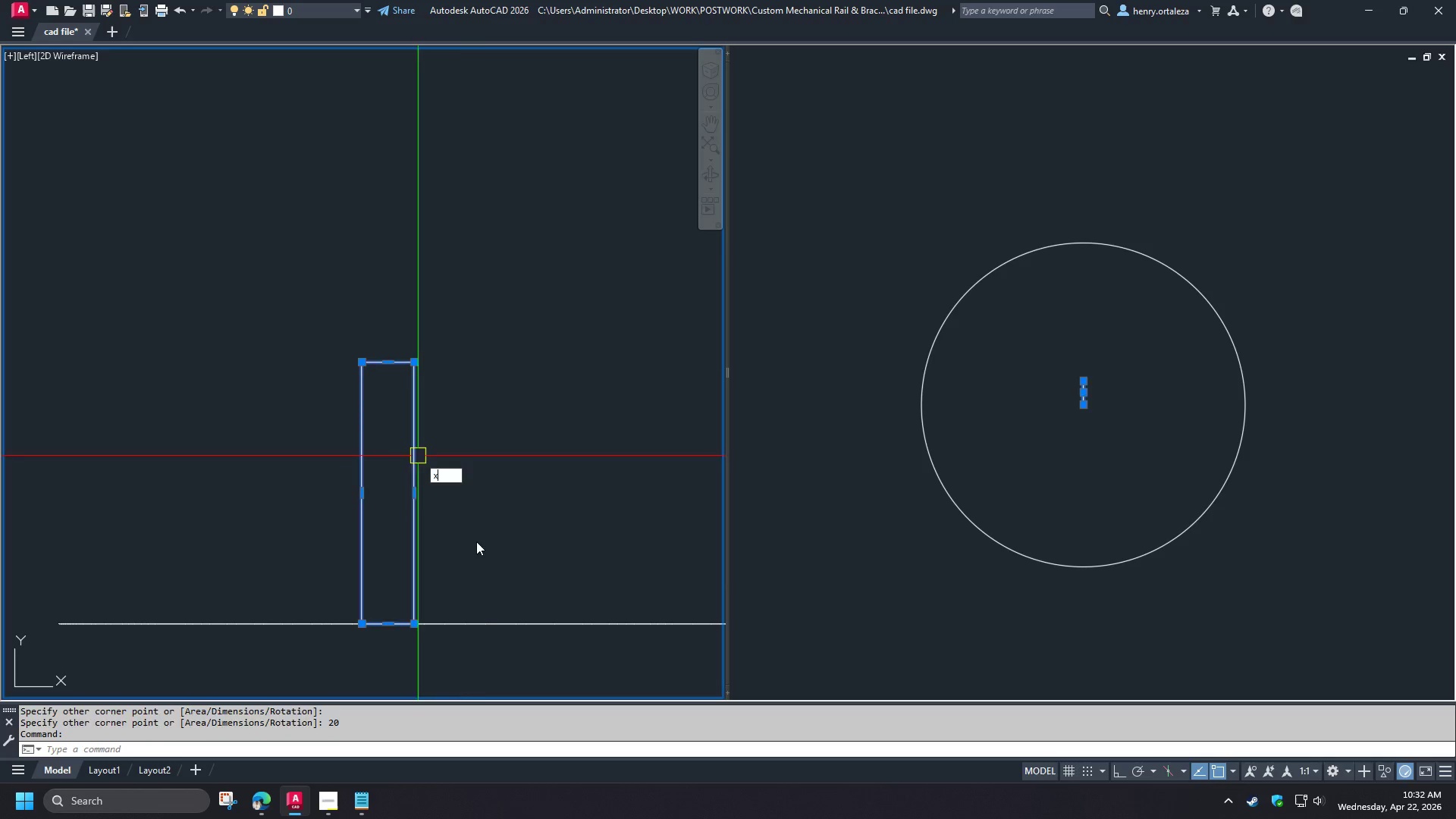 
key(Space)
 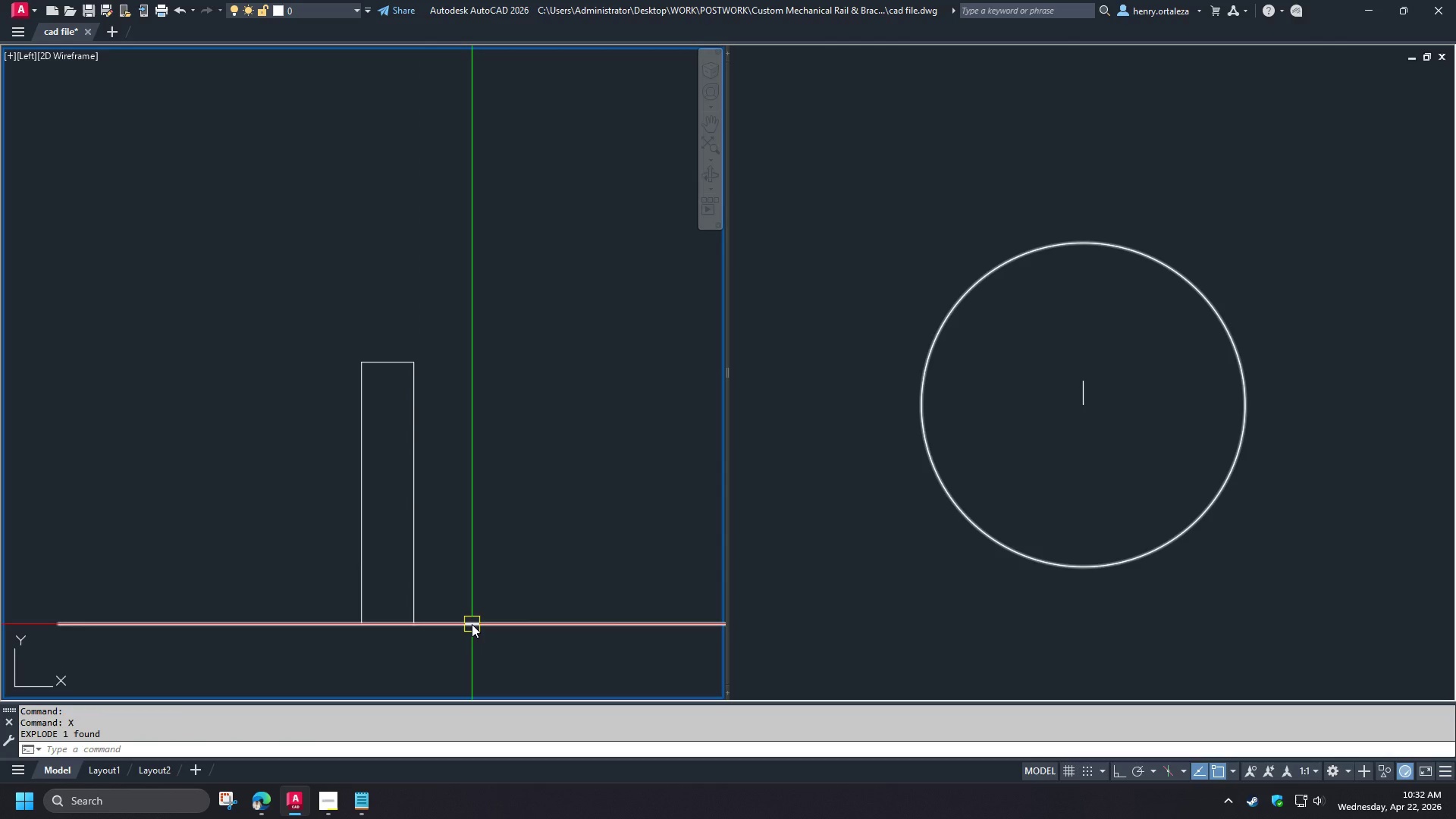 
left_click([472, 624])
 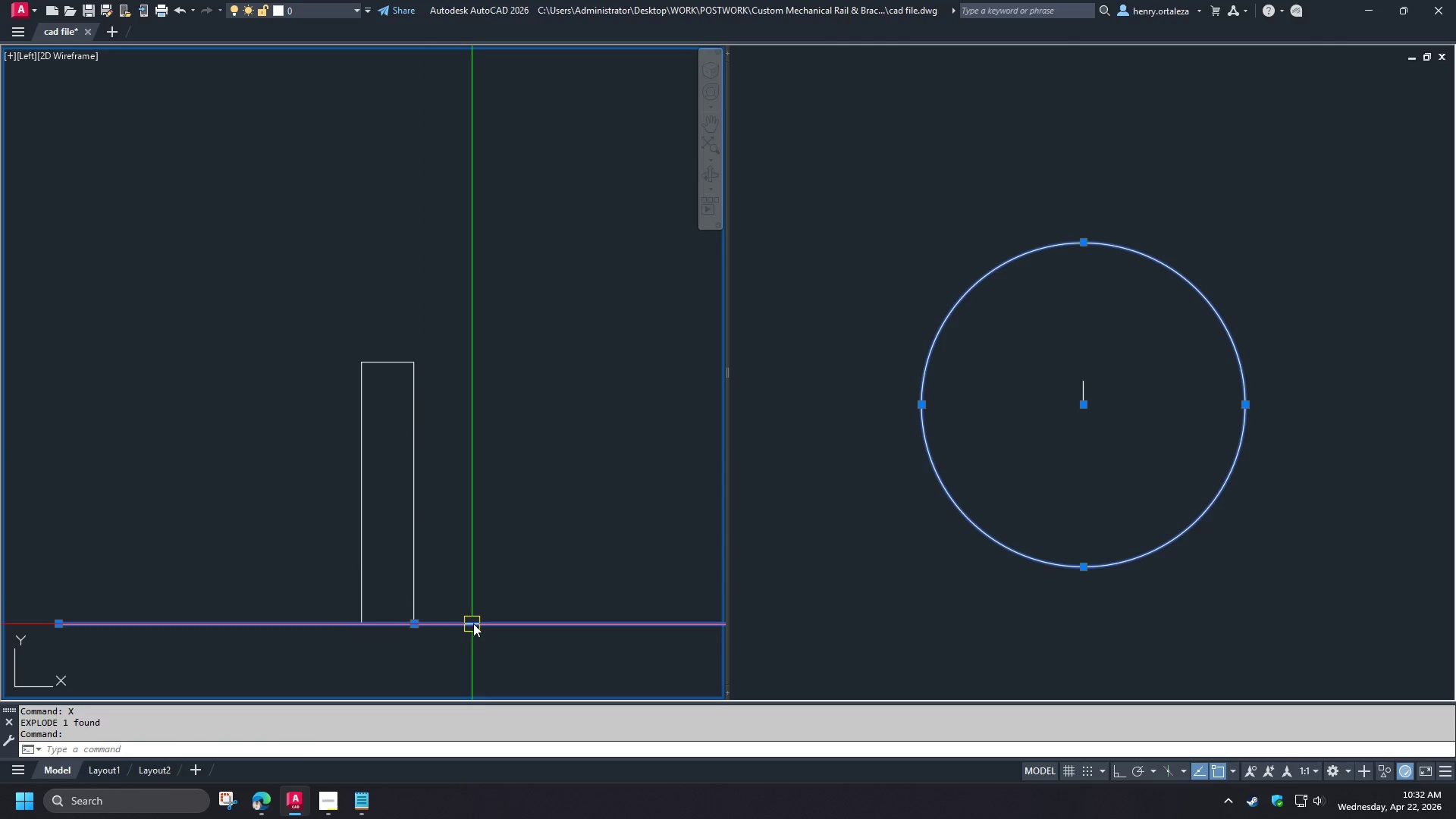 
key(E)
 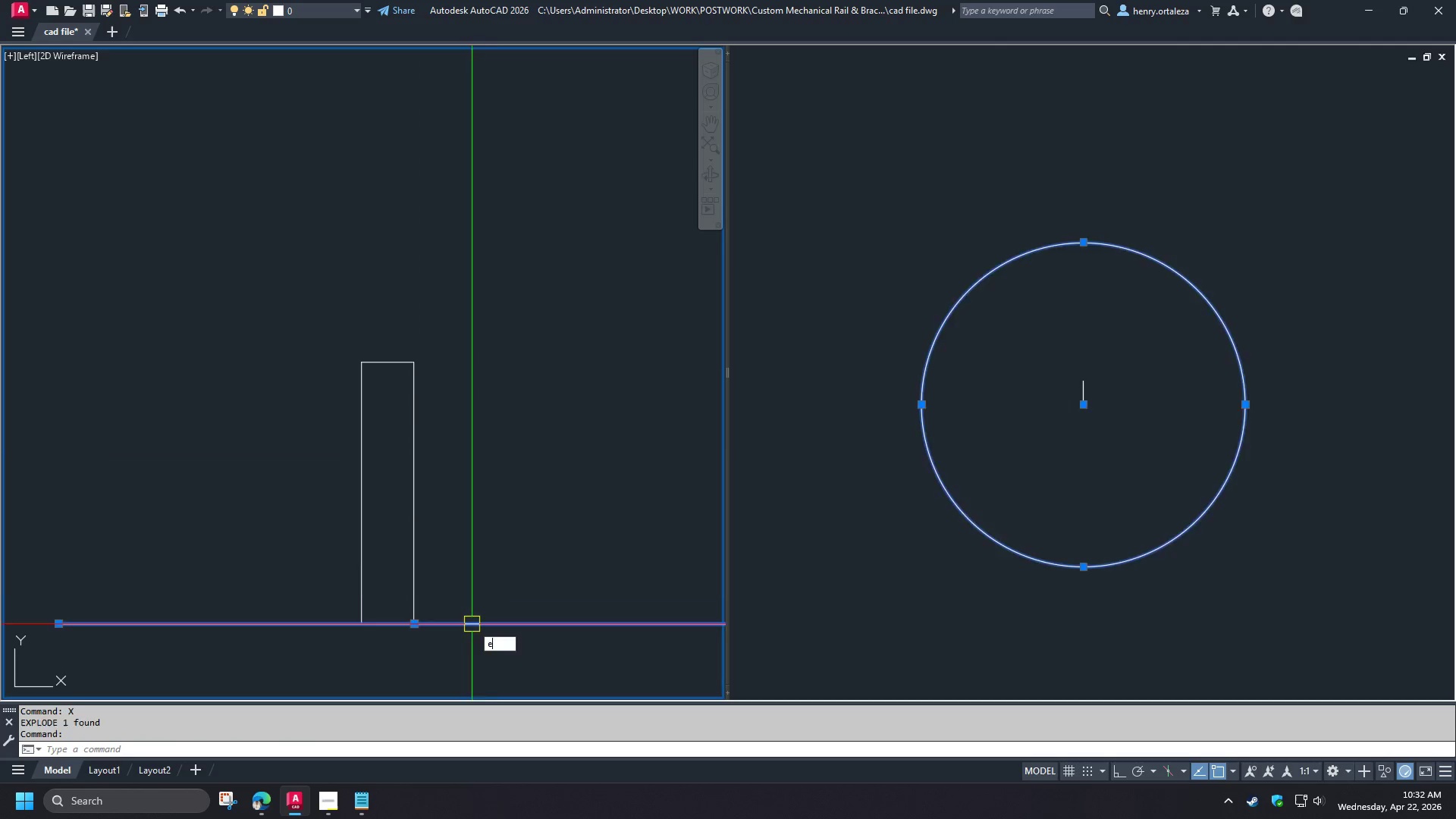 
key(Space)
 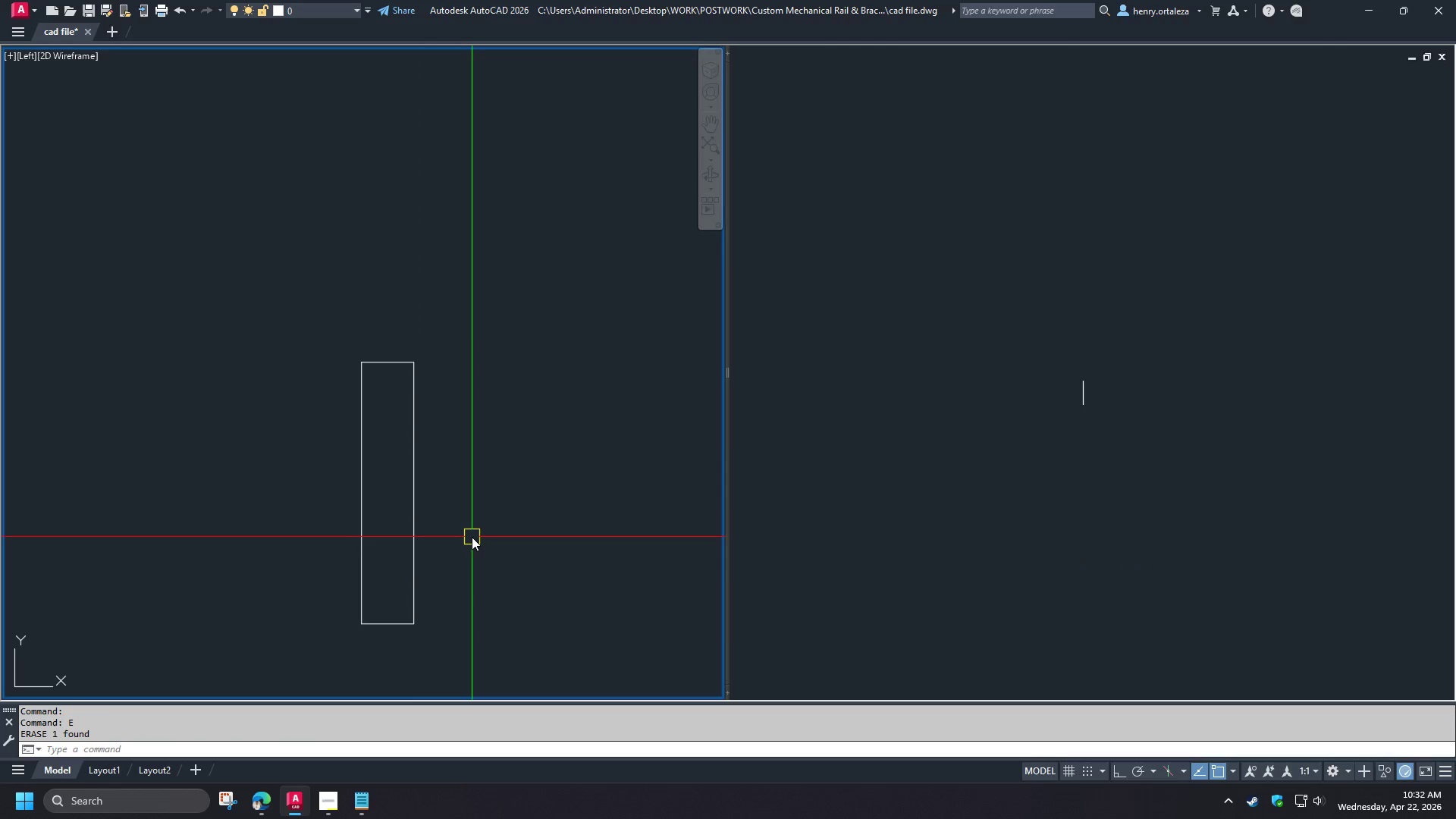 
scroll: coordinate [469, 532], scroll_direction: up, amount: 1.0
 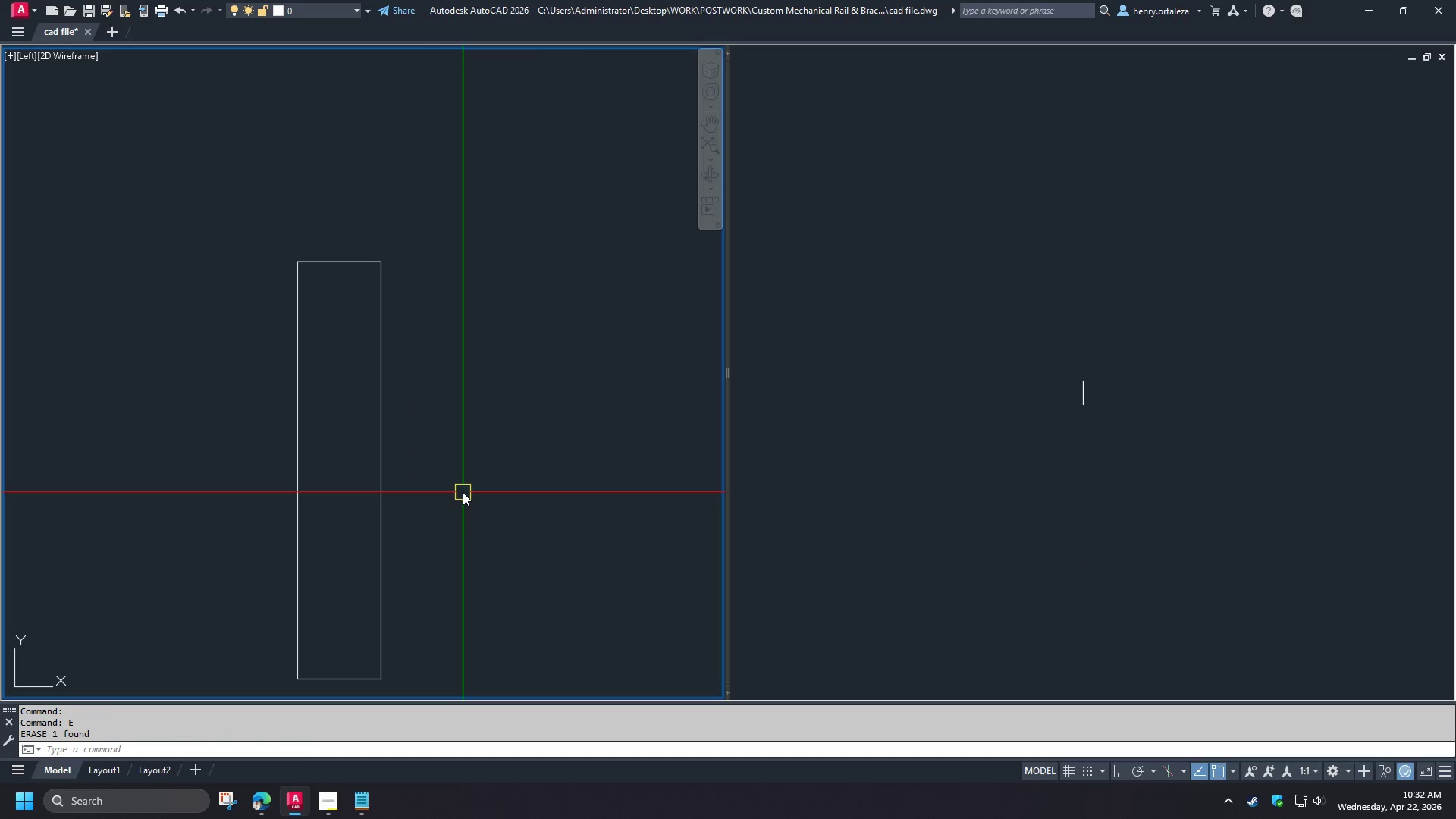 
key(O)
 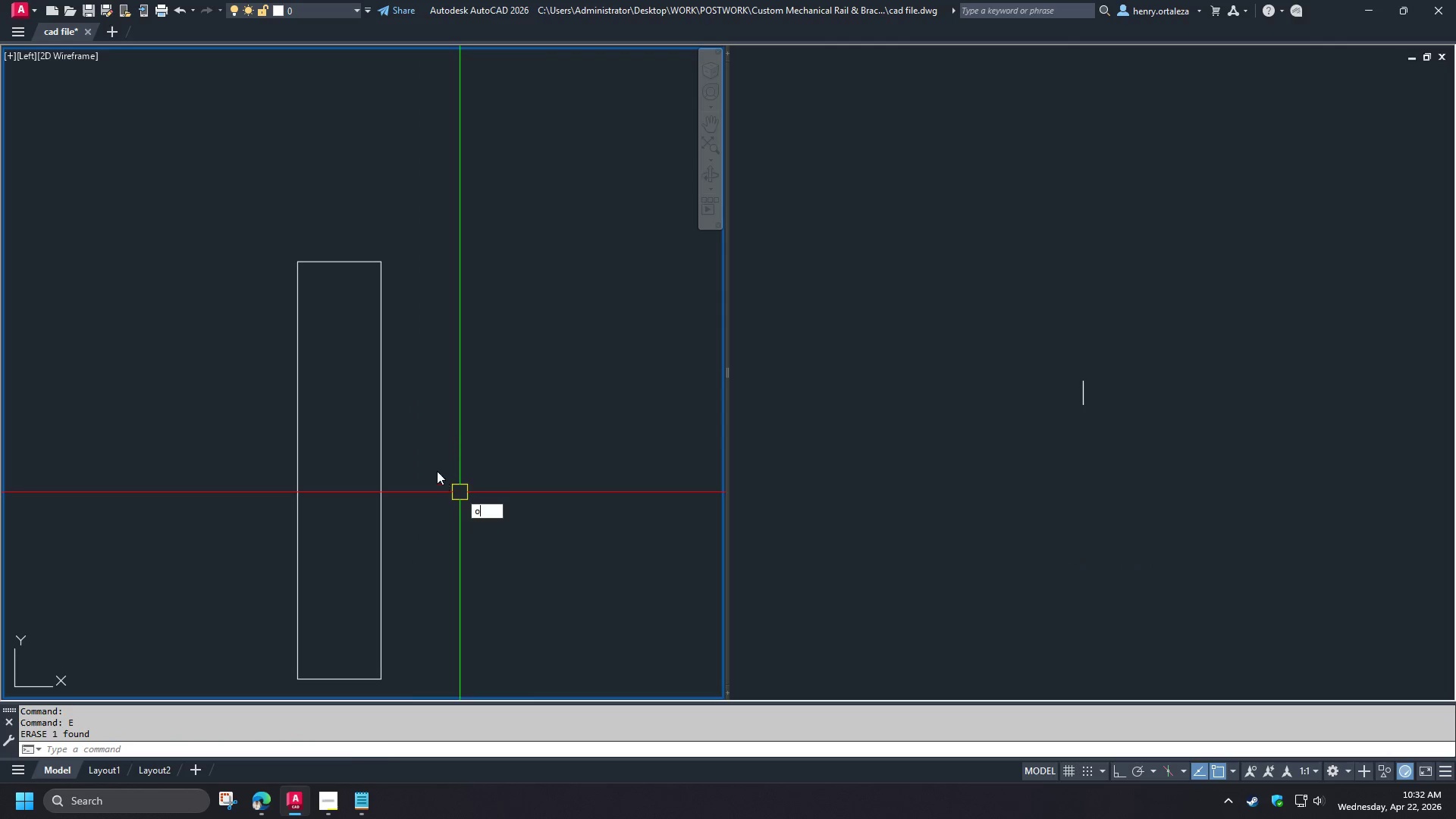 
key(Space)
 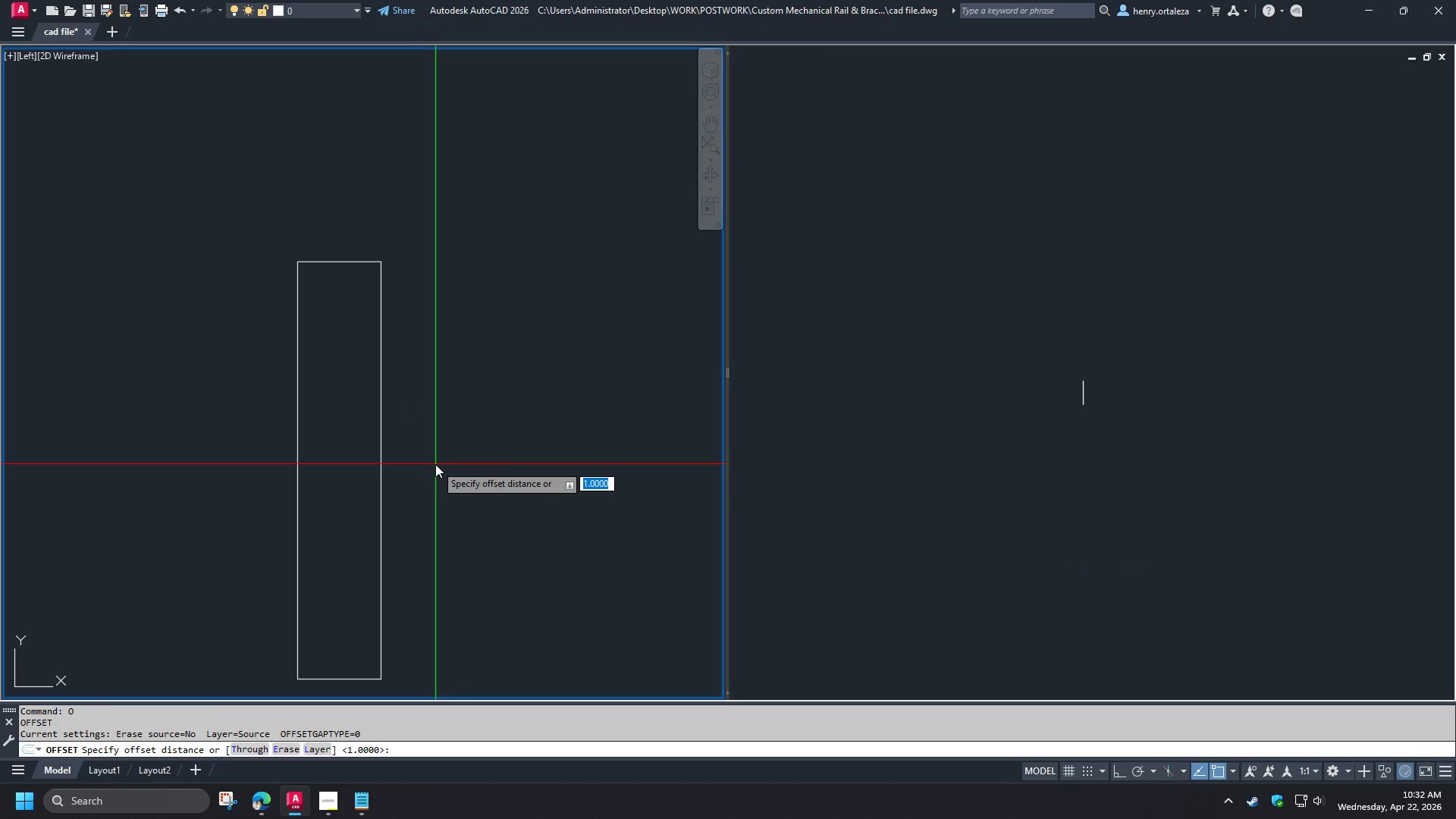 
key(Escape)
 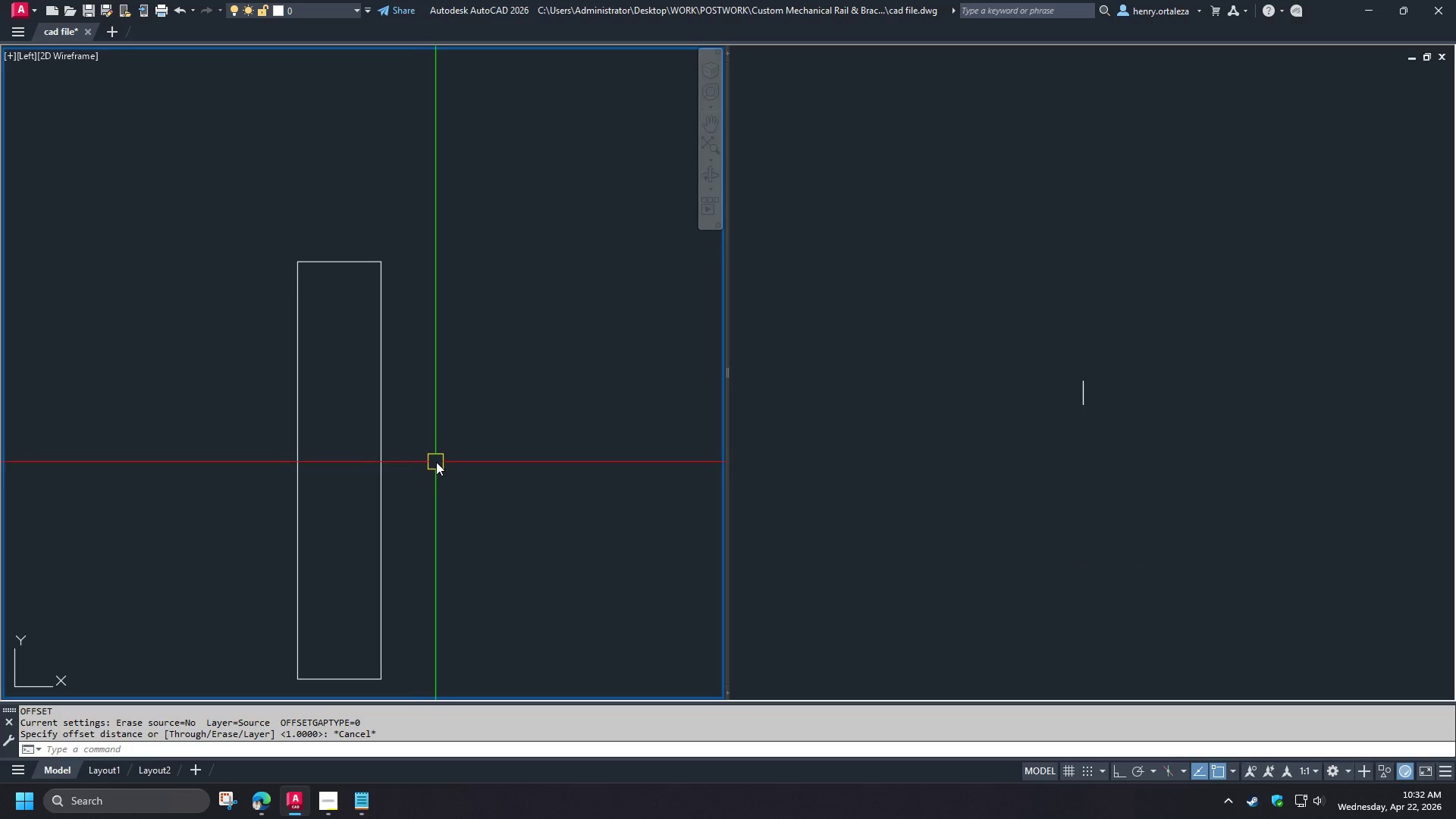 
key(O)
 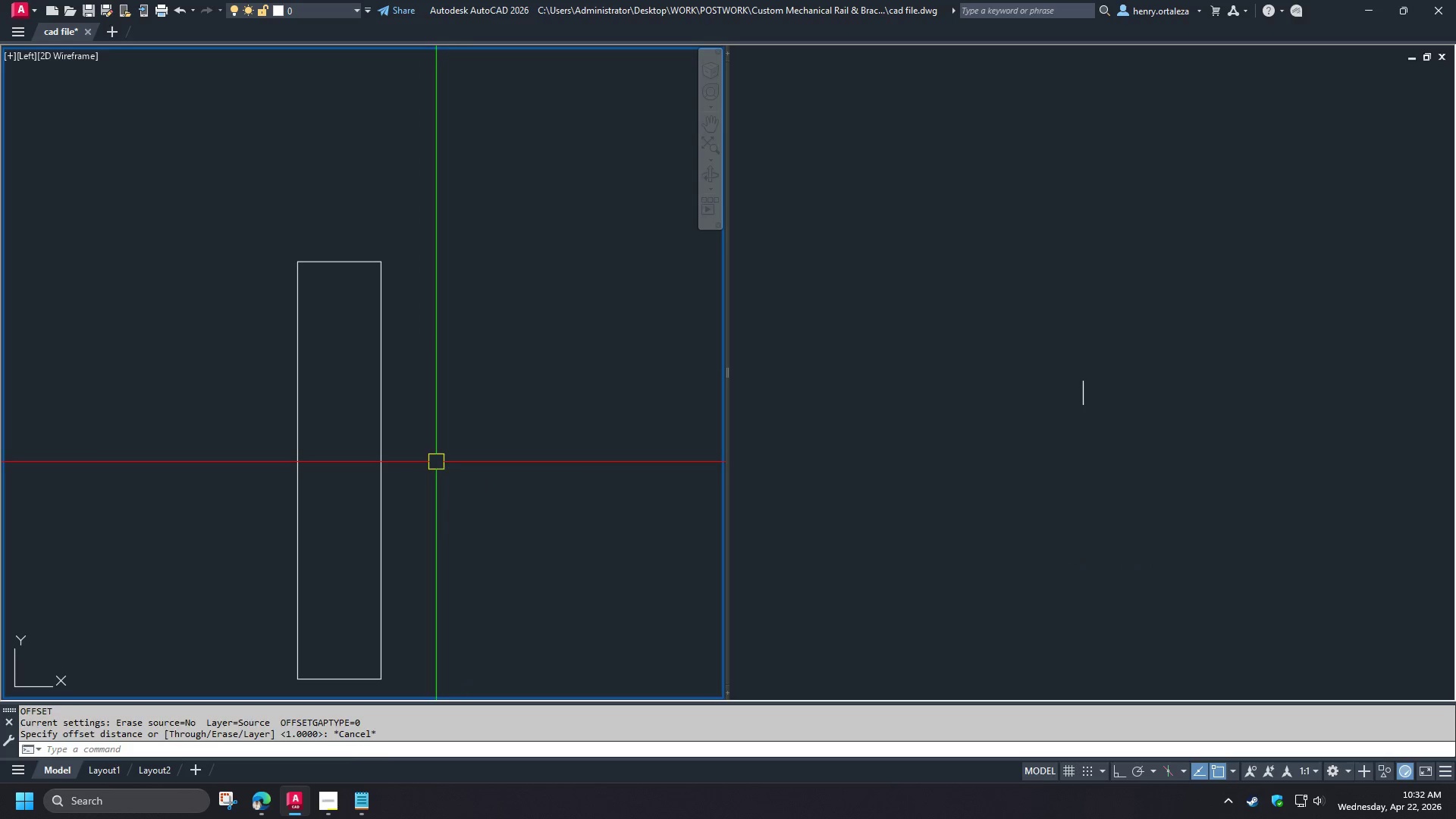 
key(Space)
 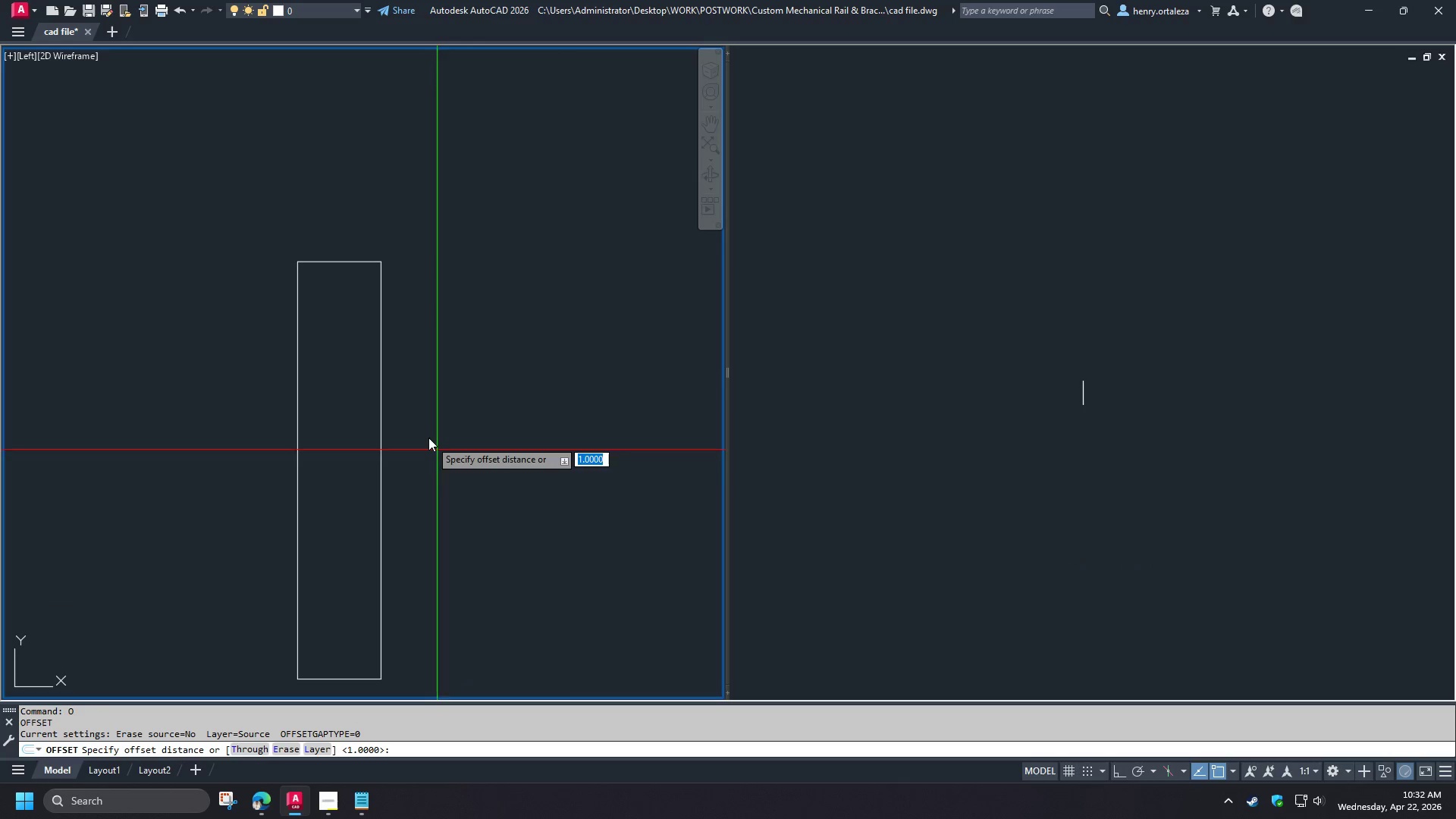 
key(T)
 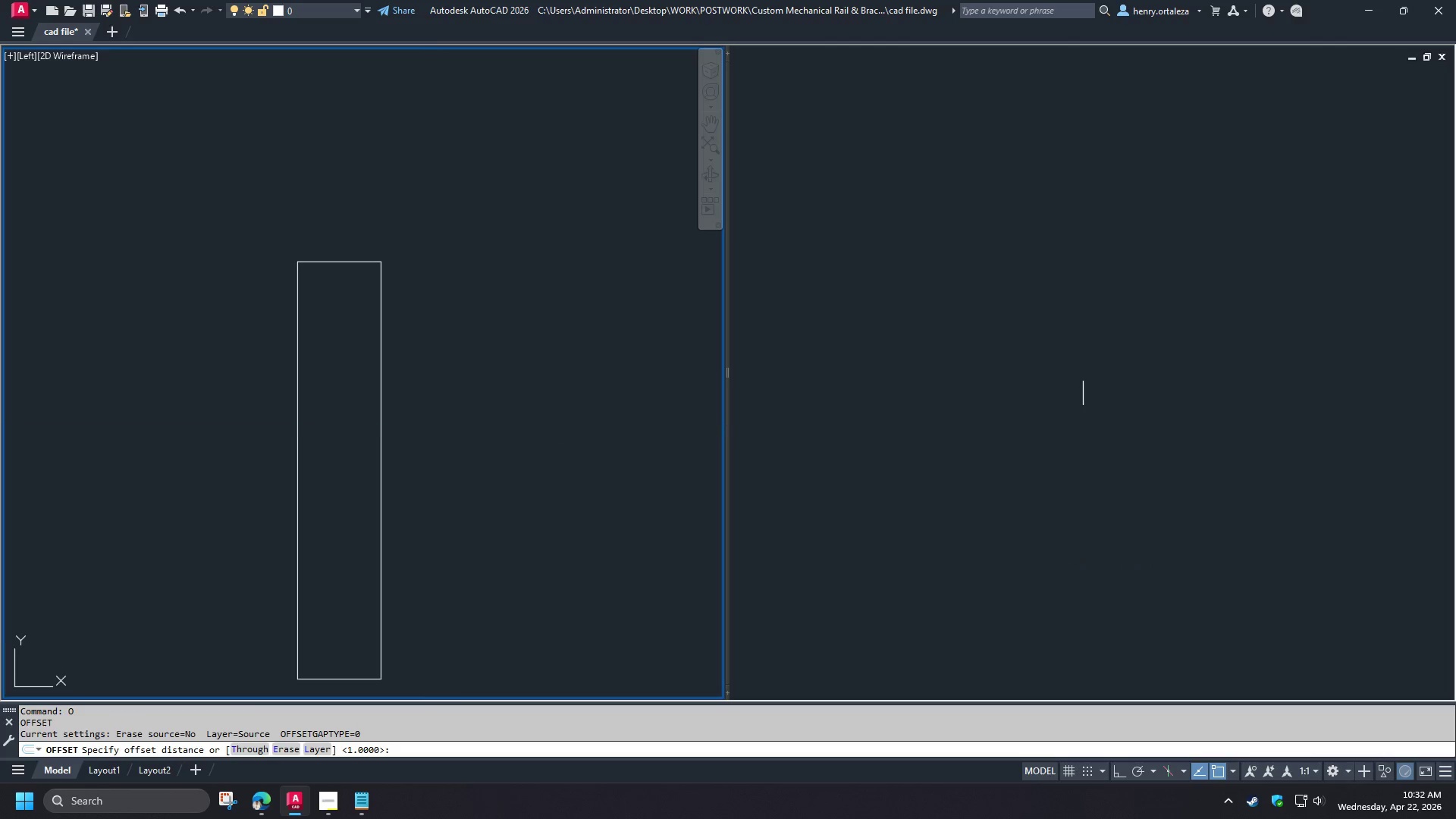 
key(Space)
 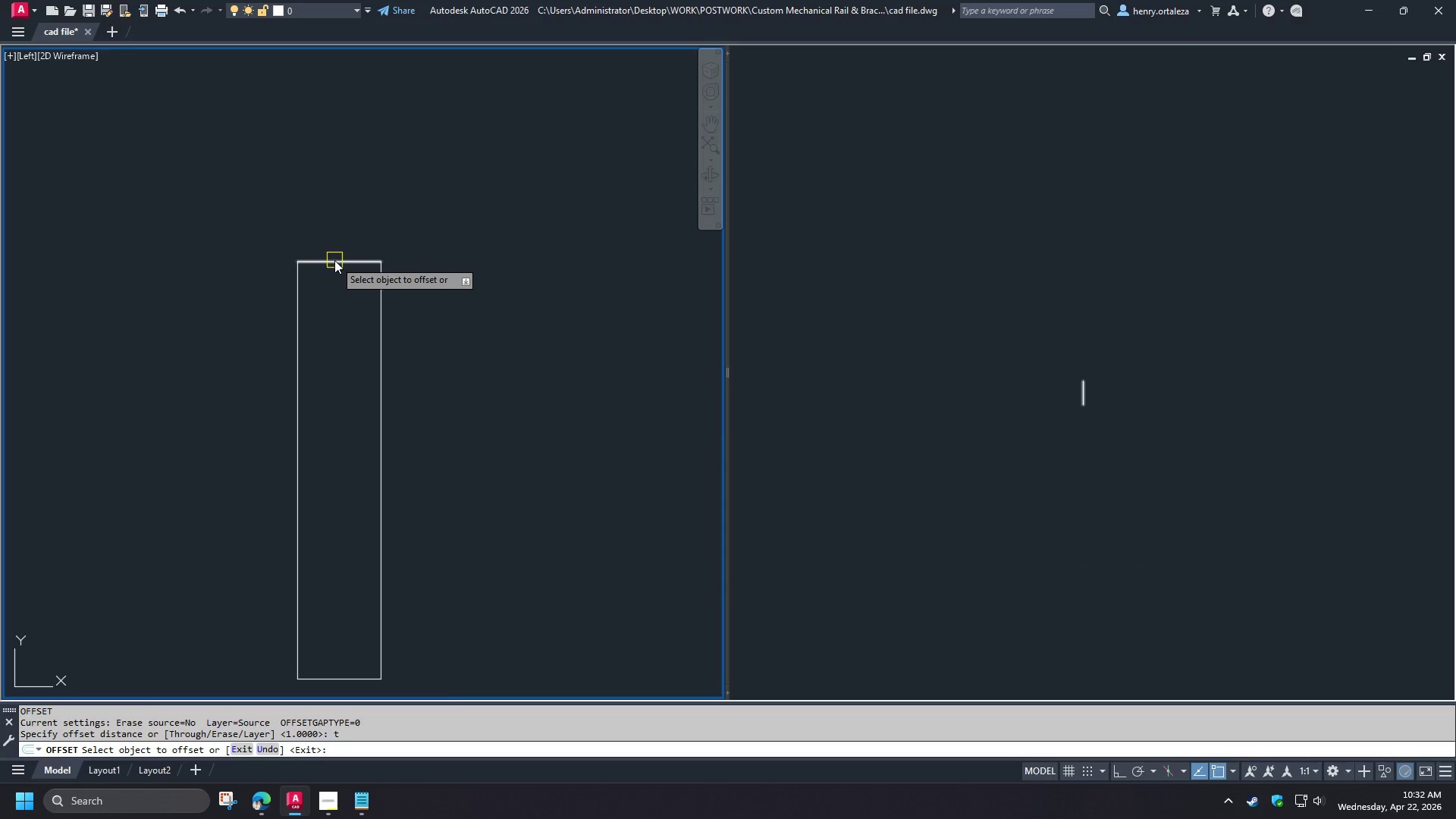 
left_click_drag(start_coordinate=[334, 261], to_coordinate=[337, 269])
 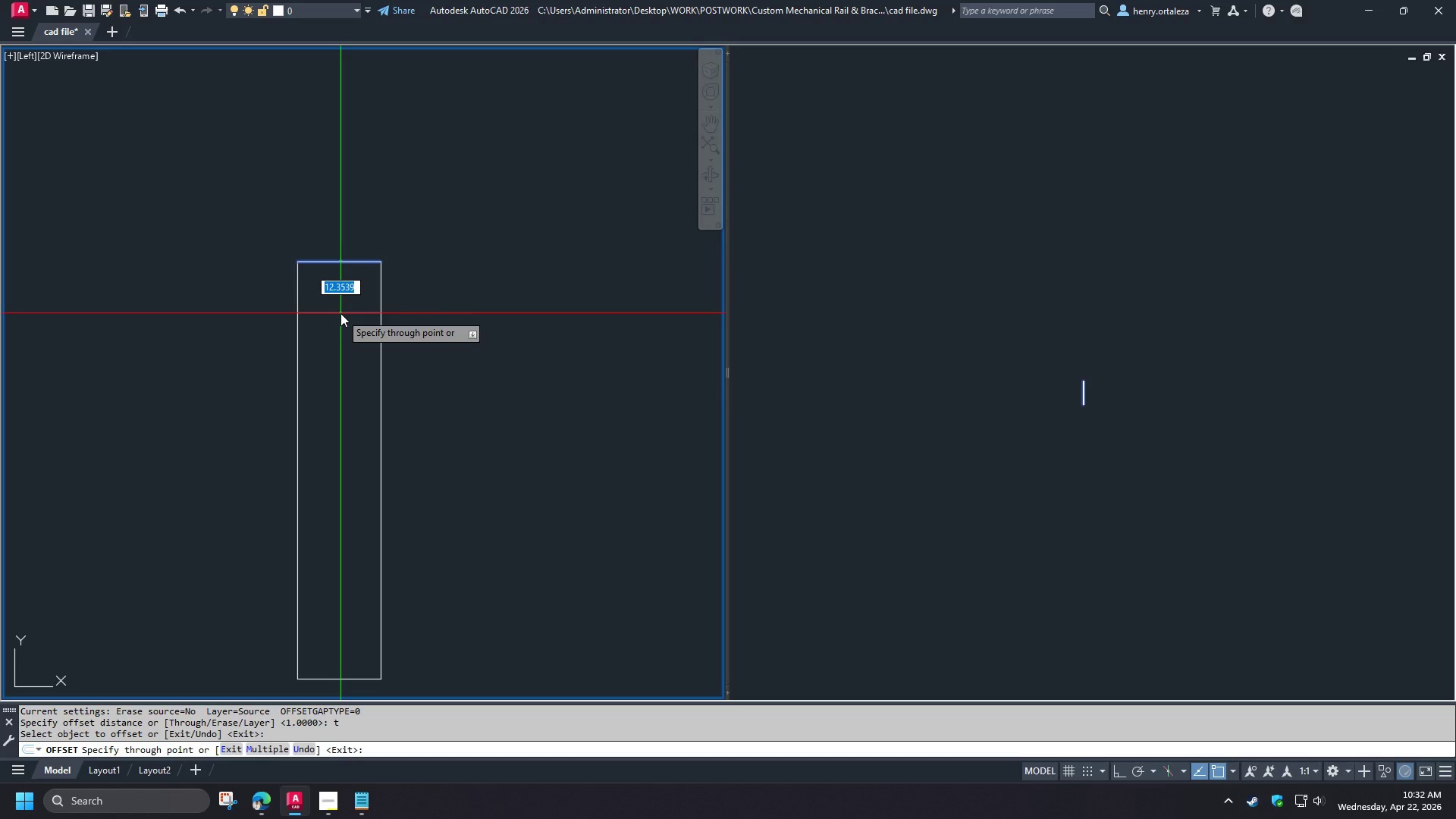 
key(Numpad1)
 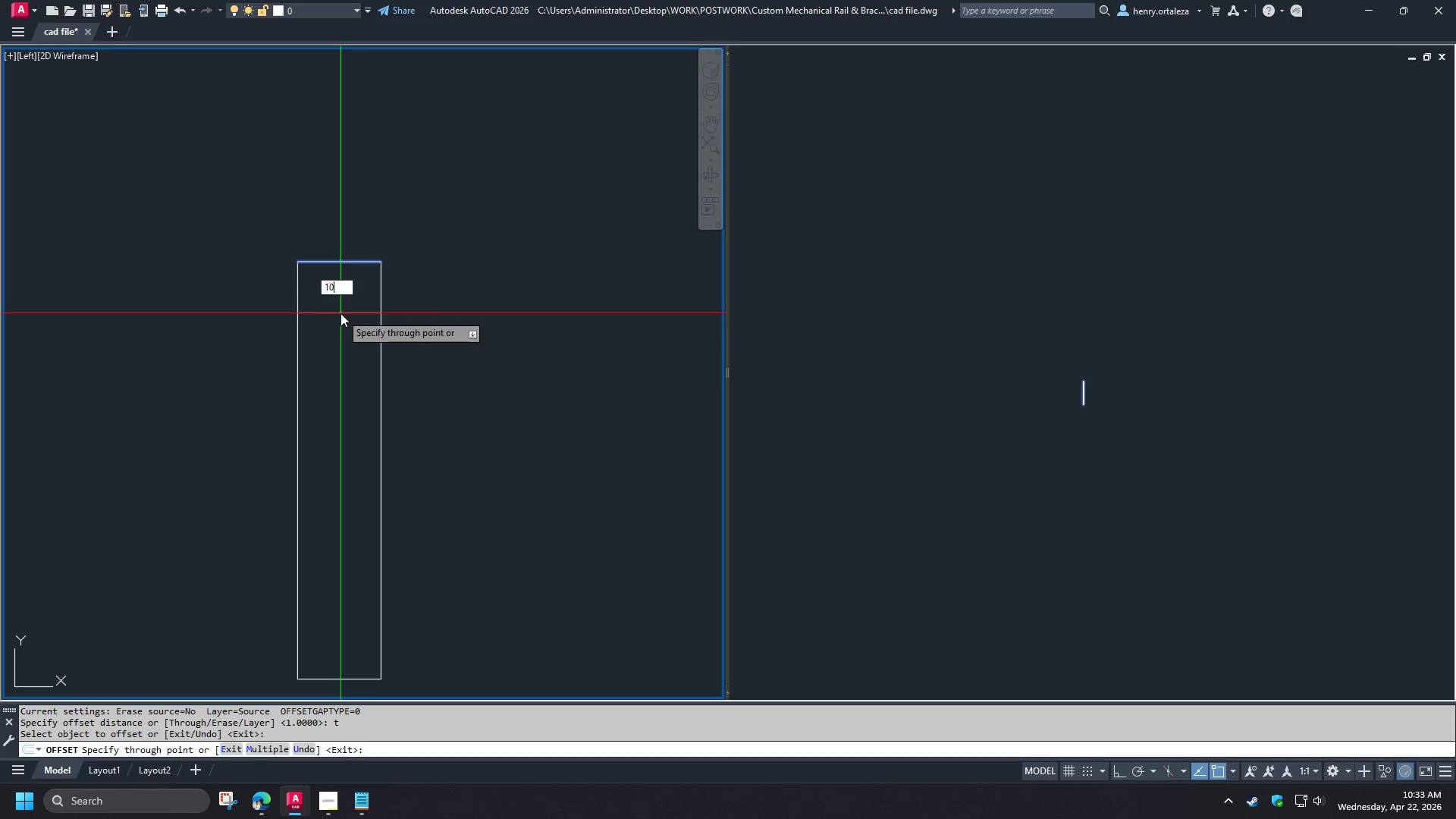 
key(Numpad0)
 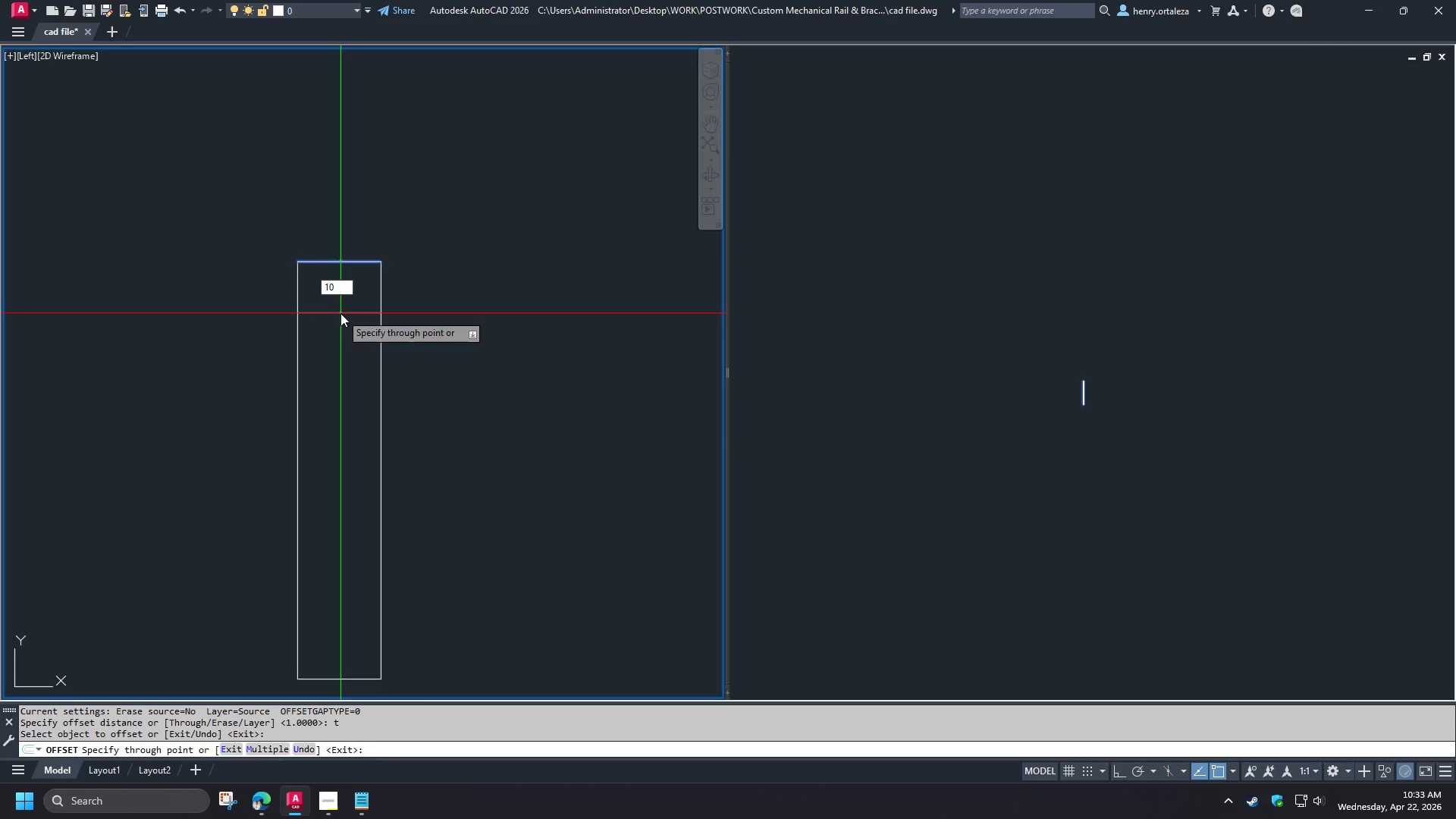 
key(NumpadEnter)
 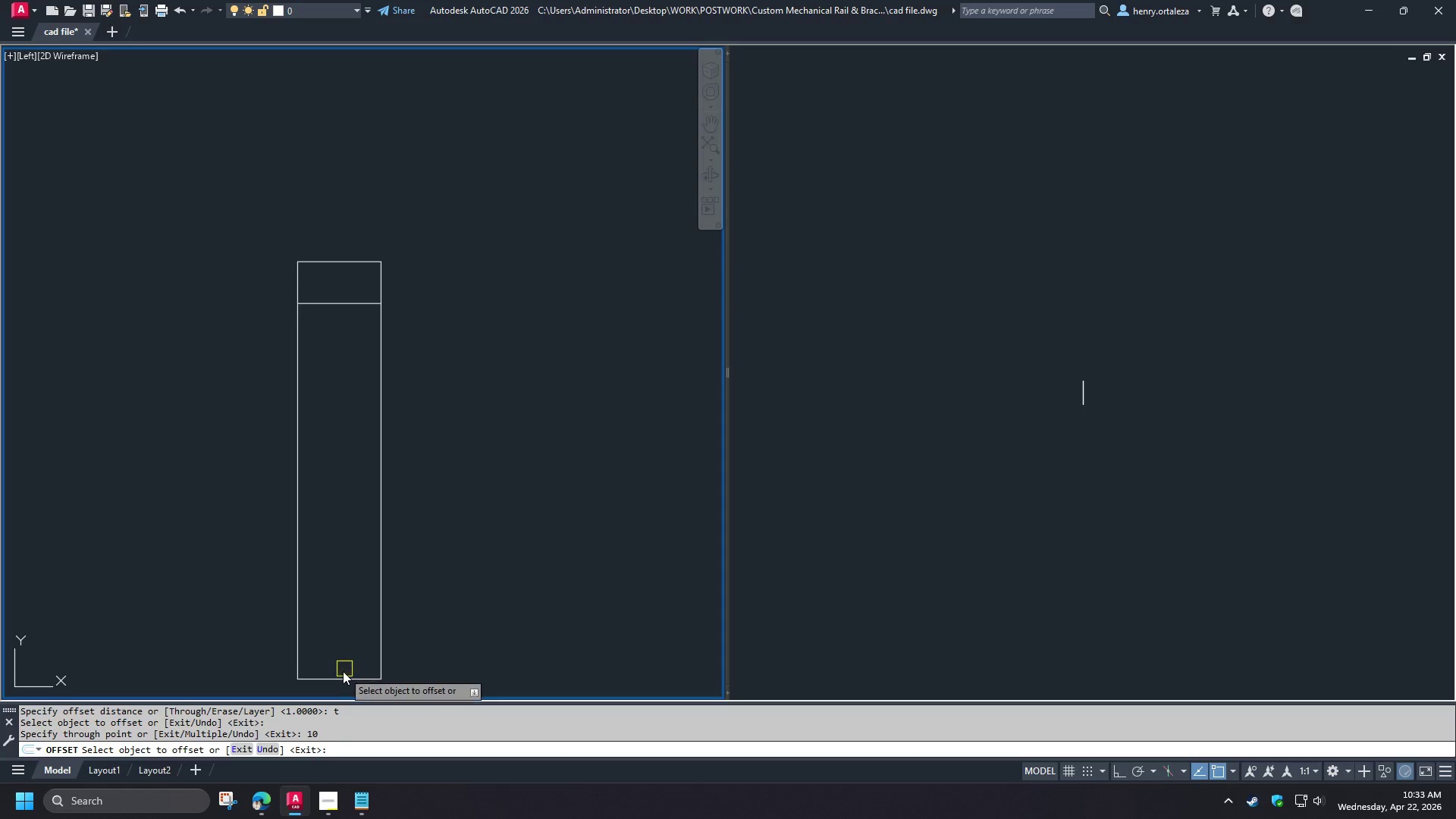 
left_click([342, 673])
 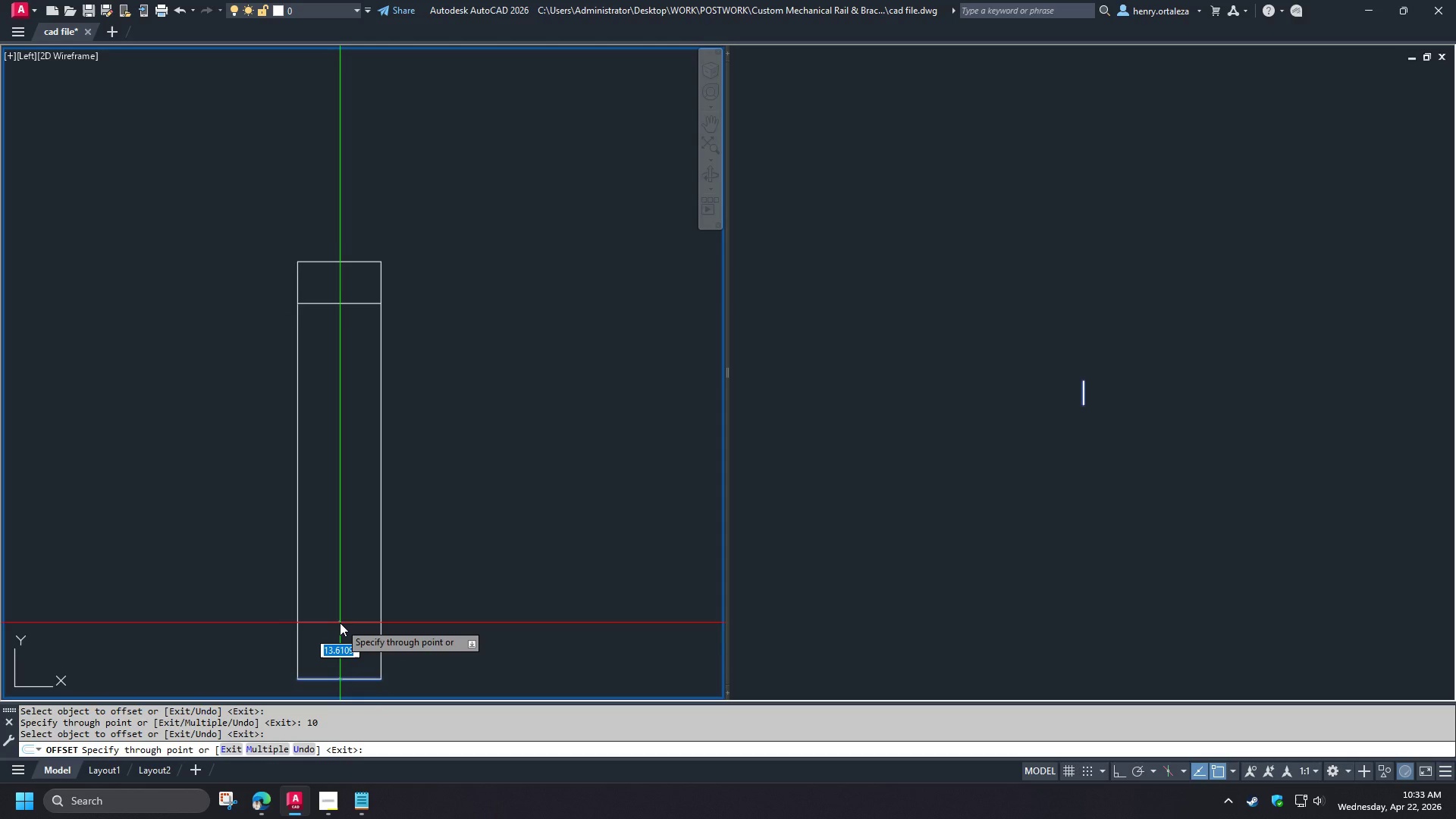 
key(Numpad1)
 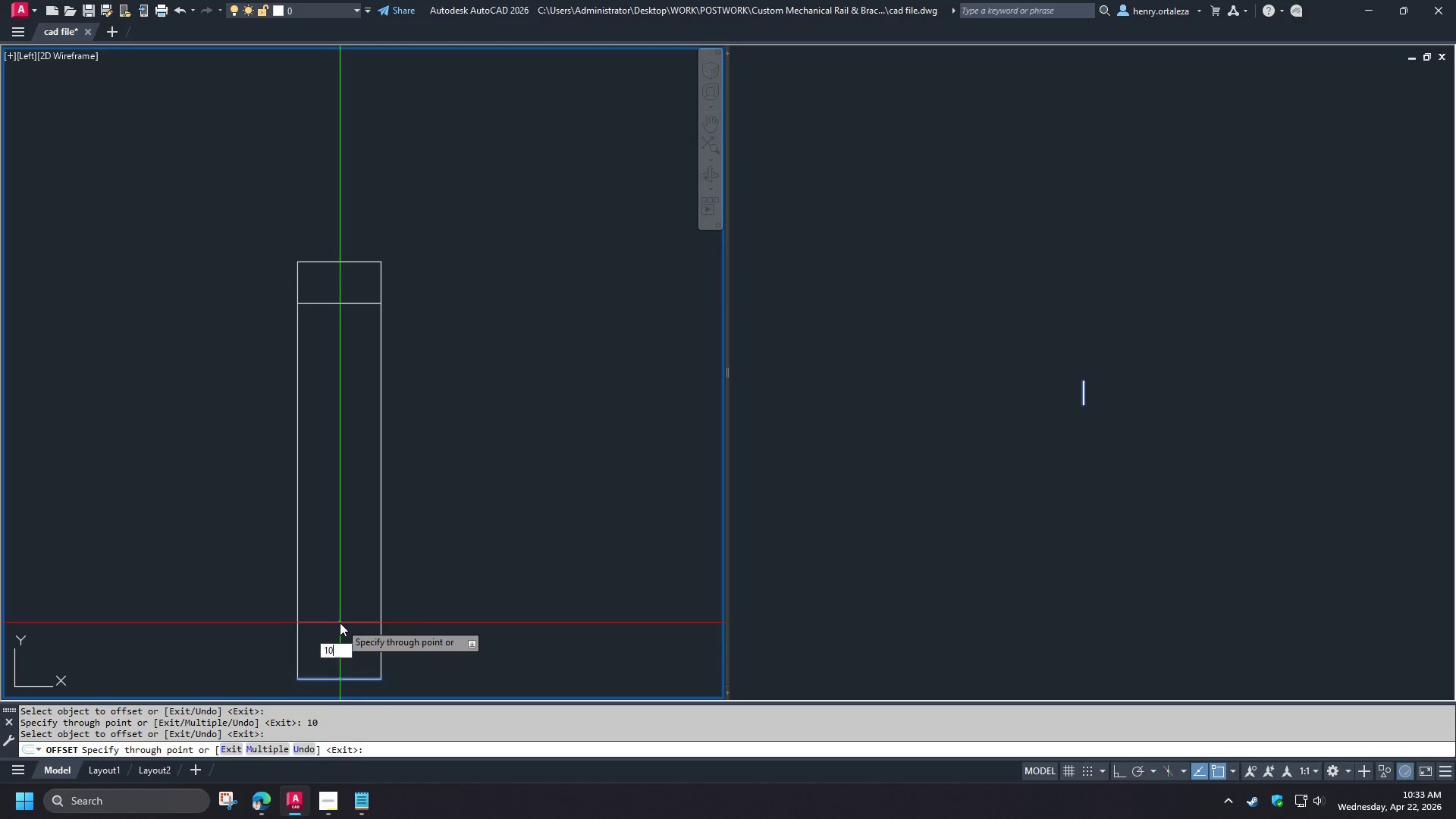 
key(Numpad0)
 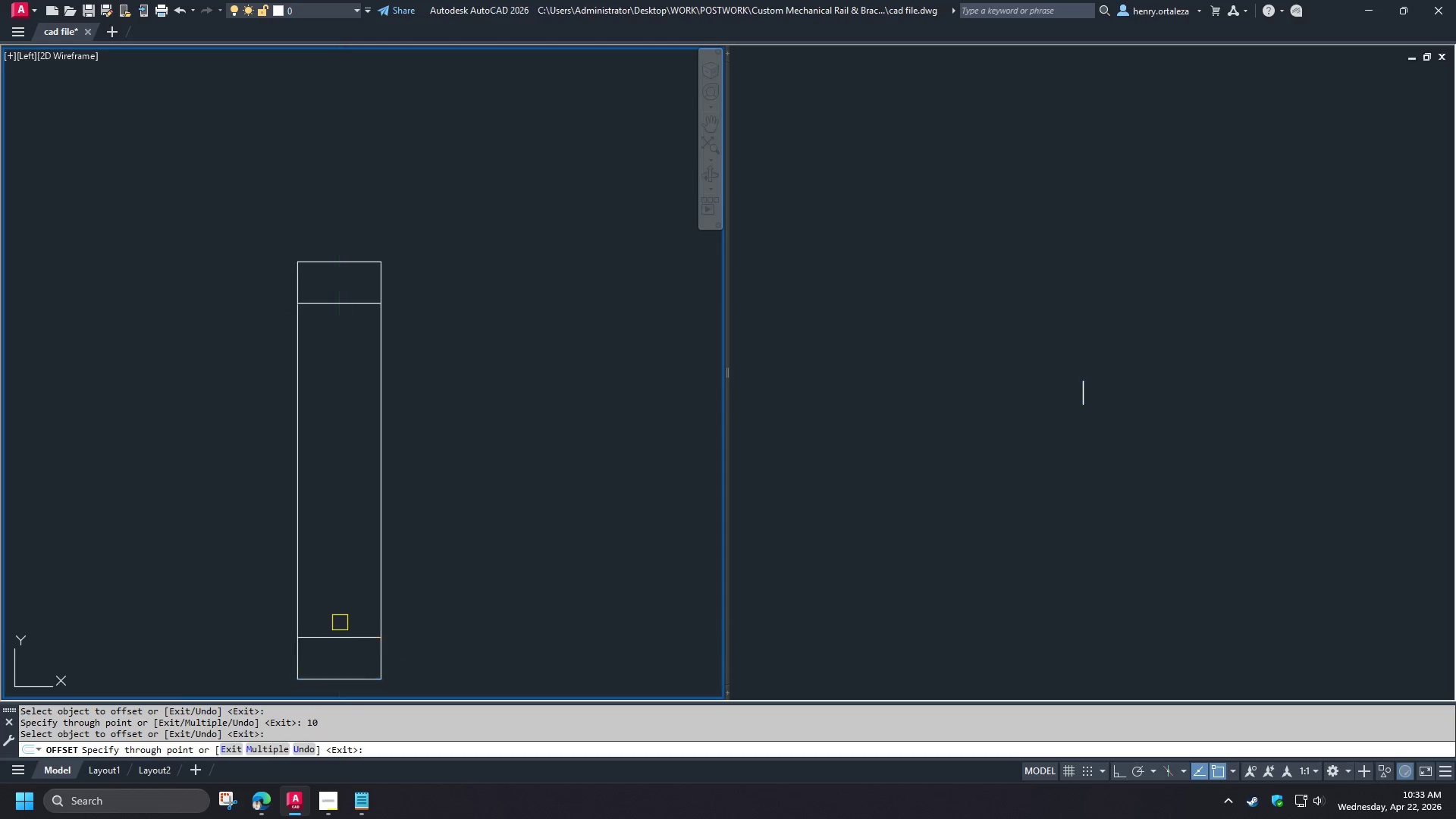 
key(NumpadEnter)
 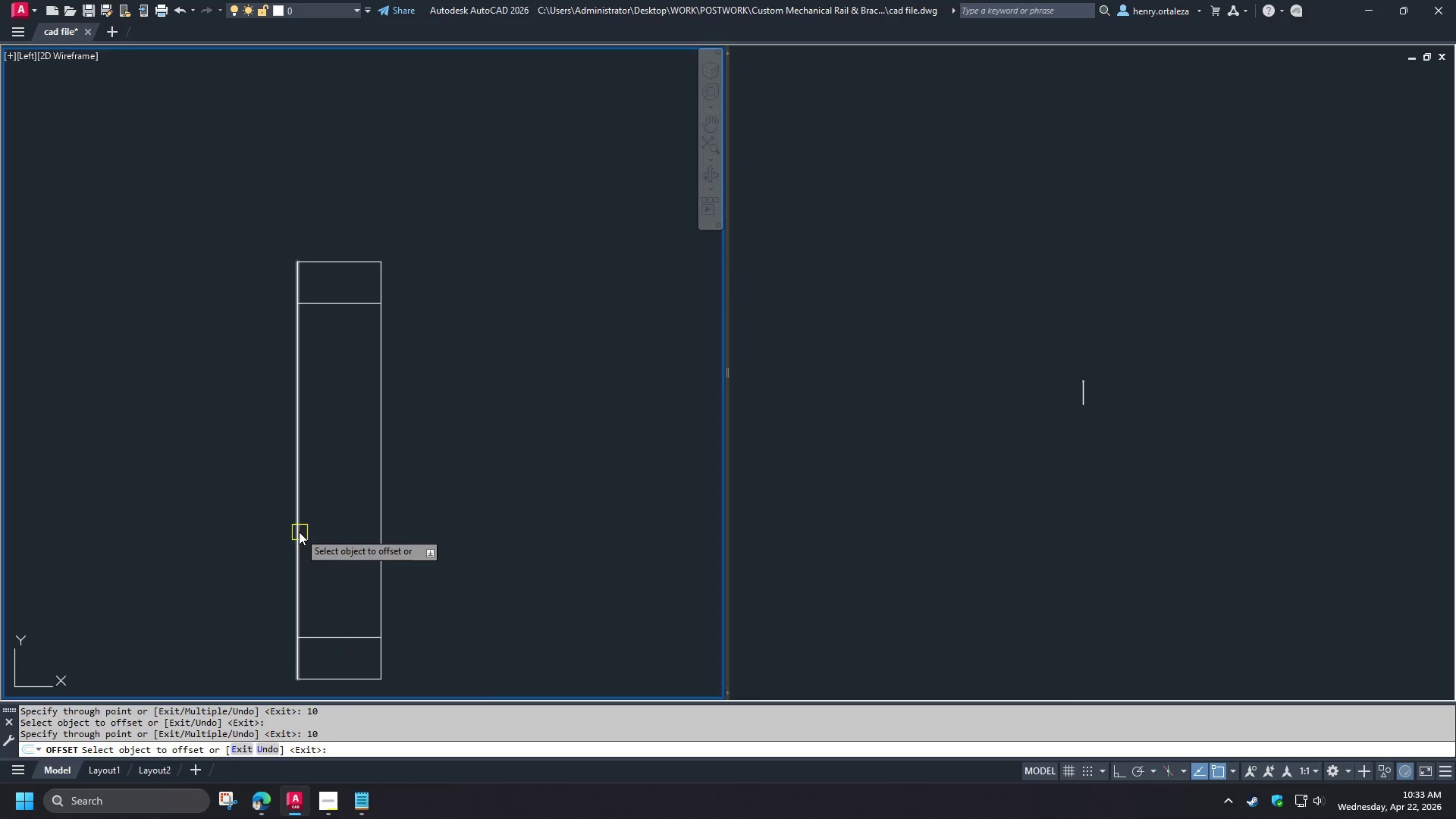 
left_click([299, 532])
 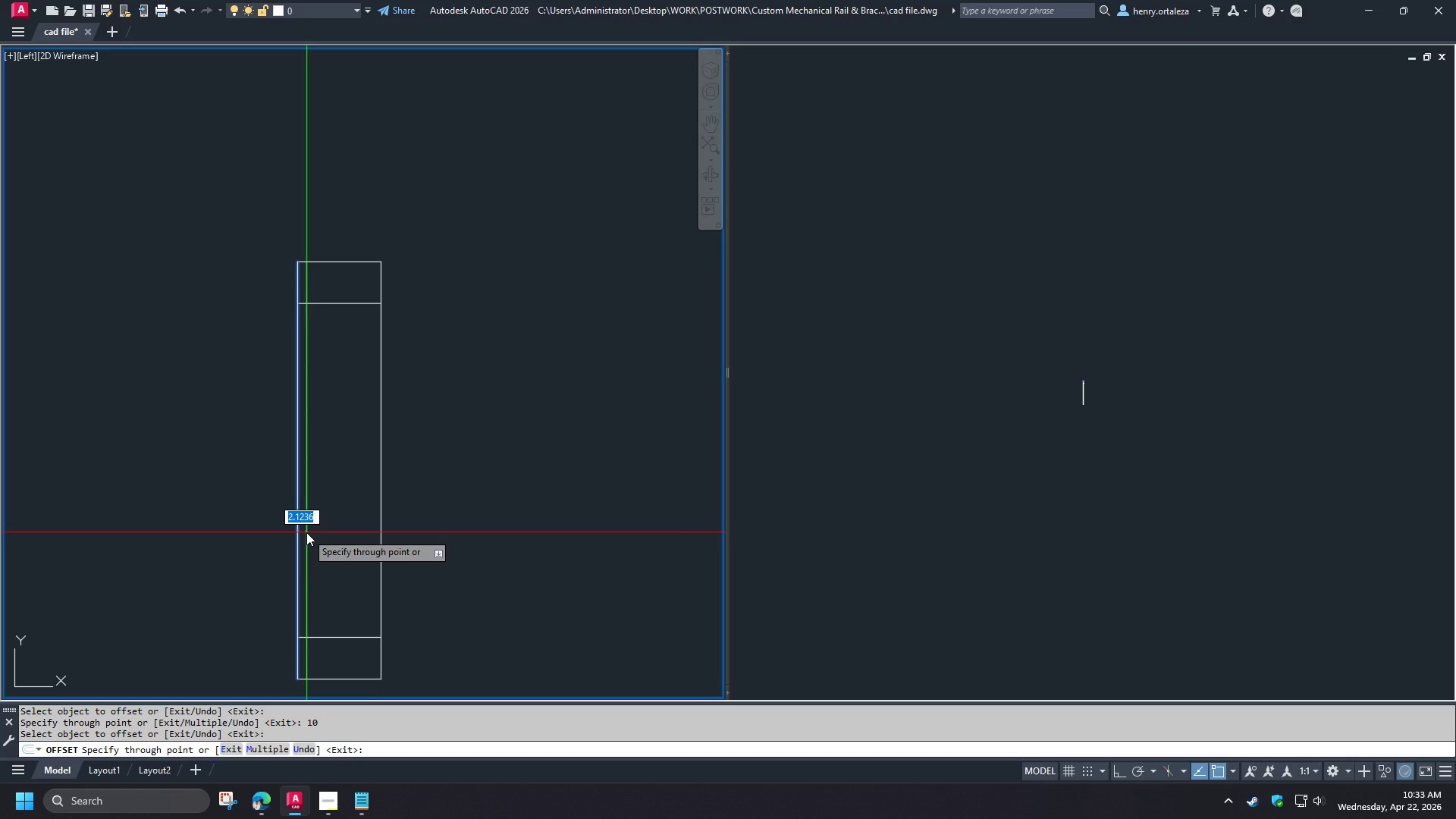 
key(5)
 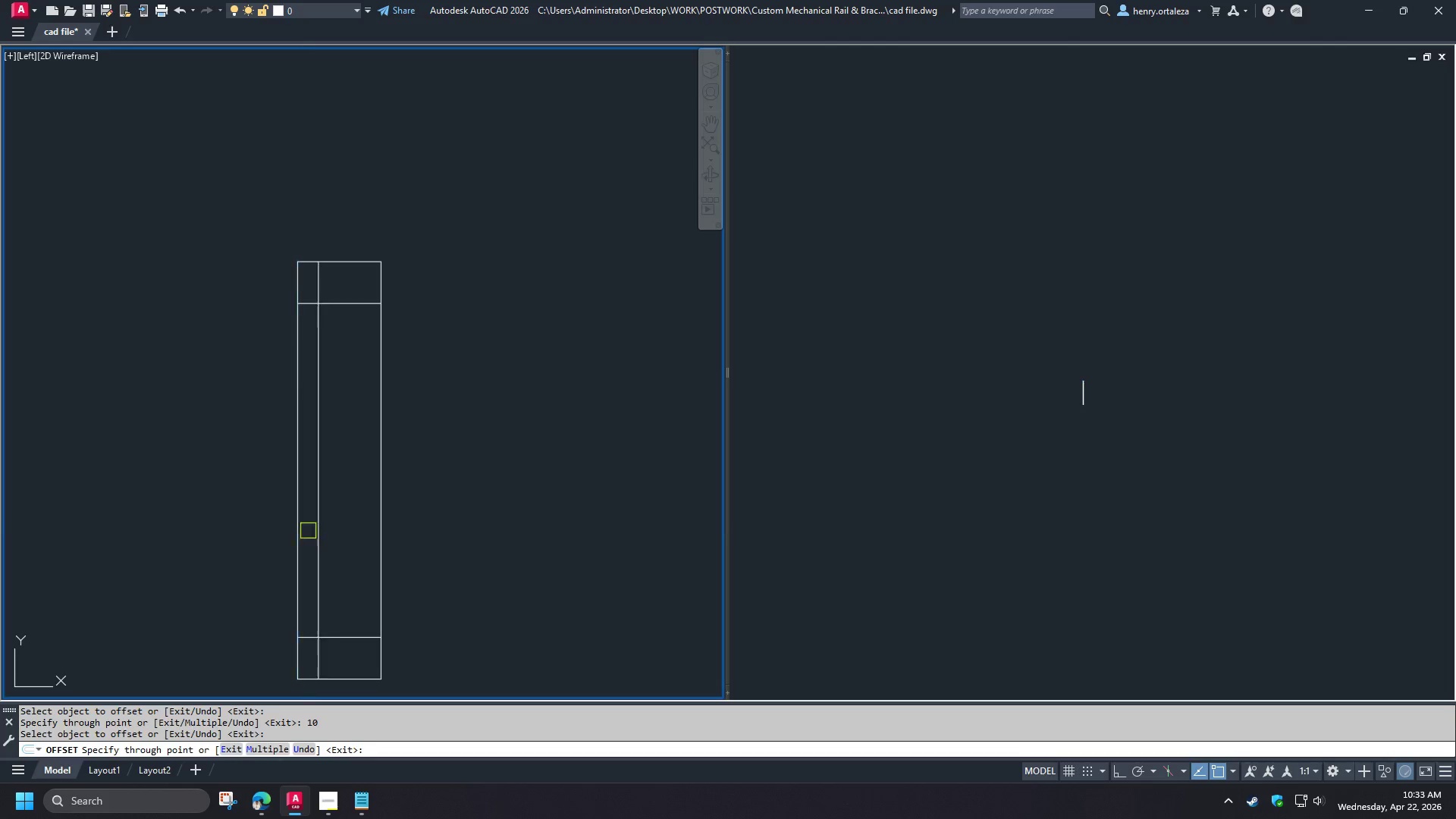 
key(Space)
 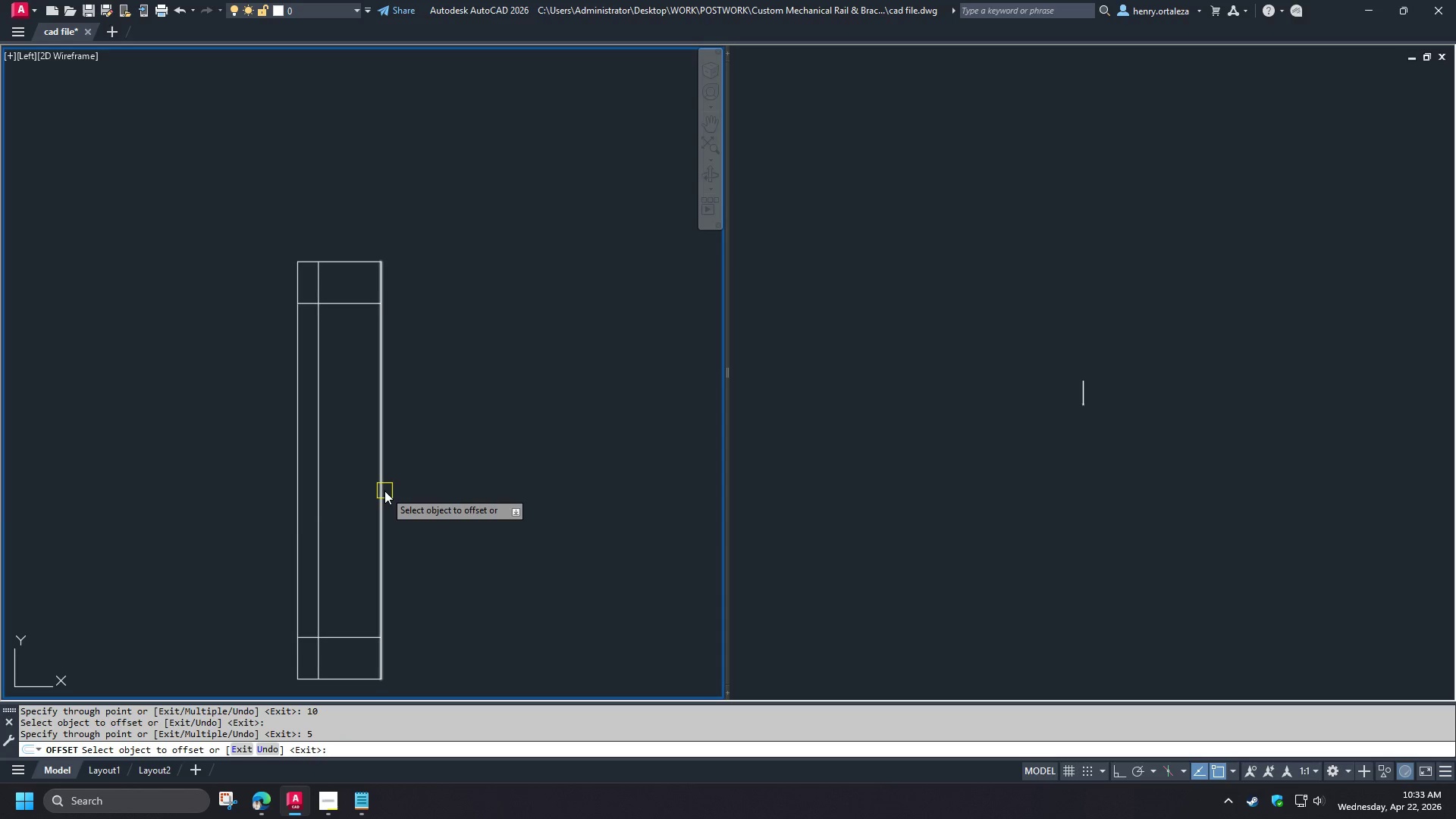 
left_click([384, 491])
 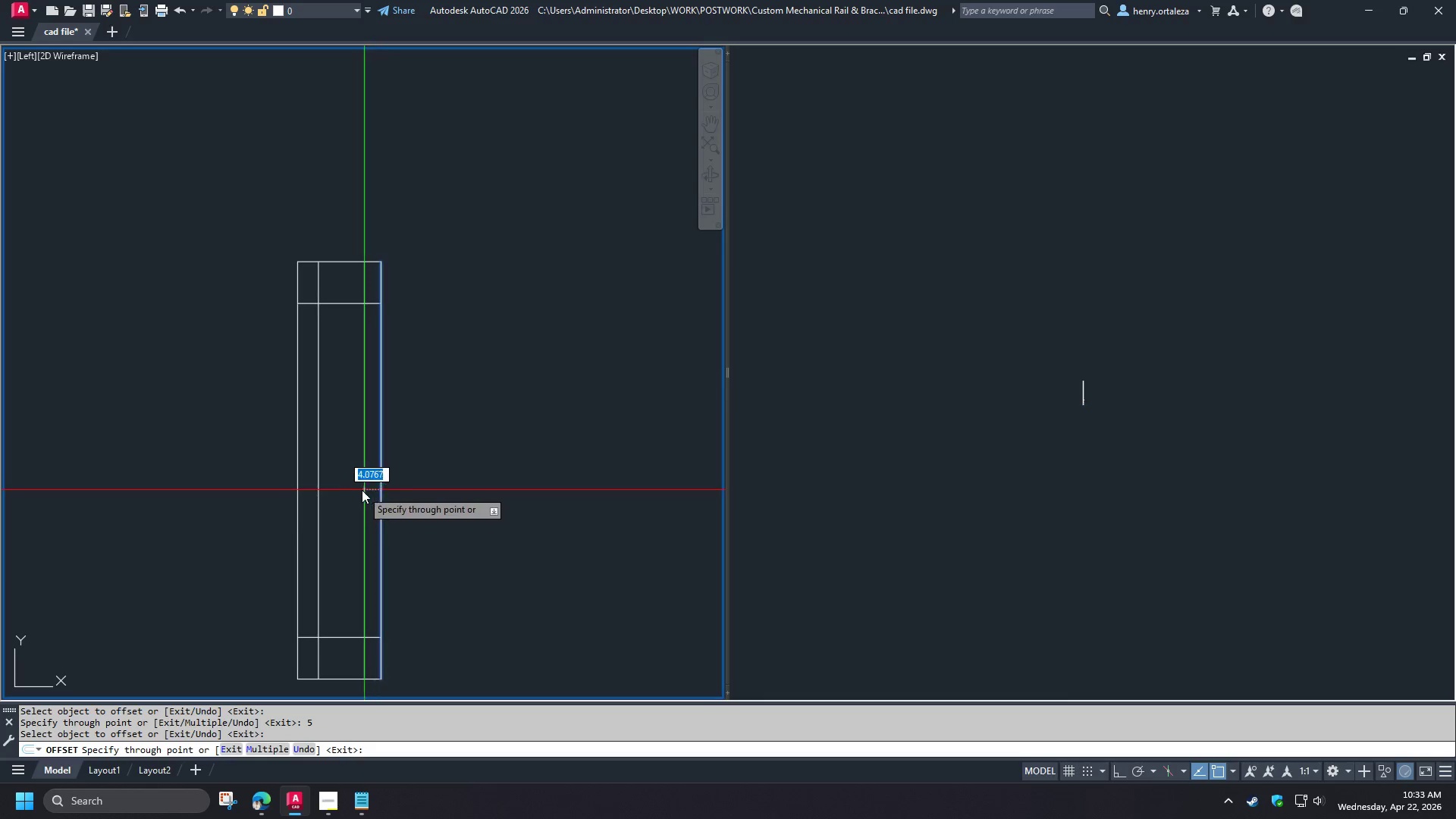 
key(5)
 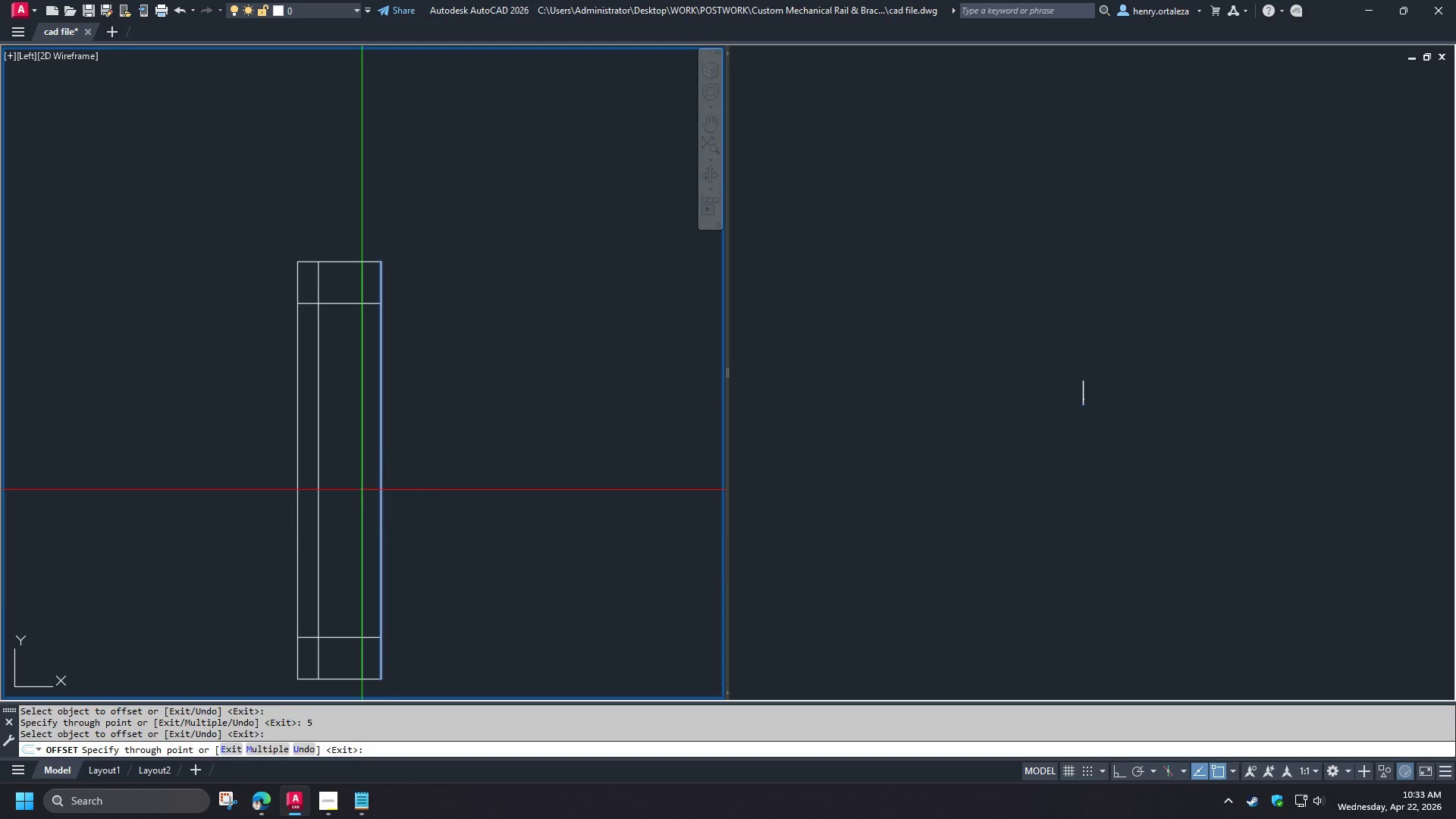 
key(Space)
 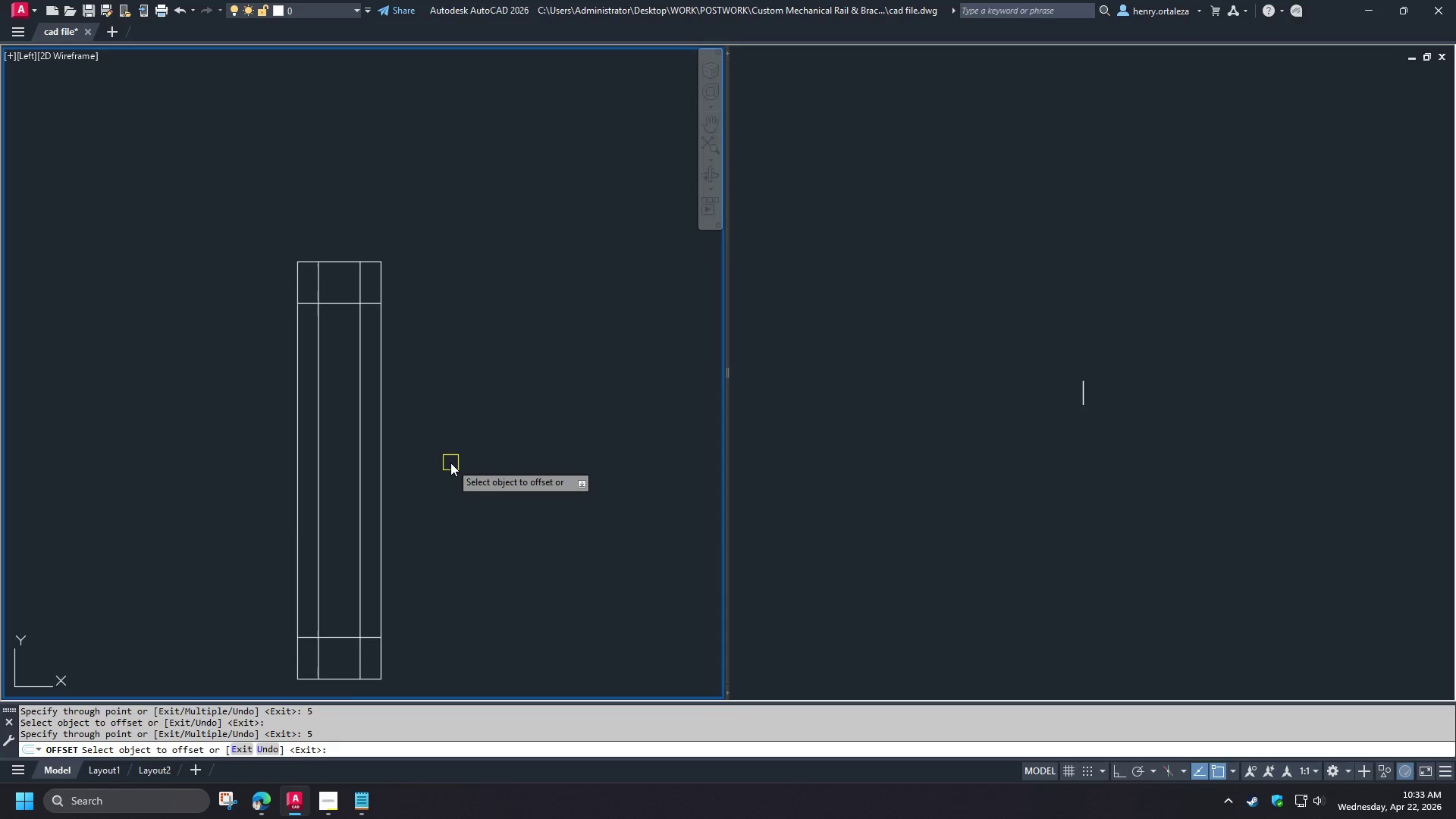 
wait(5.91)
 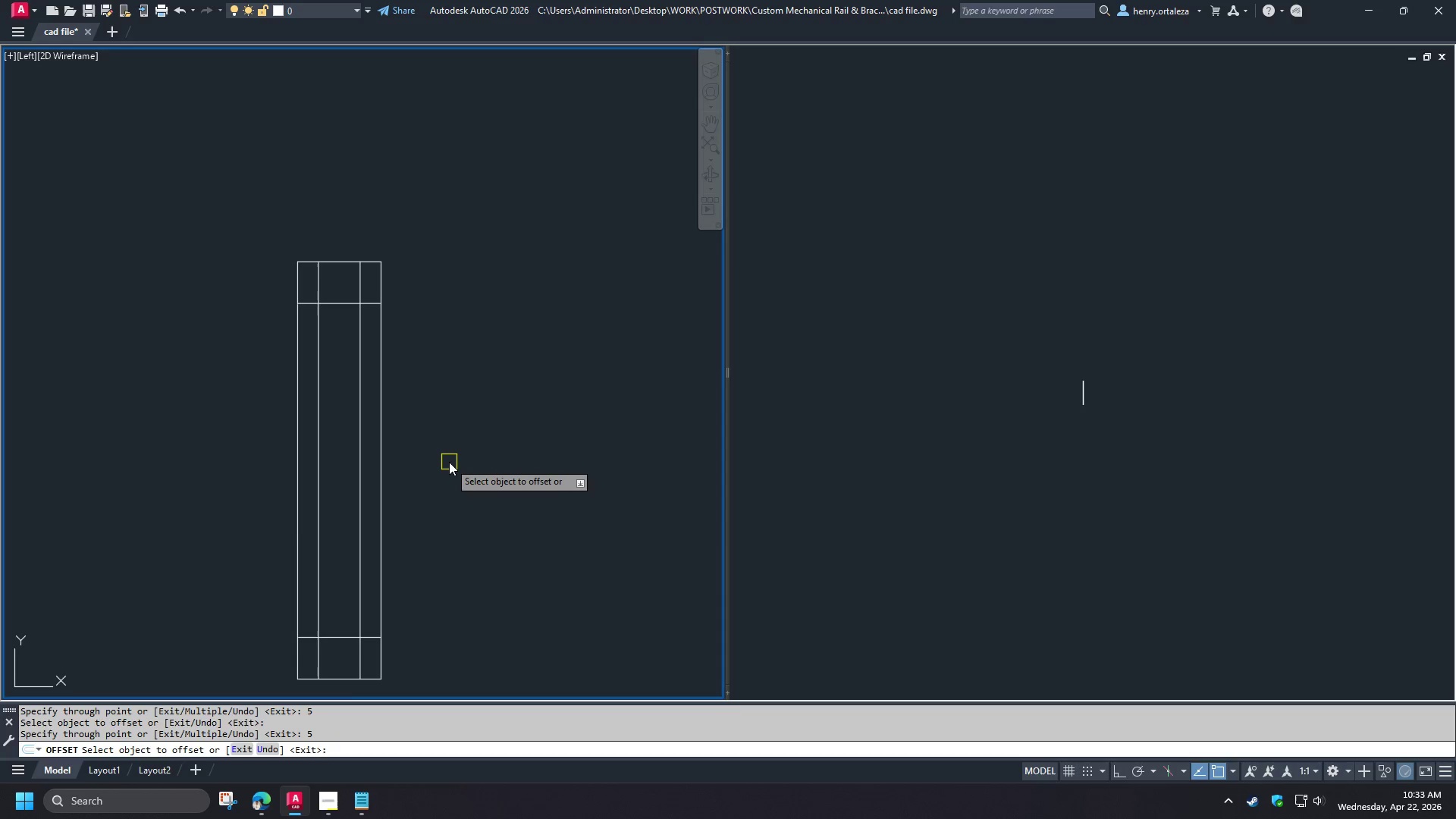 
key(Space)
 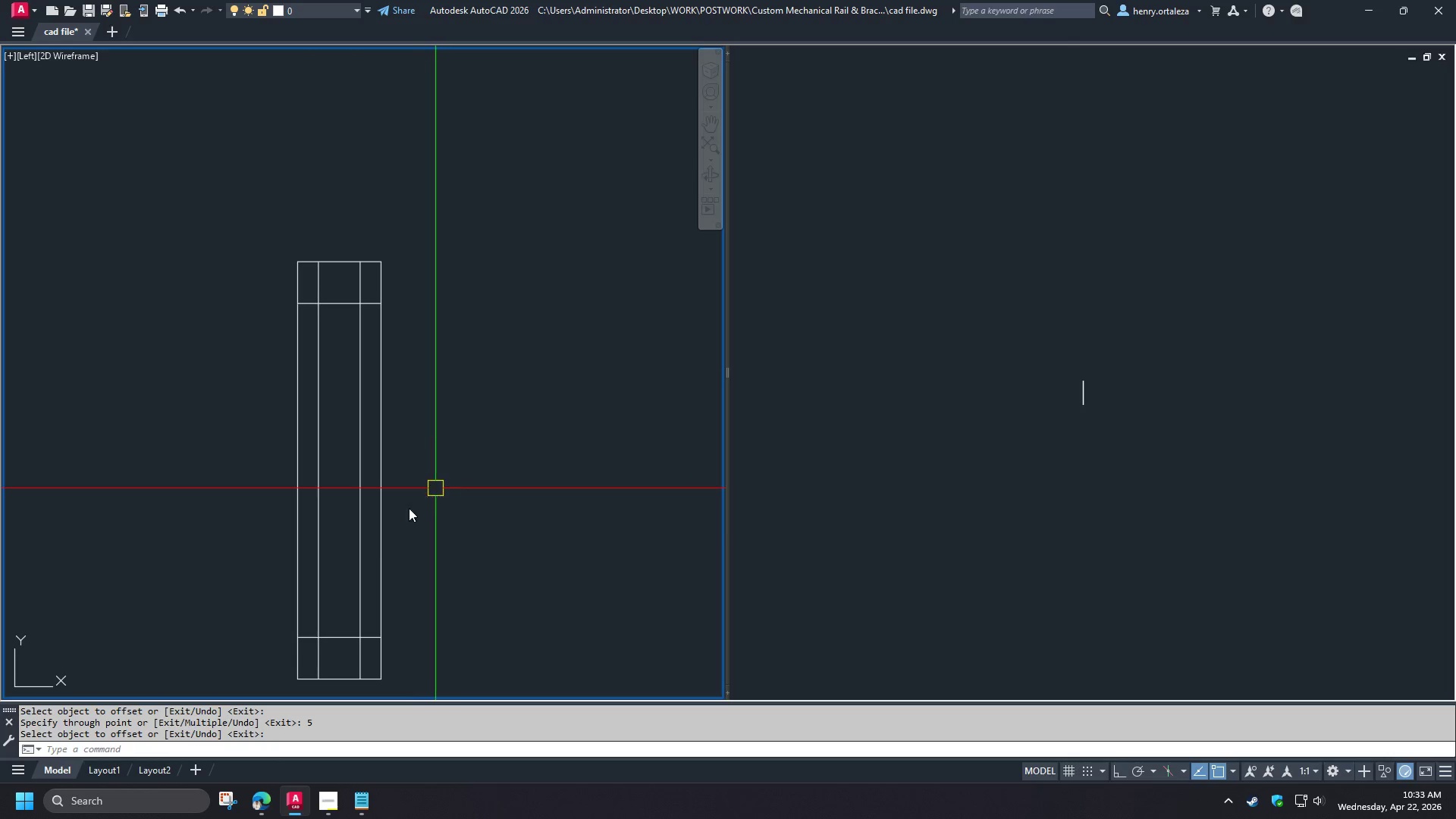 
key(F)
 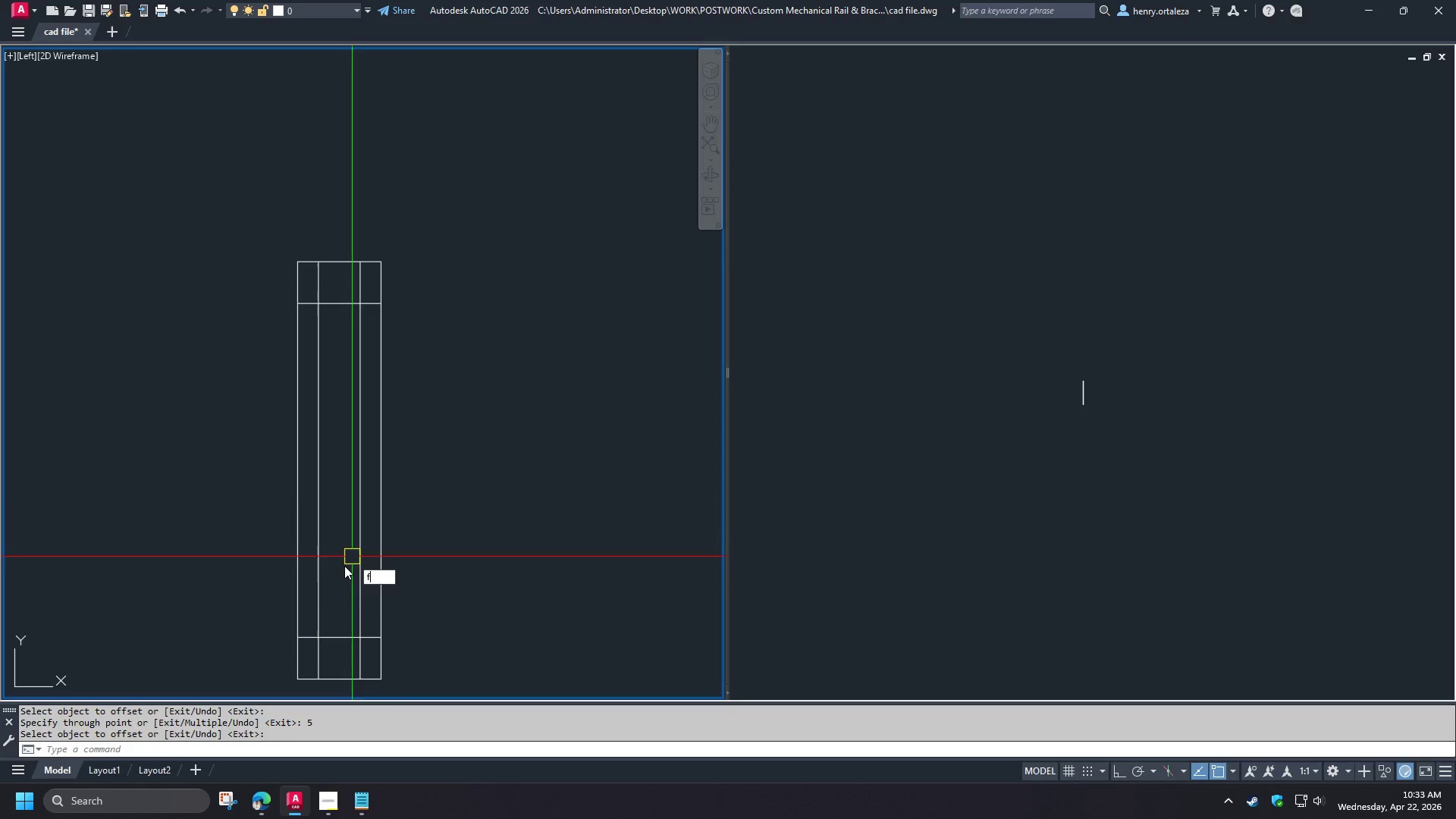 
key(Space)
 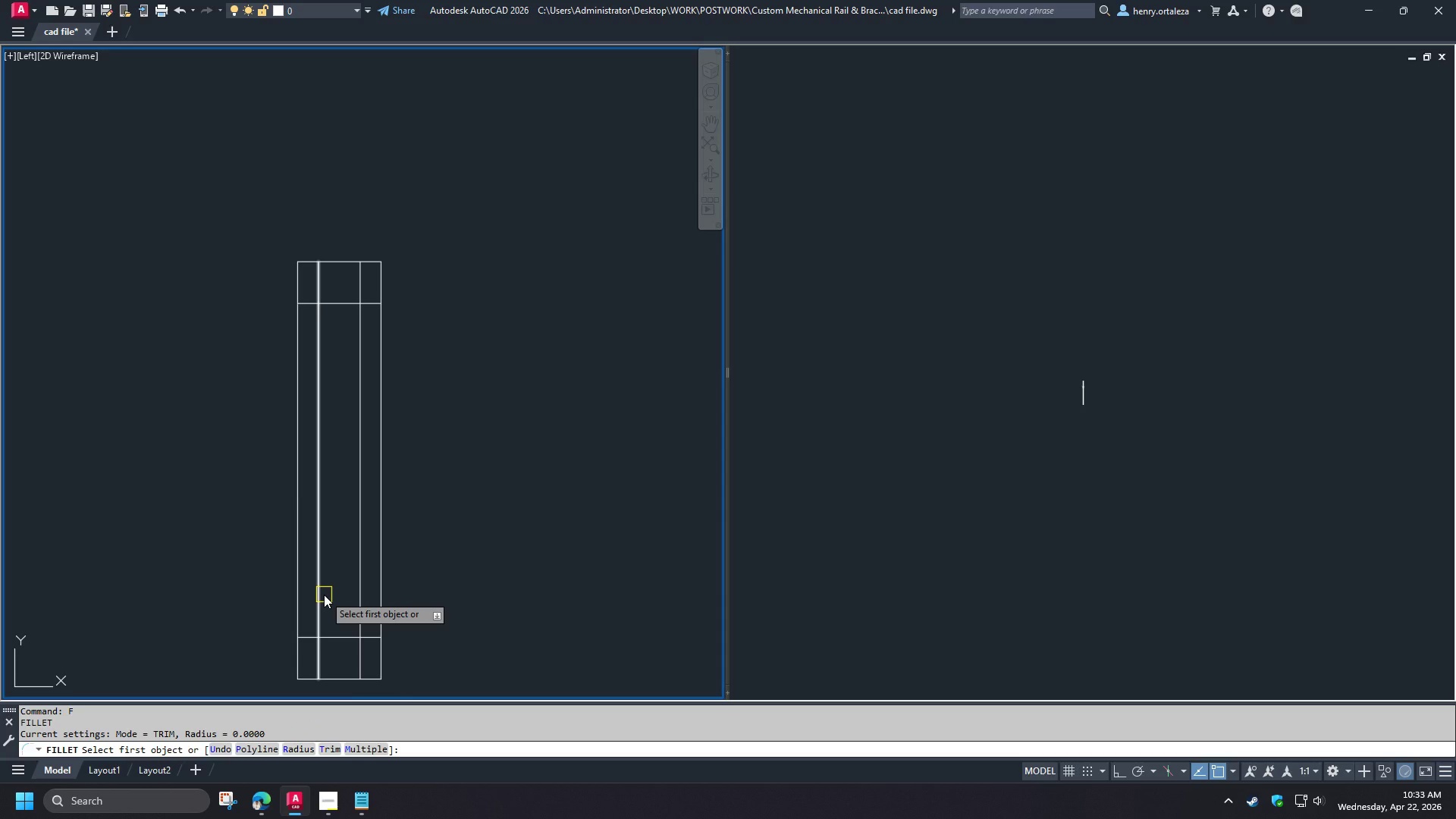 
left_click([324, 595])
 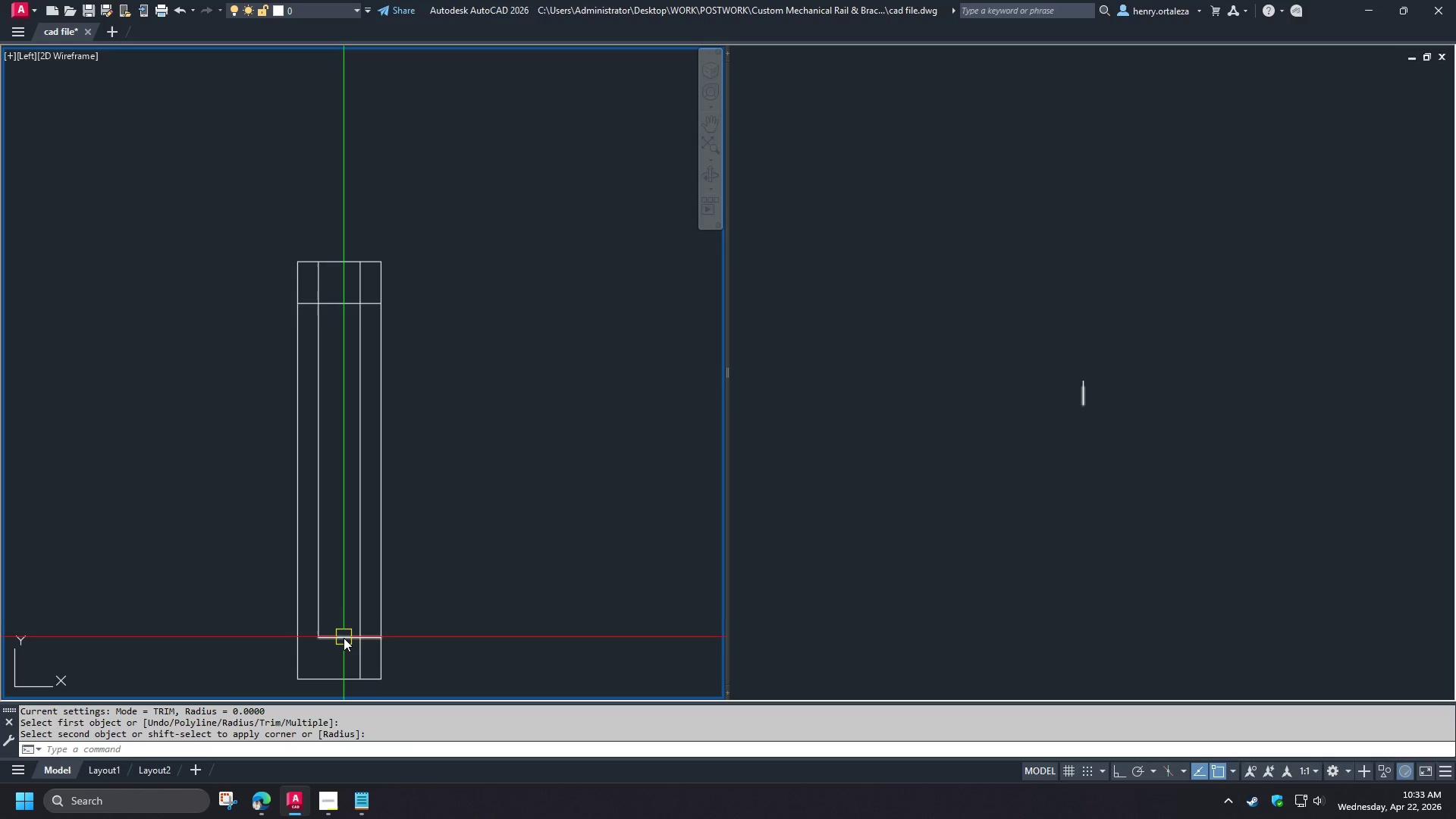 
key(Space)
 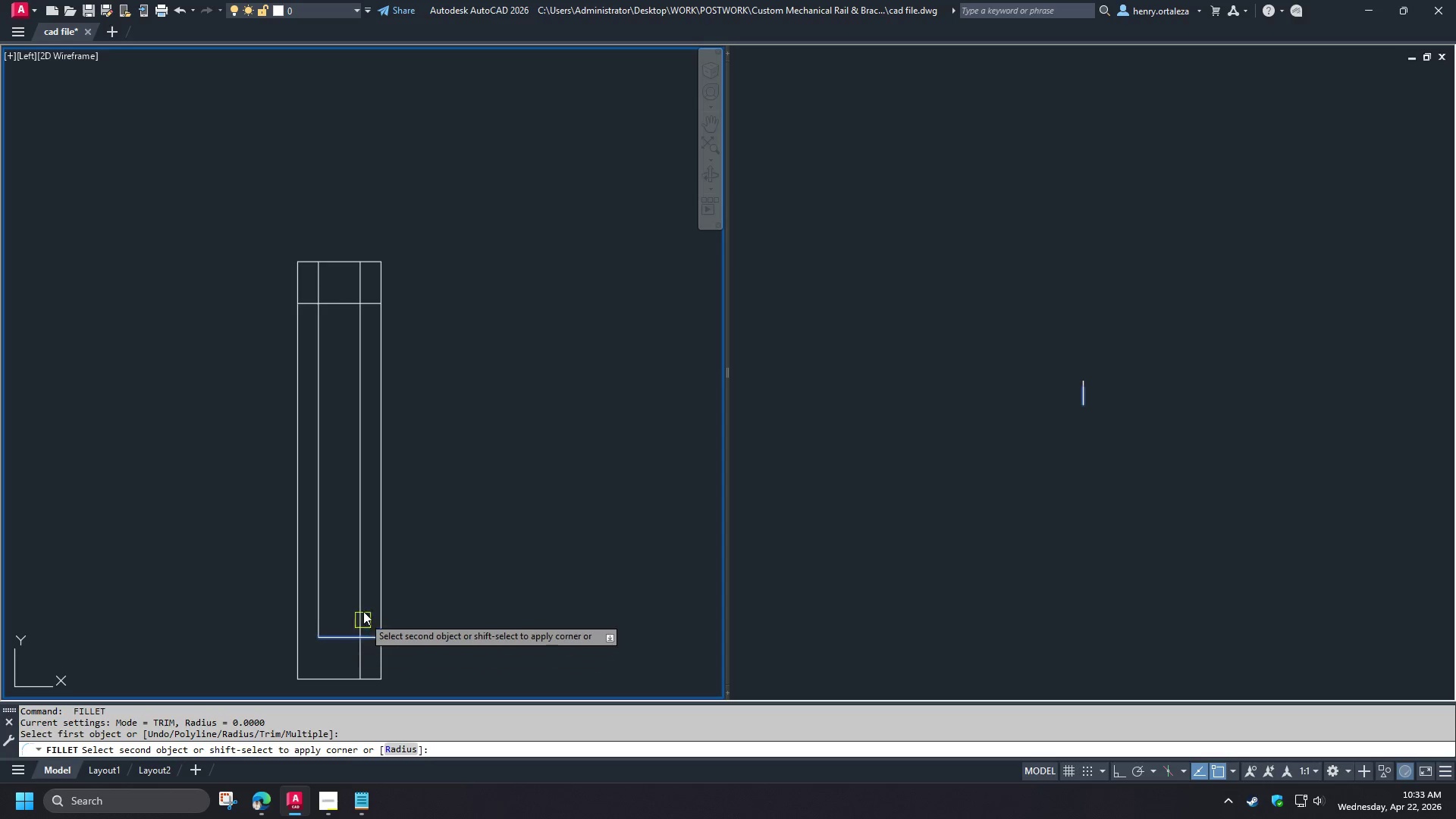 
double_click([362, 606])
 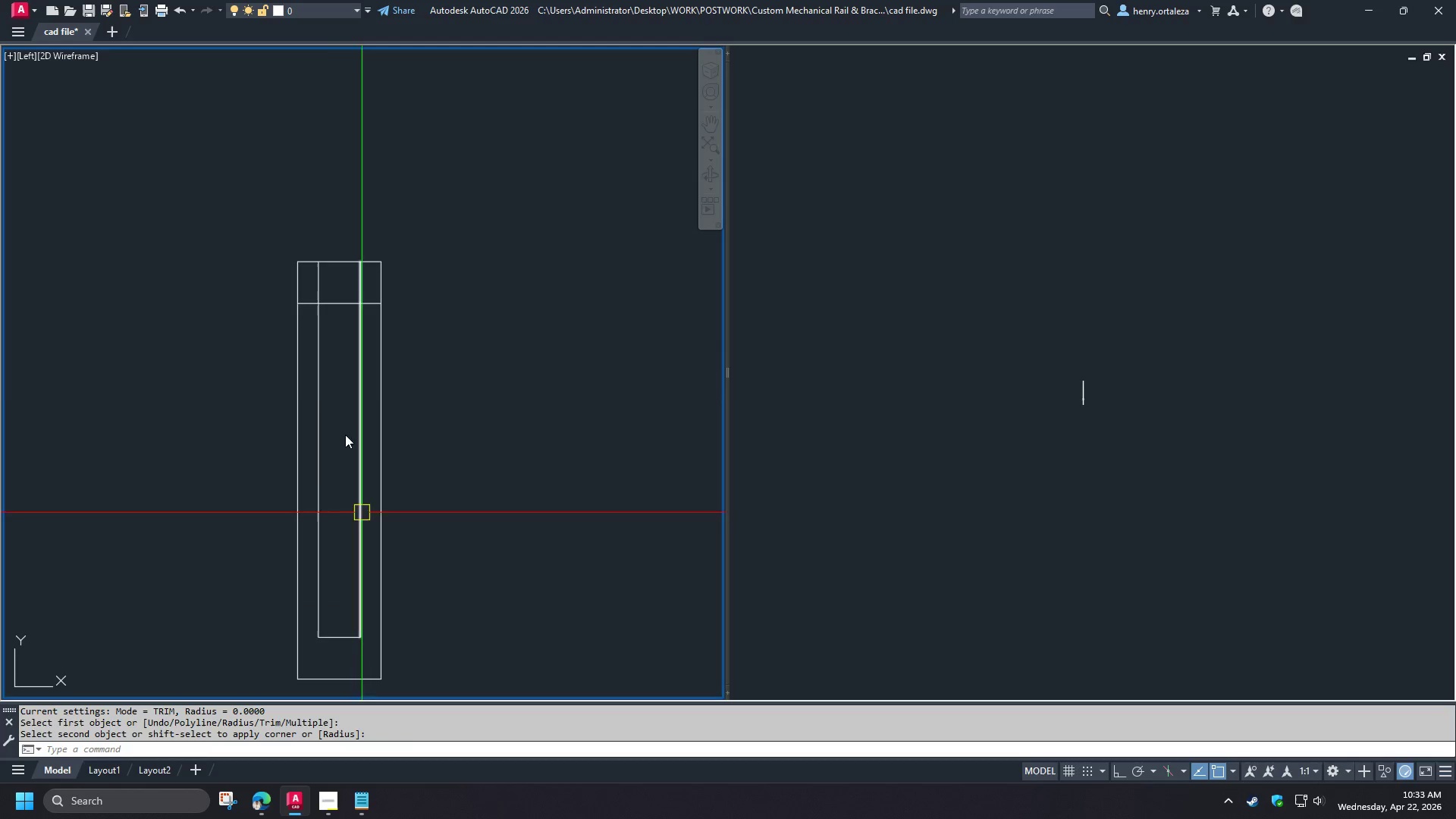 
key(Space)
 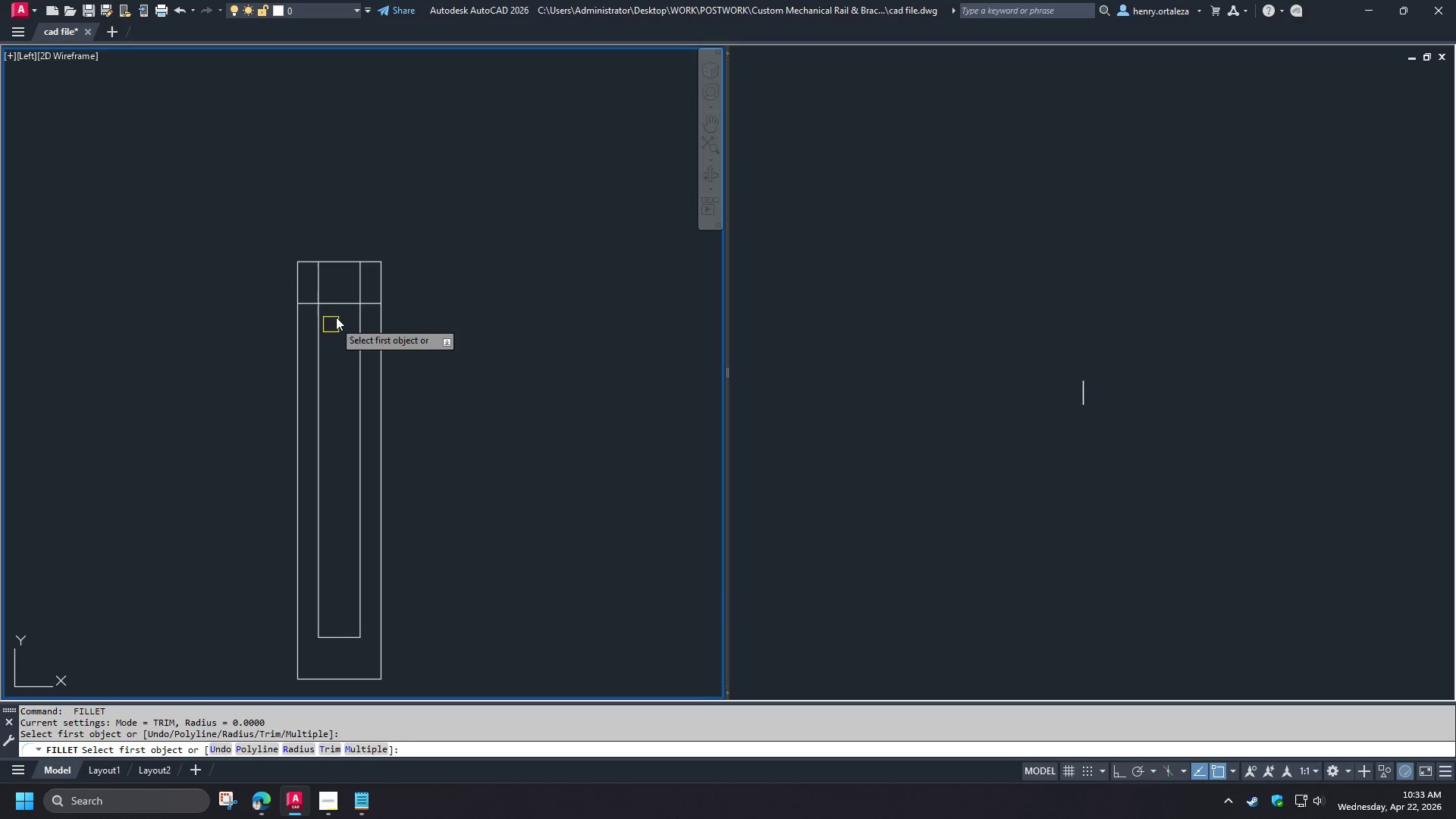 
double_click([341, 306])
 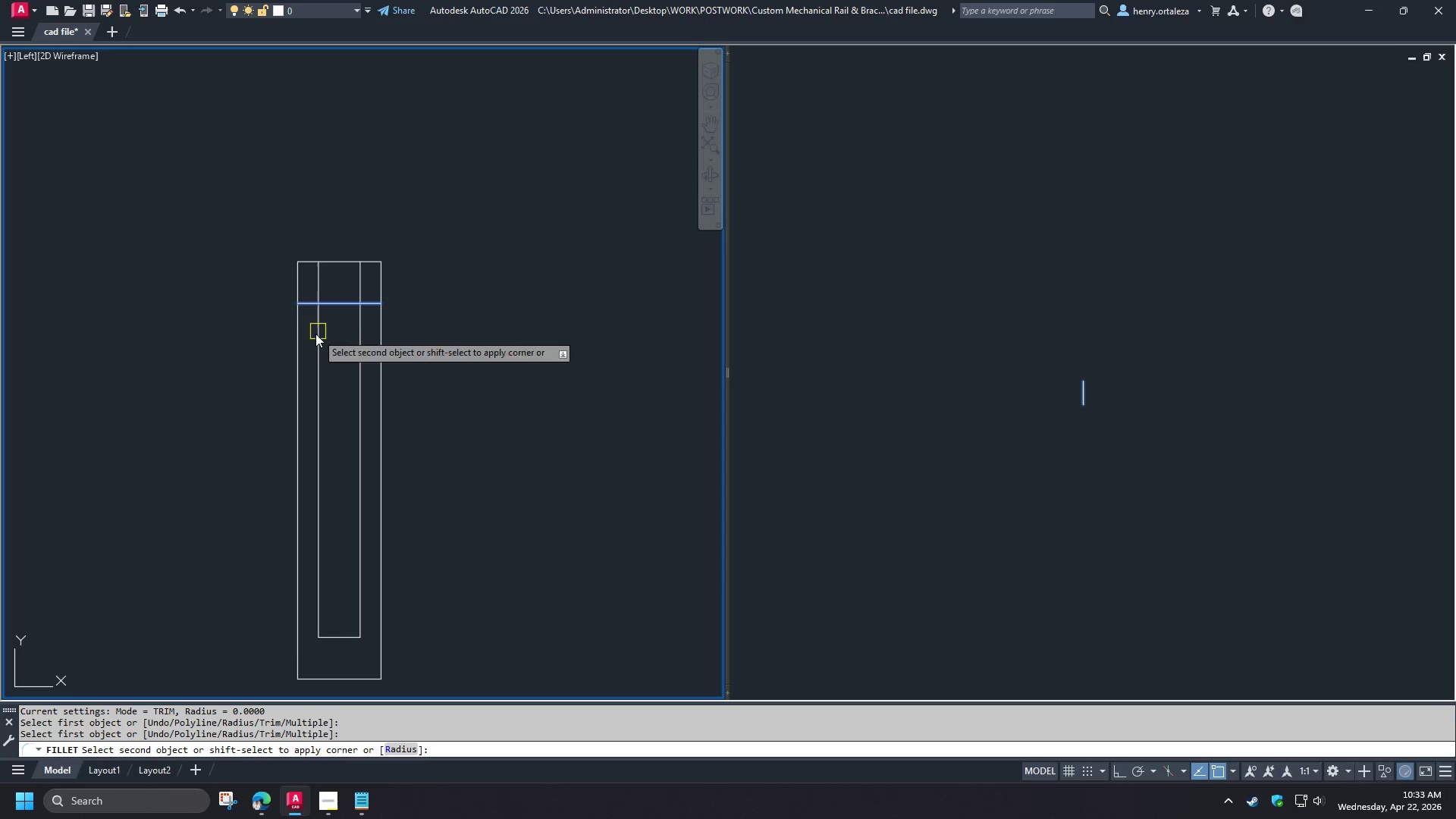 
left_click([315, 335])
 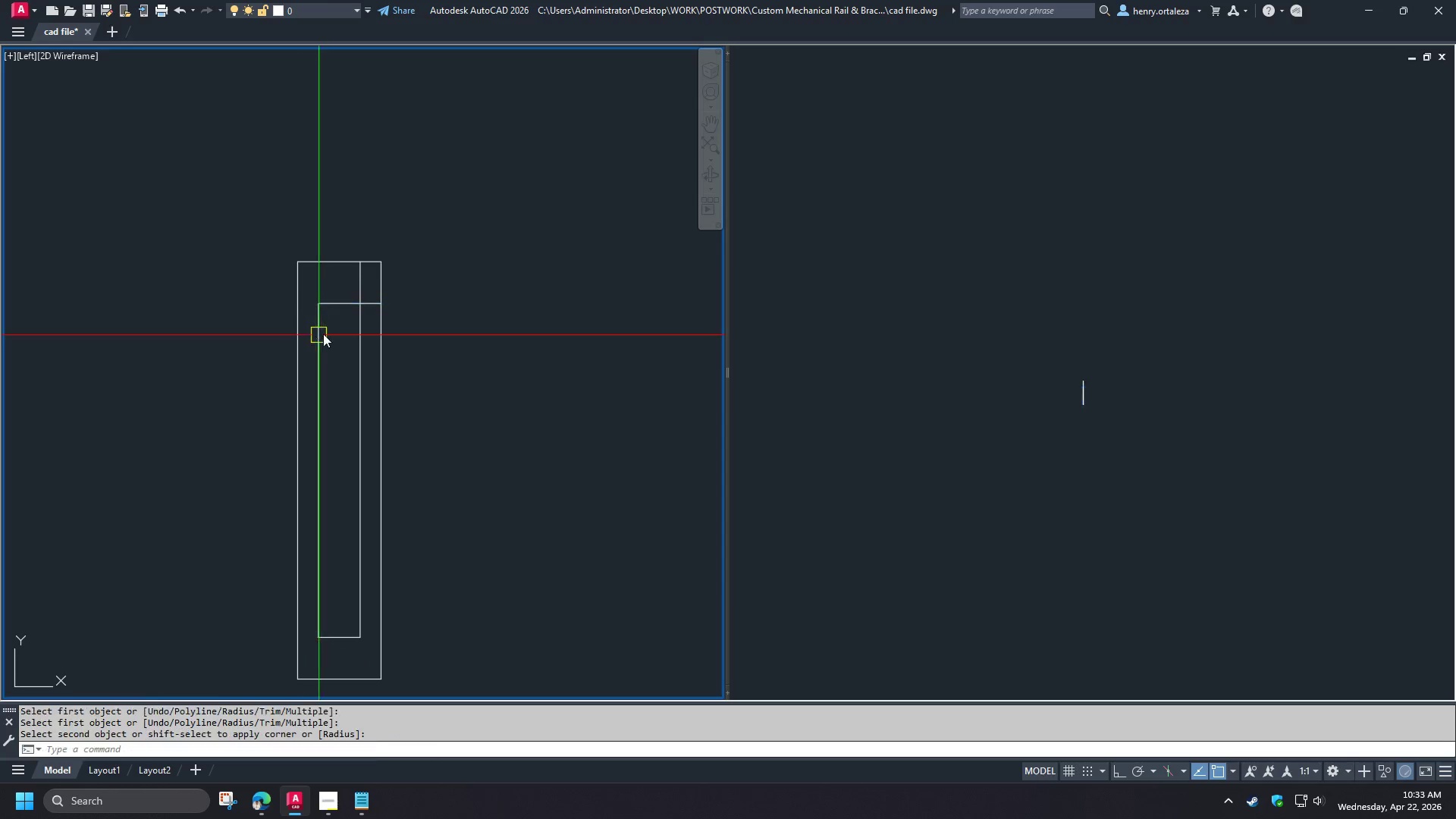 
key(Space)
 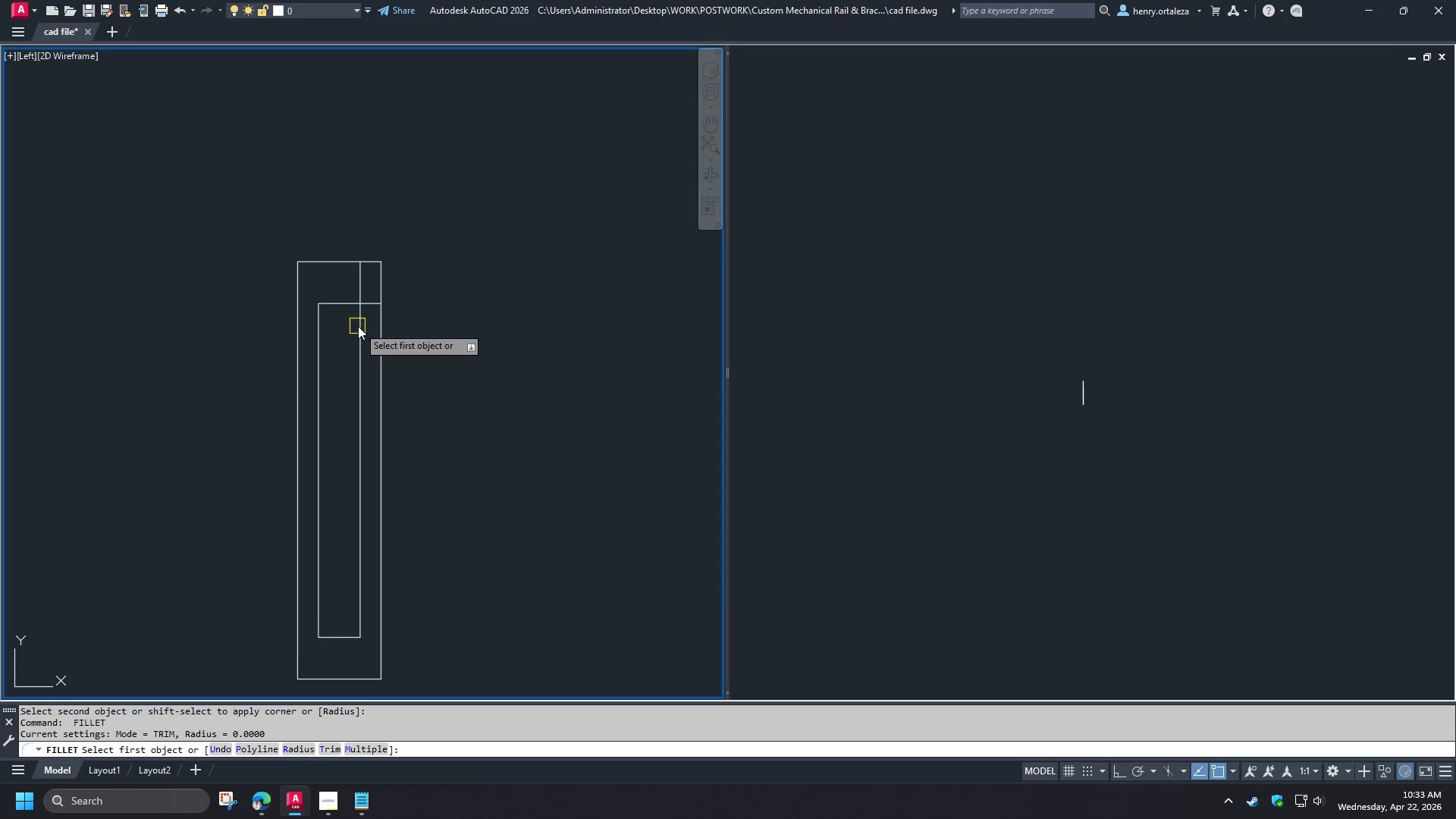 
left_click([358, 326])
 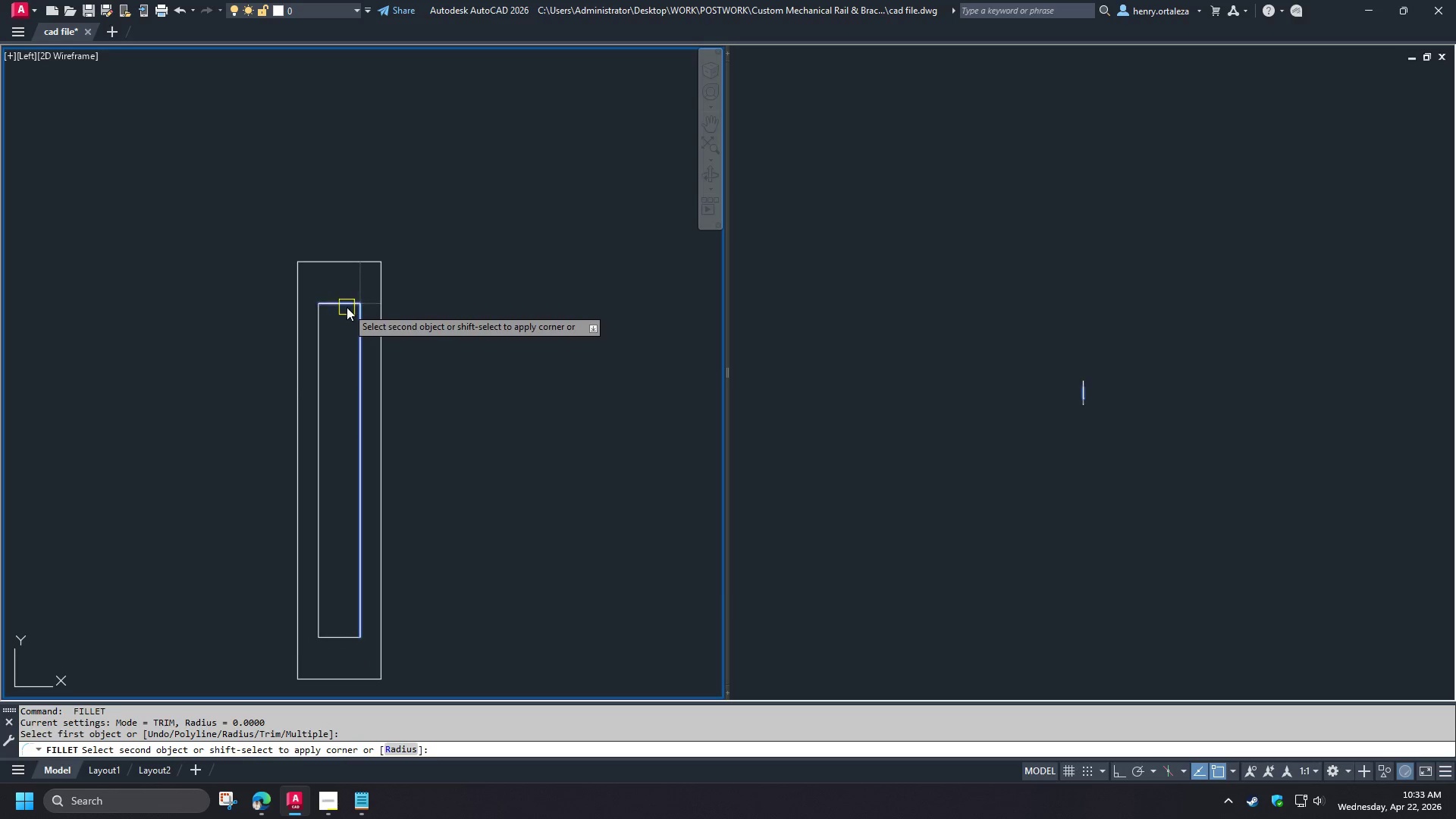 
left_click([346, 307])
 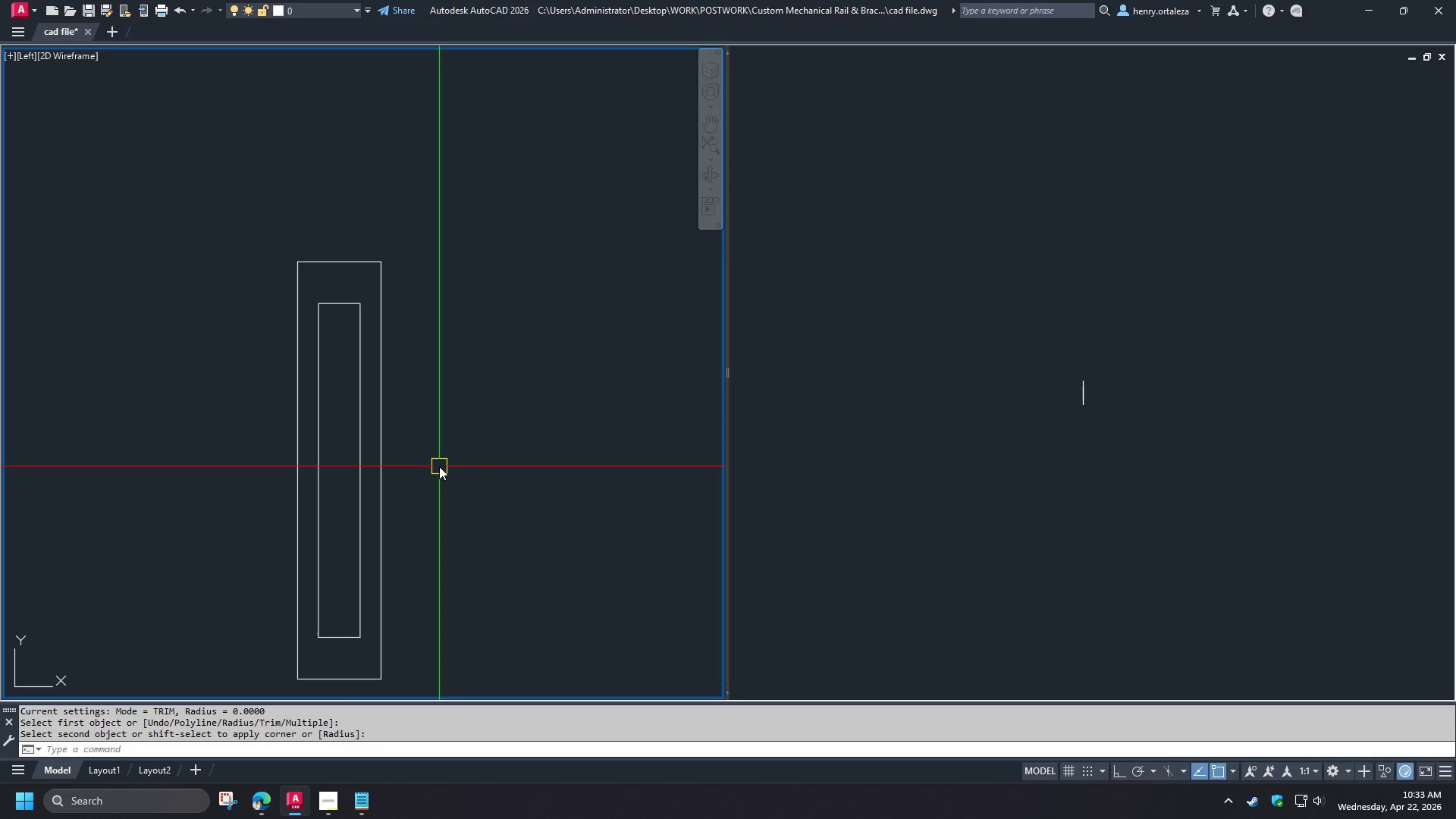 
key(L)
 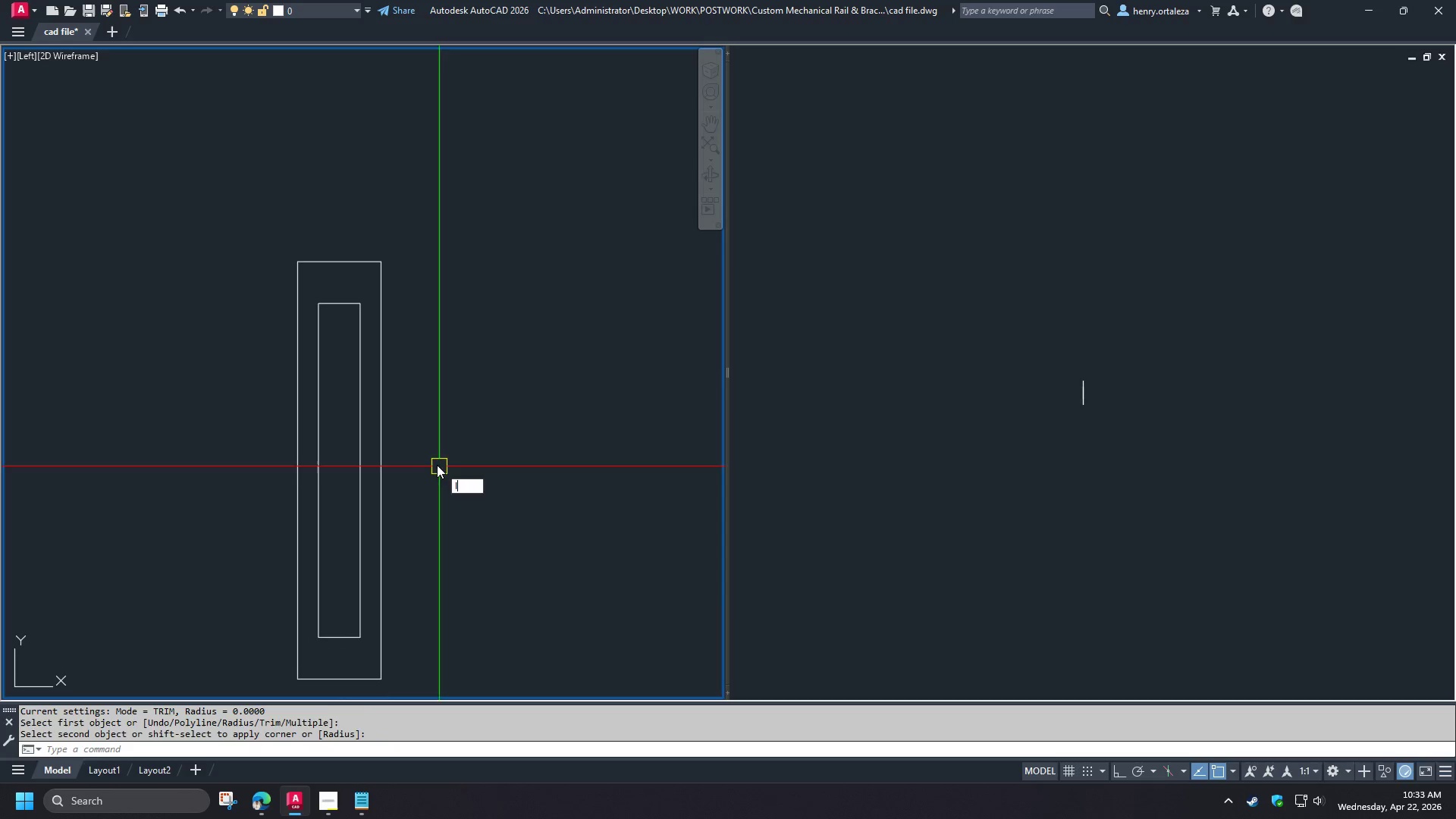 
key(Space)
 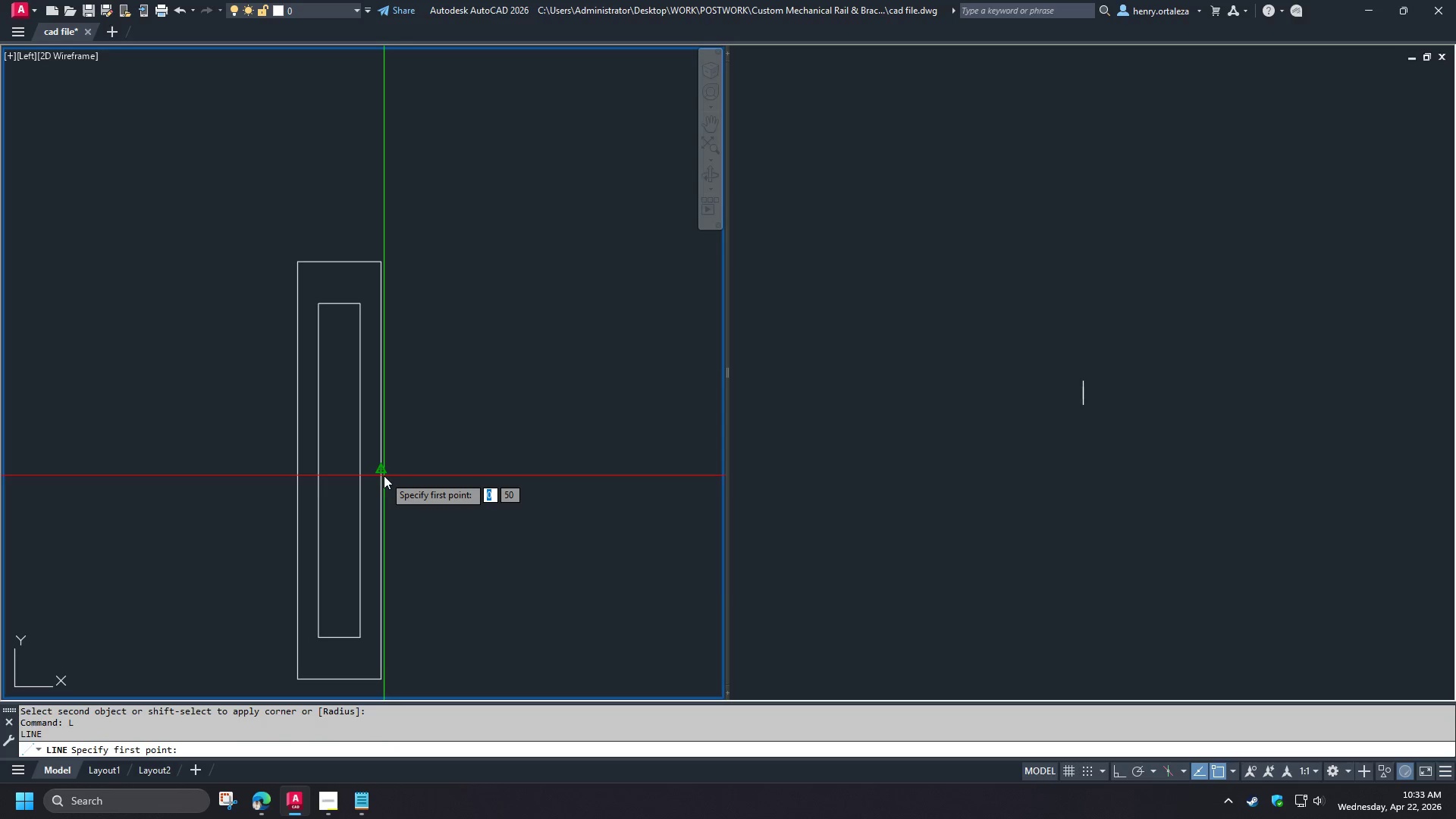 
left_click([384, 475])
 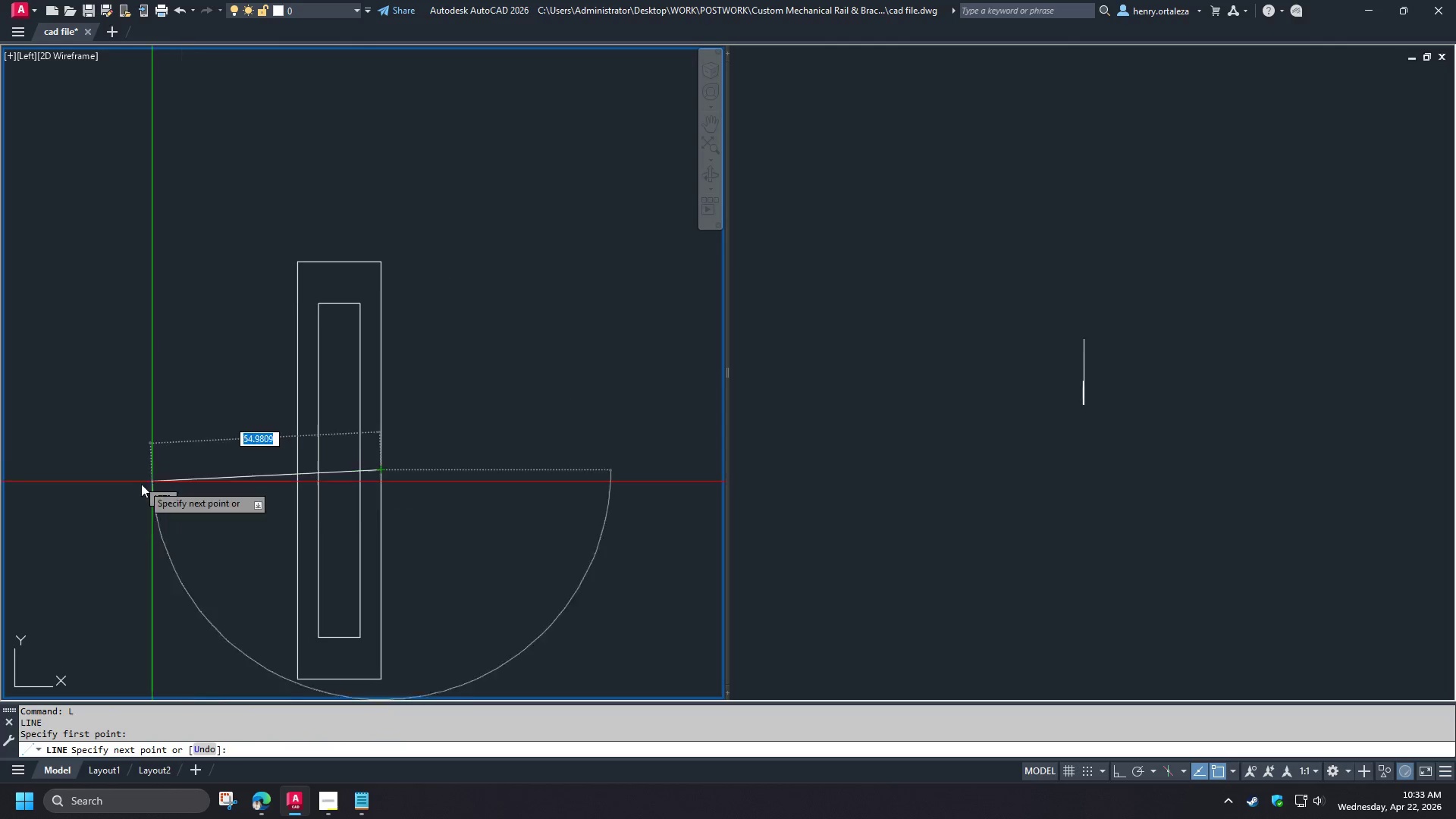 
left_click([141, 484])
 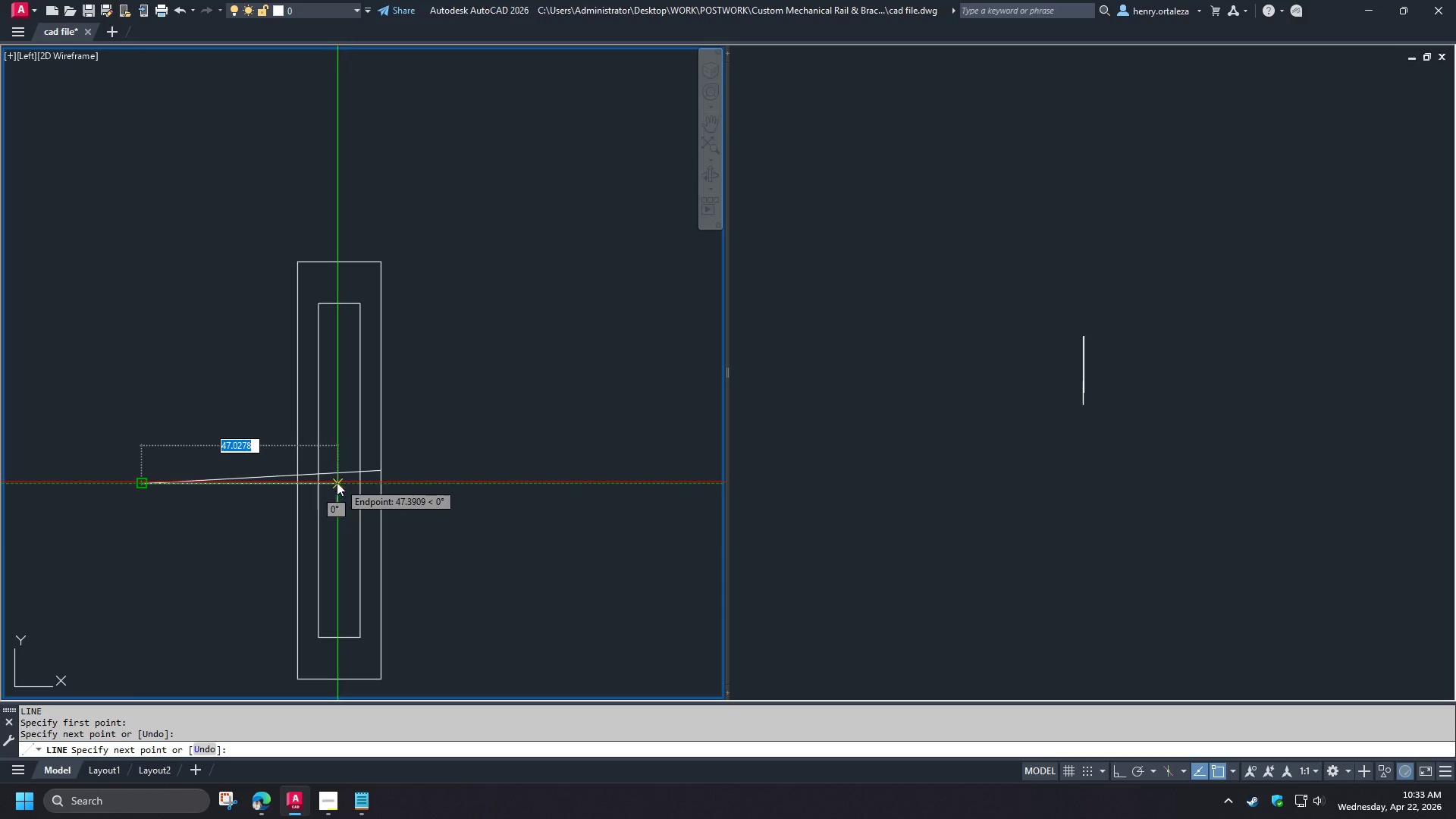 
key(Control+Z)
 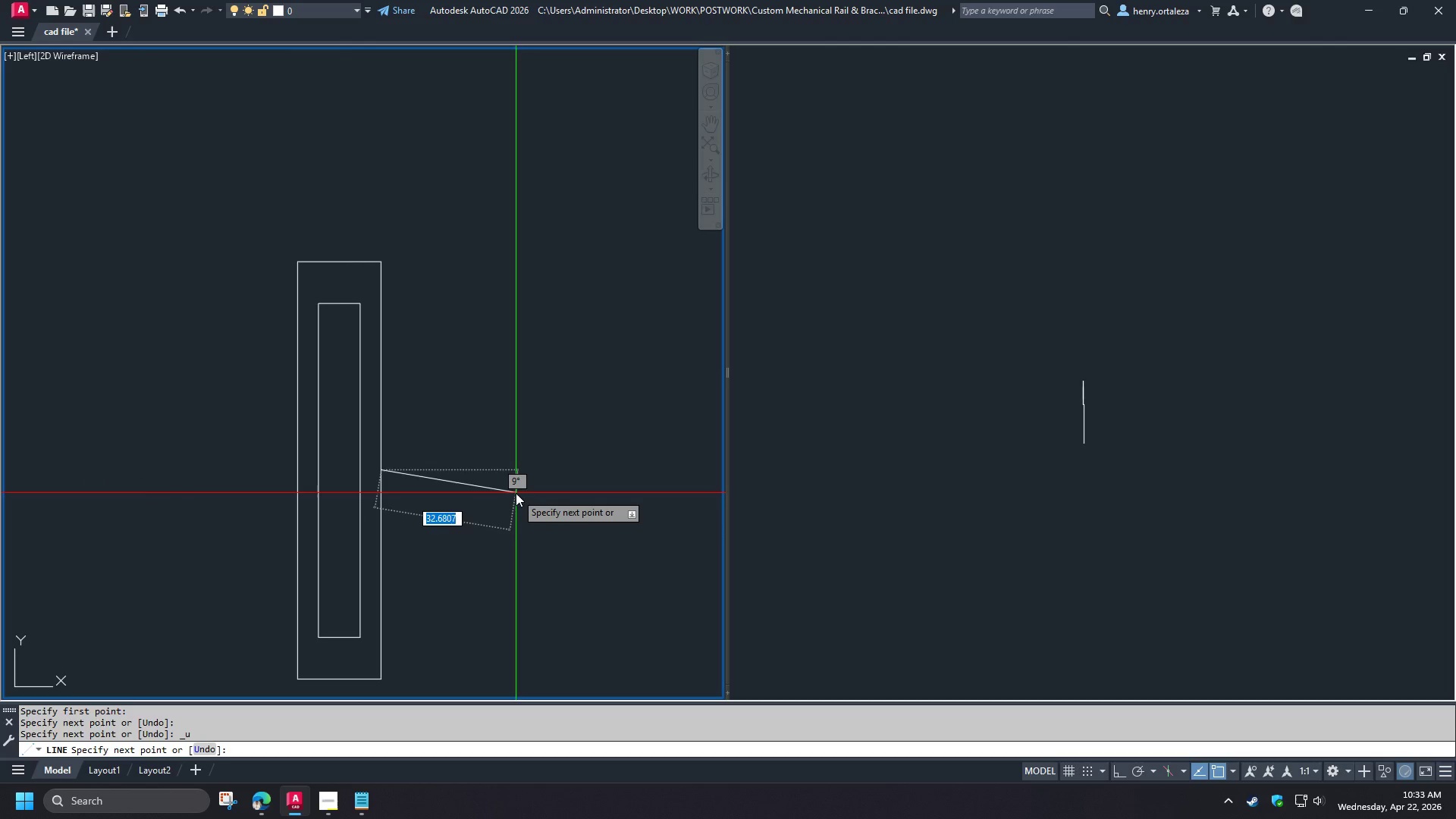 
key(F8)
 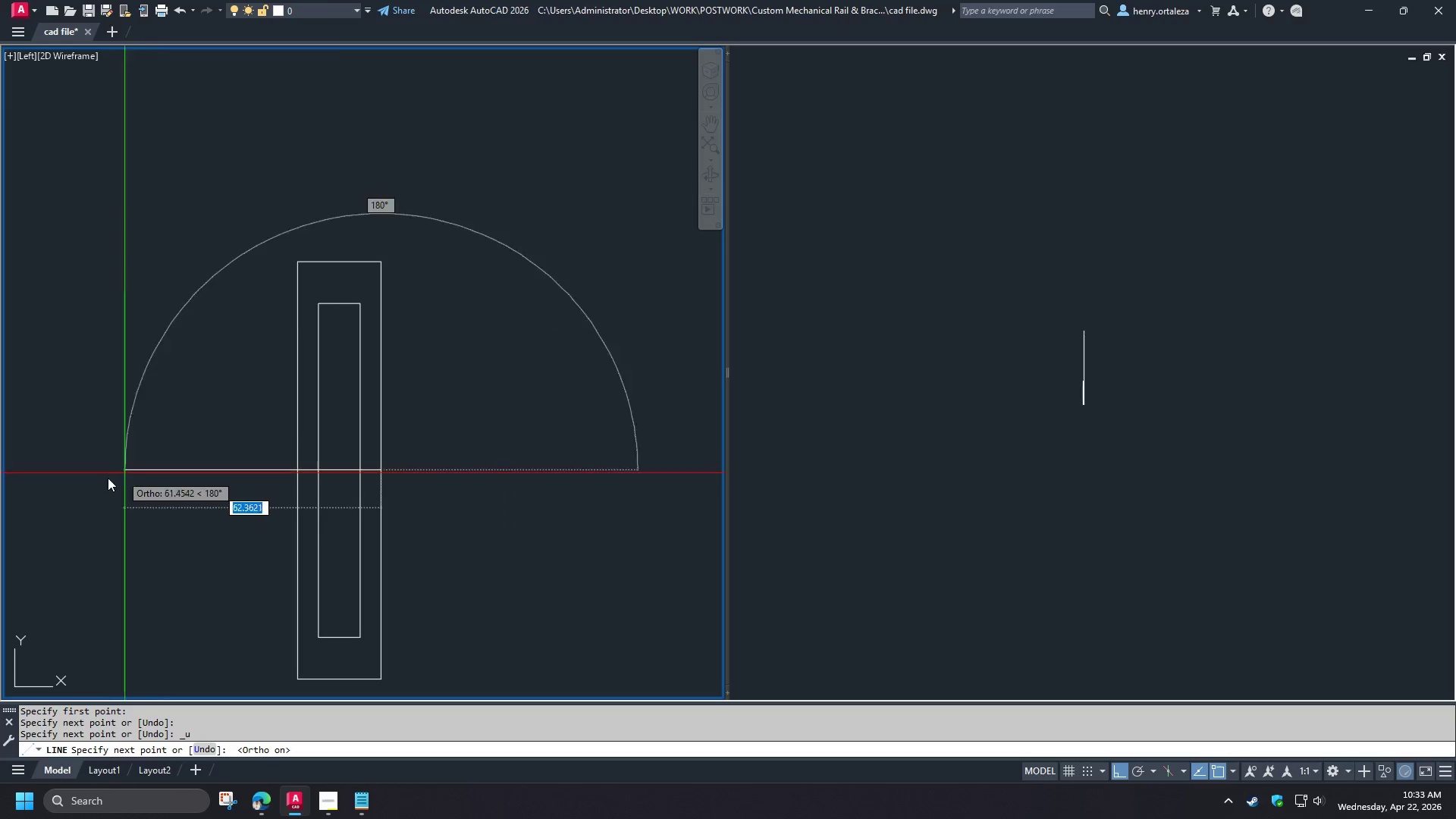 
left_click([105, 479])
 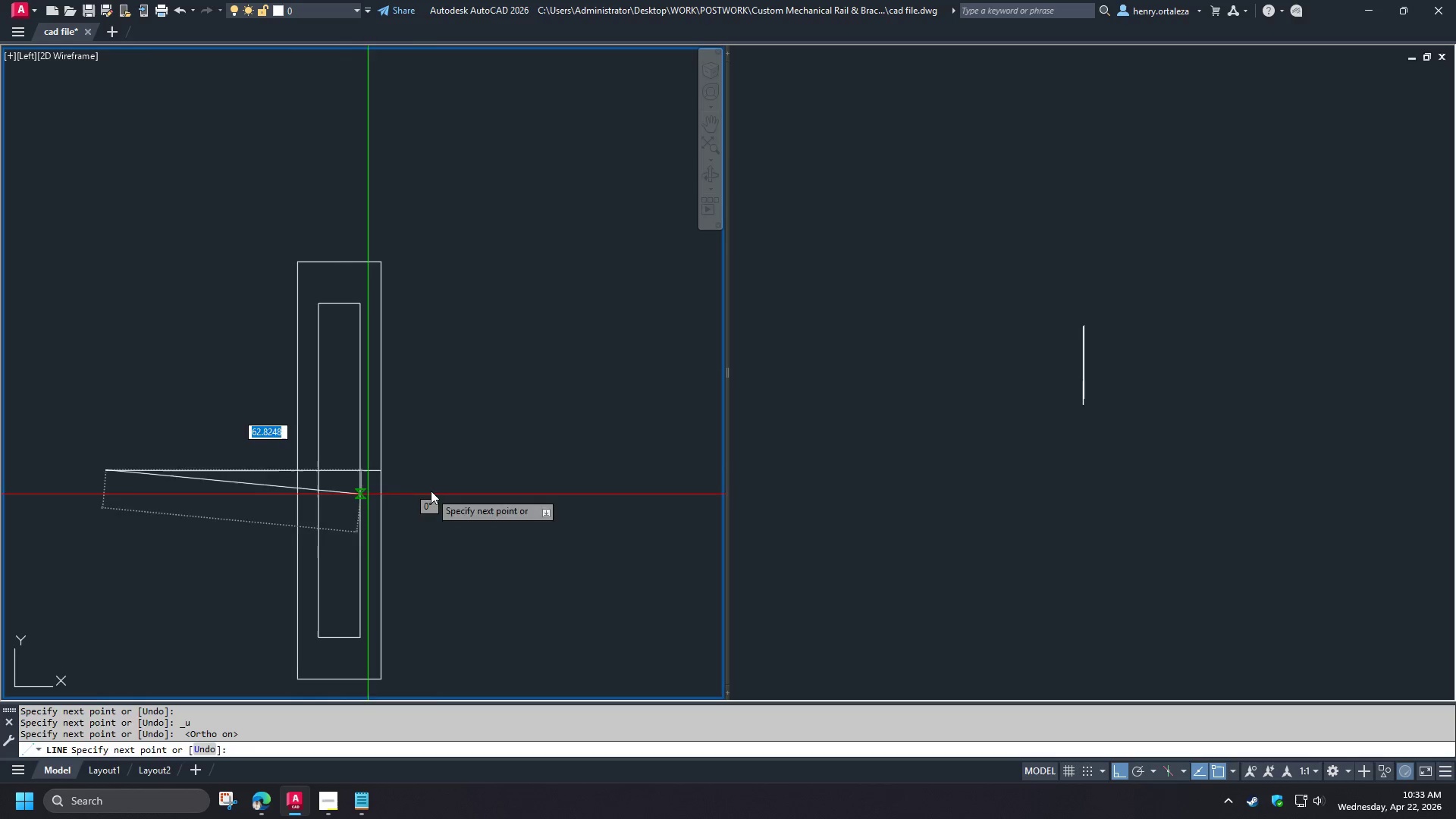 
key(Space)
 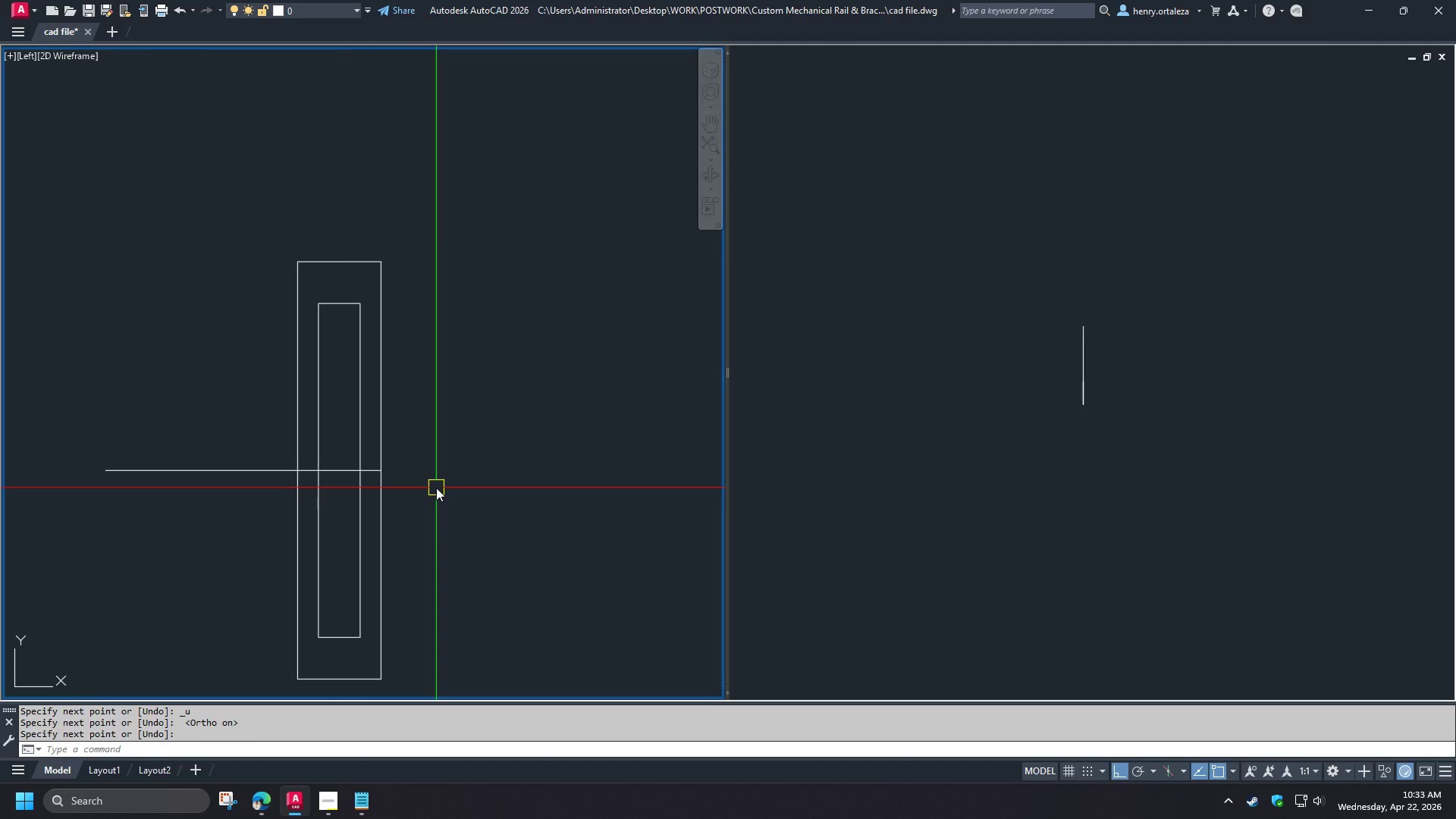 
key(O)
 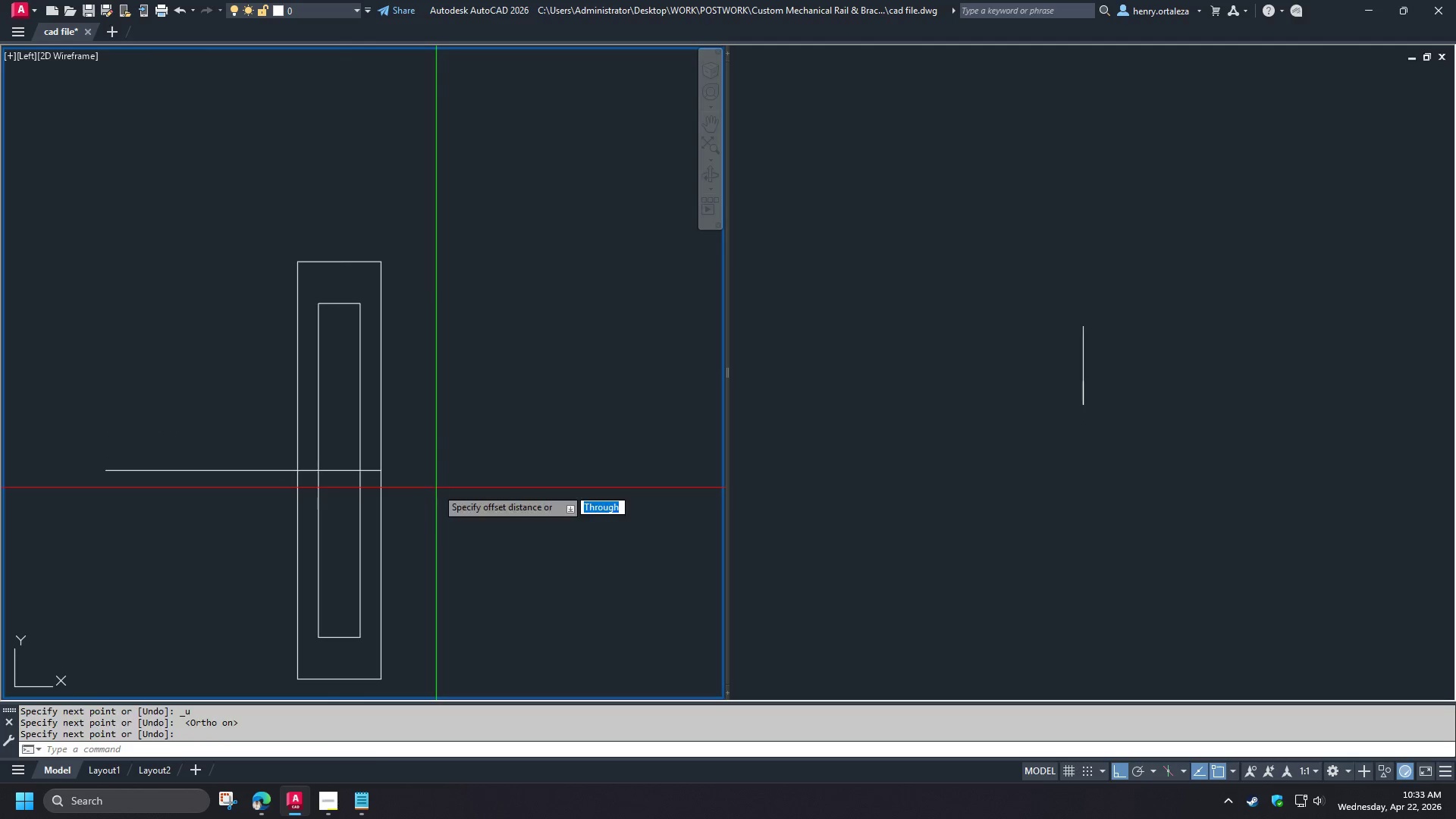 
key(Space)
 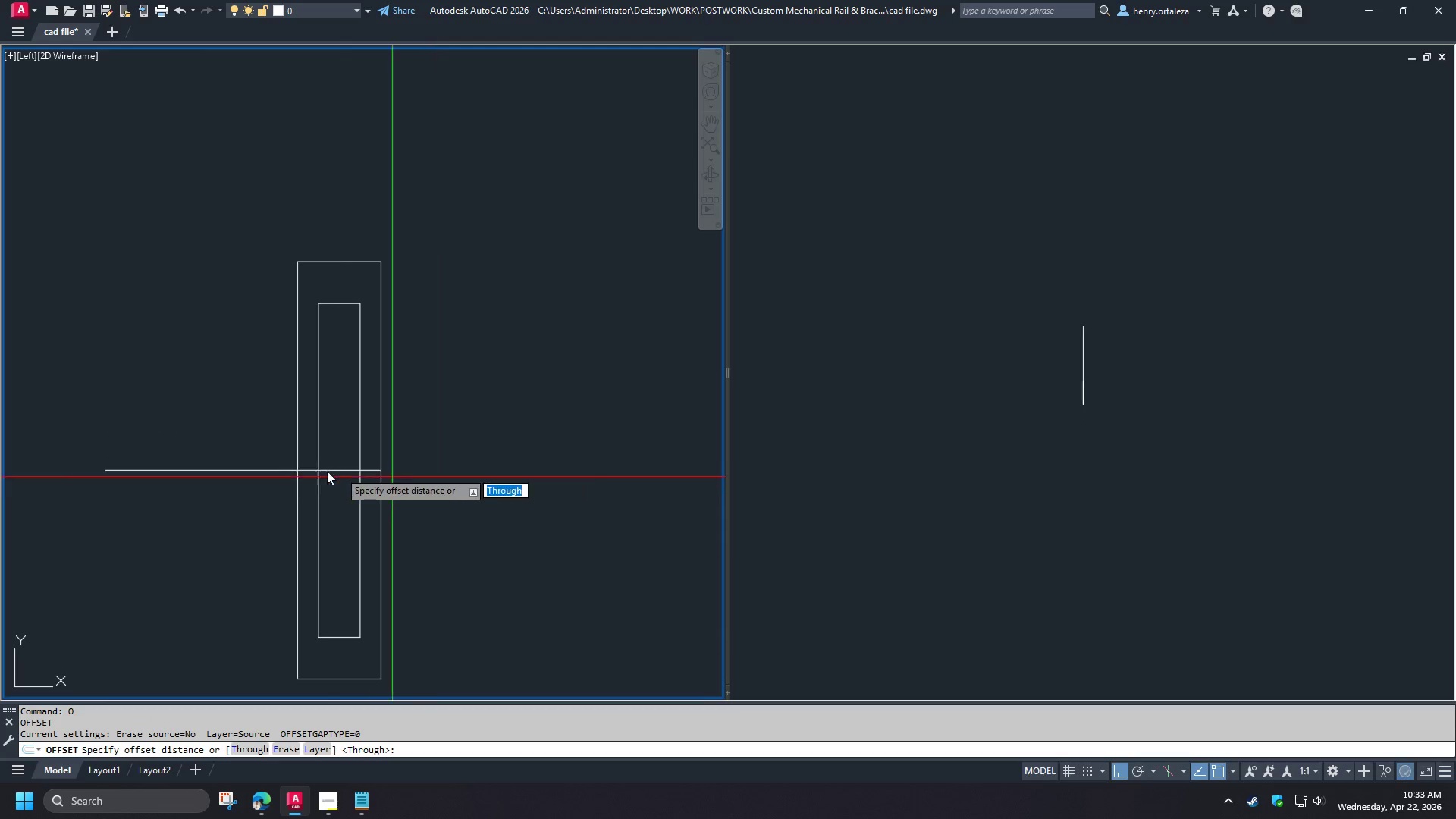 
key(T)
 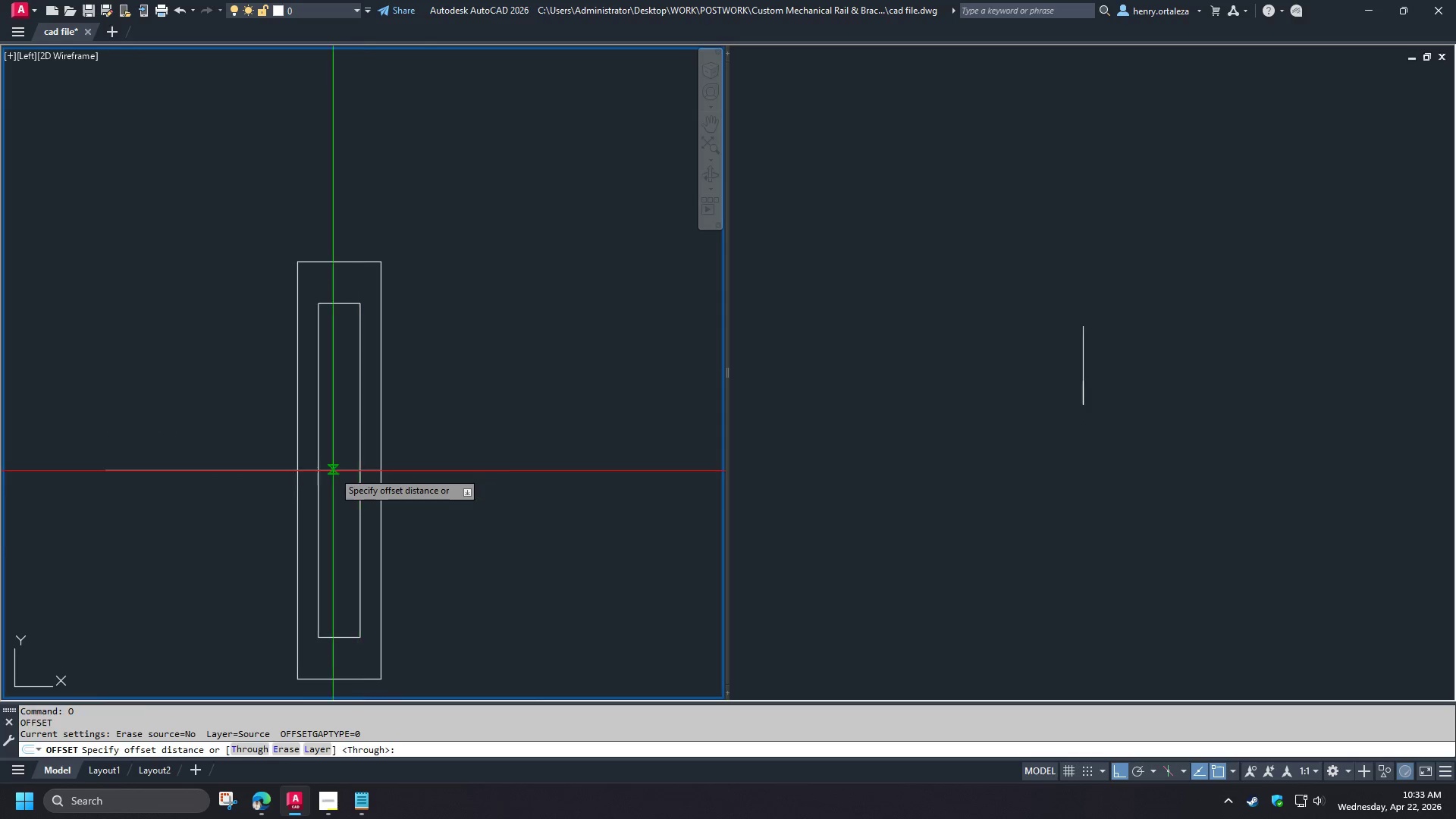 
key(Space)
 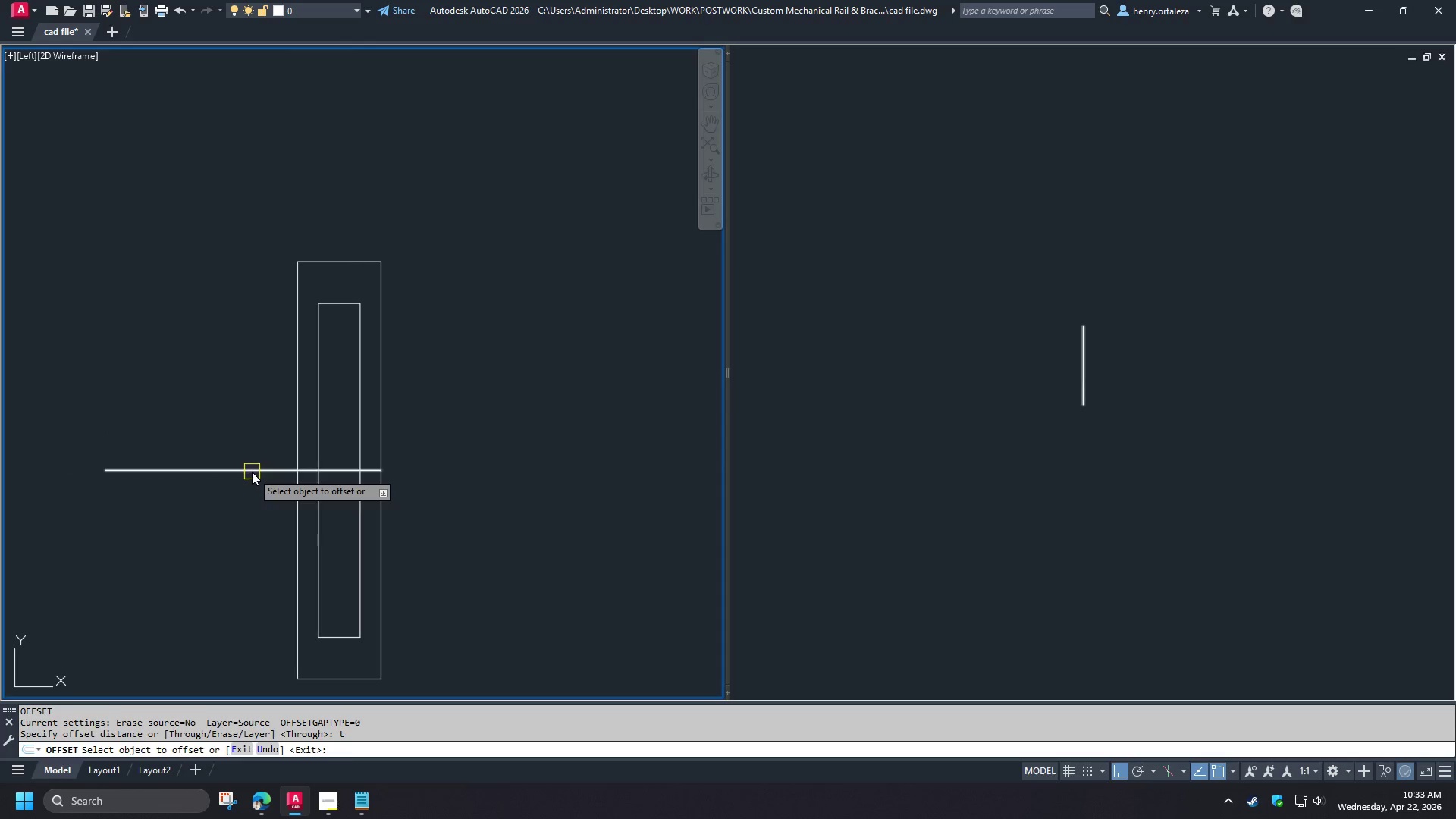 
left_click_drag(start_coordinate=[252, 472], to_coordinate=[252, 466])
 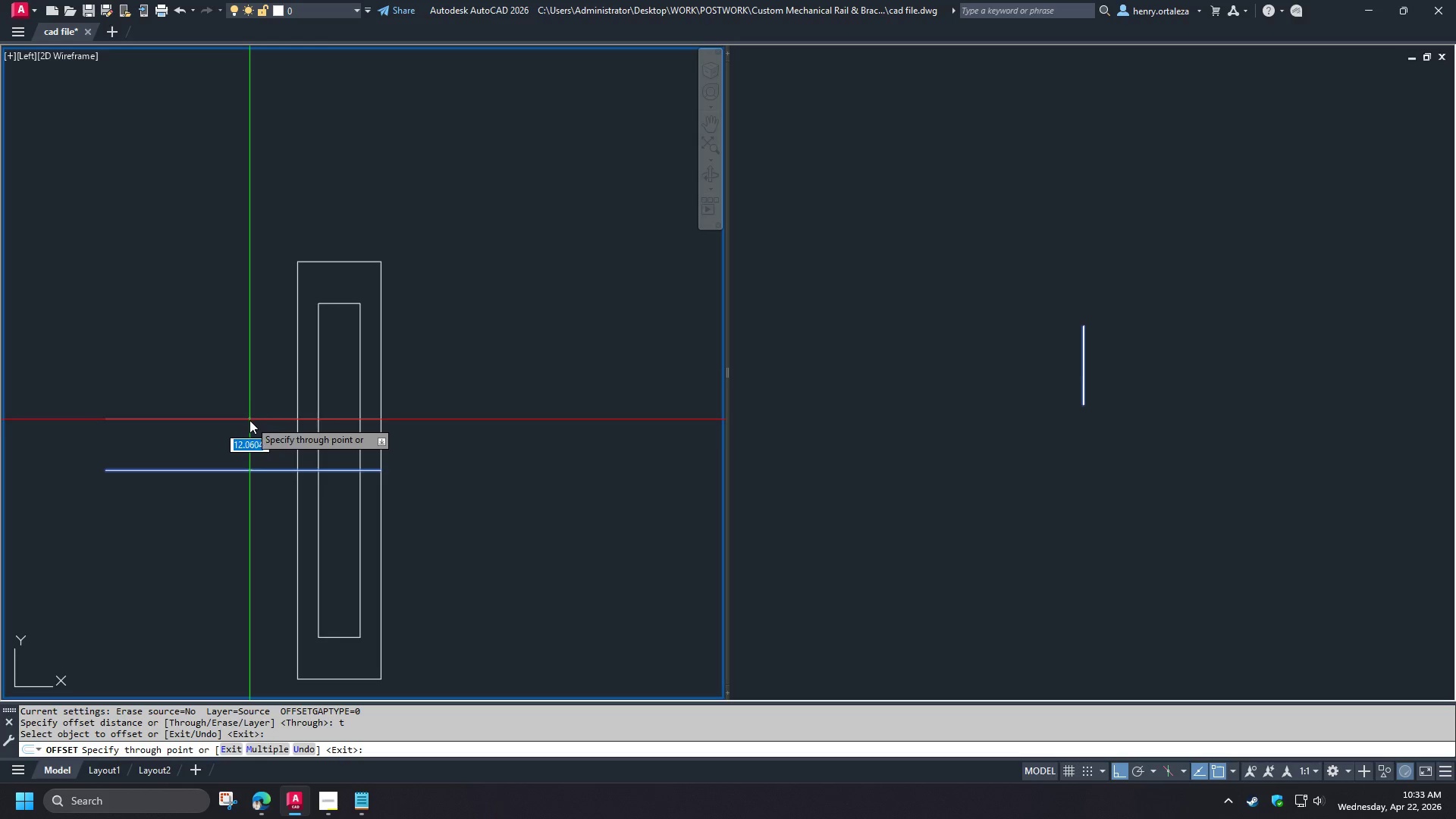 
wait(23.19)
 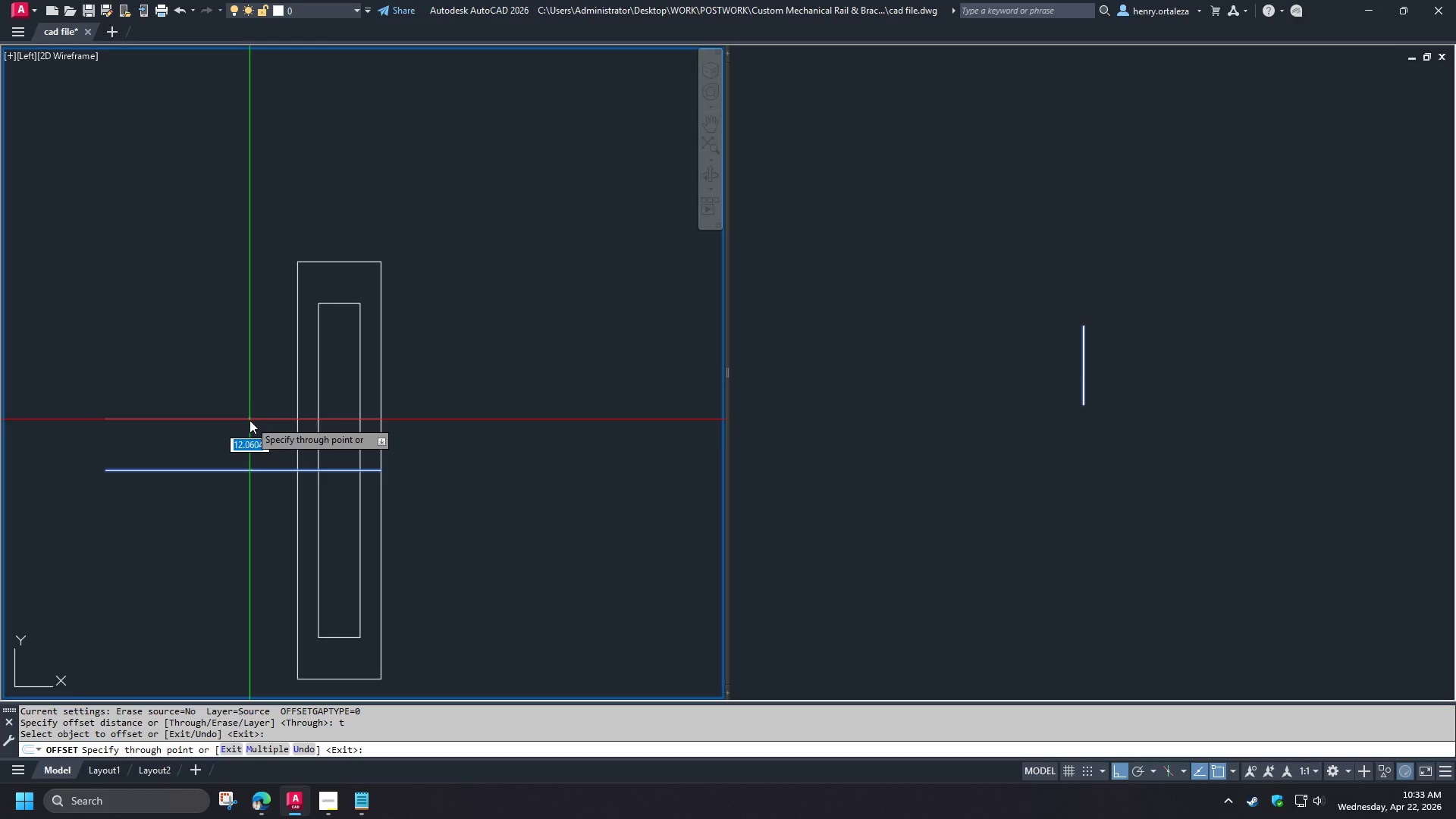 
key(Numpad2)
 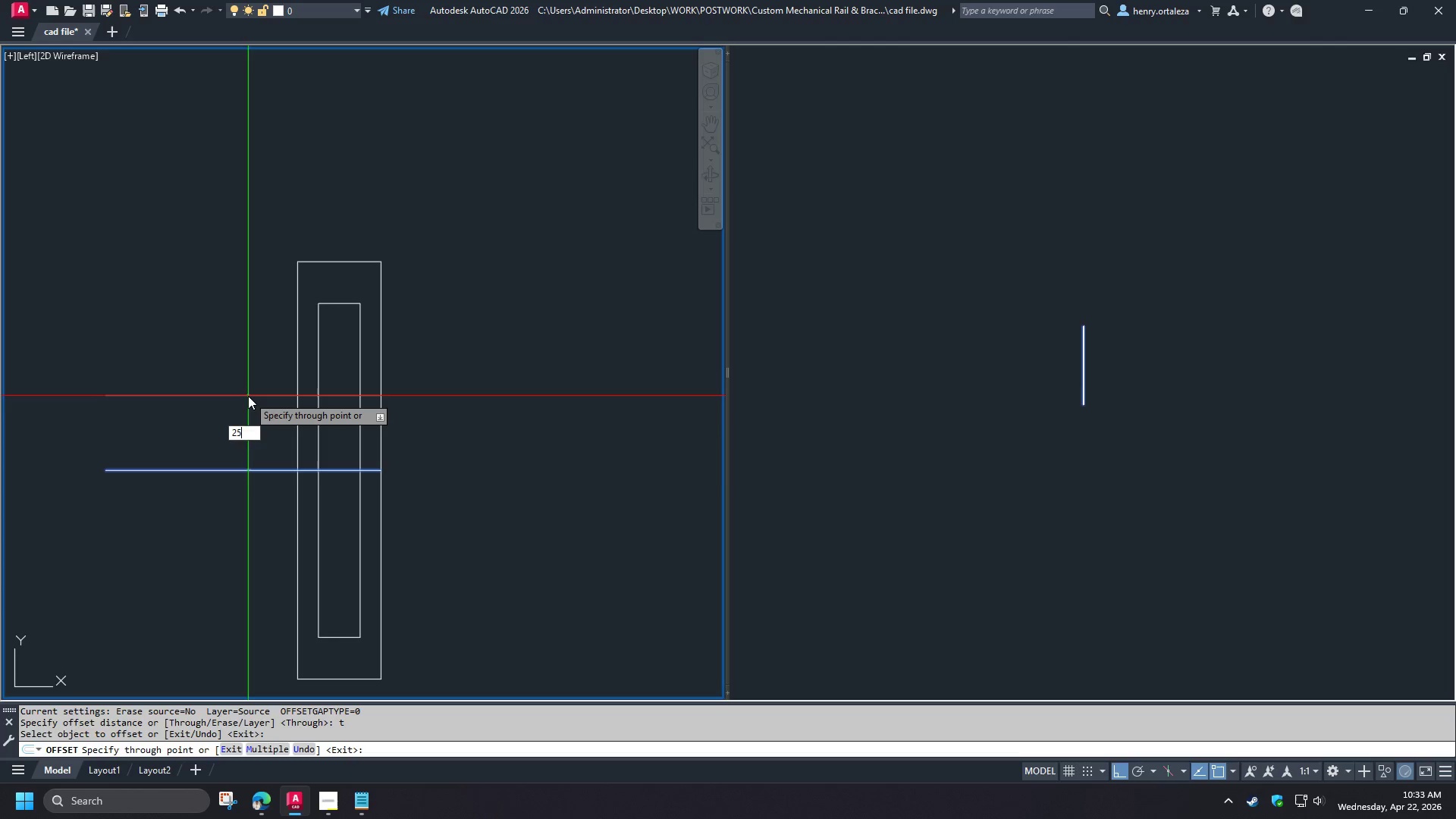 
key(Numpad5)
 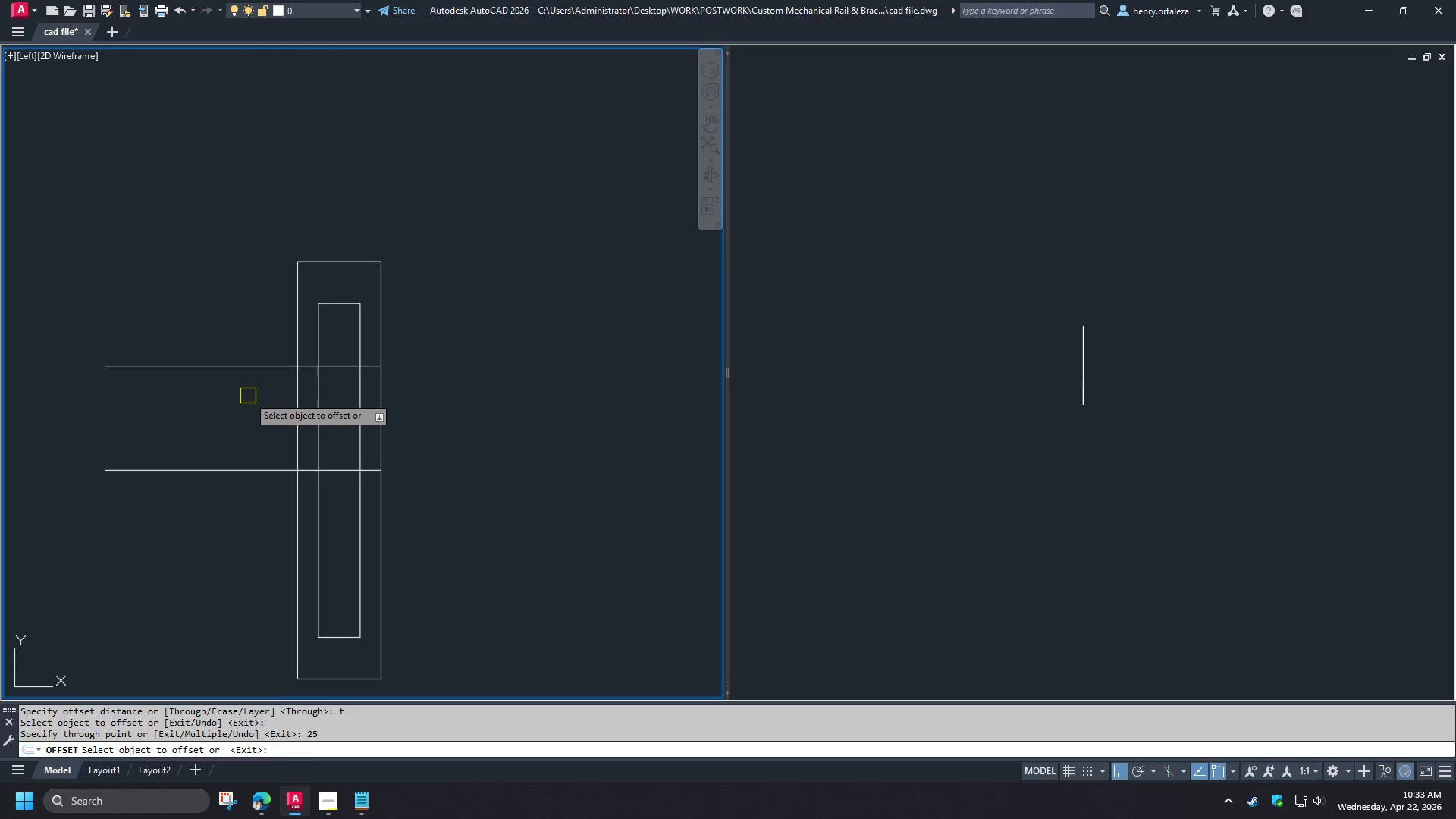 
key(NumpadEnter)
 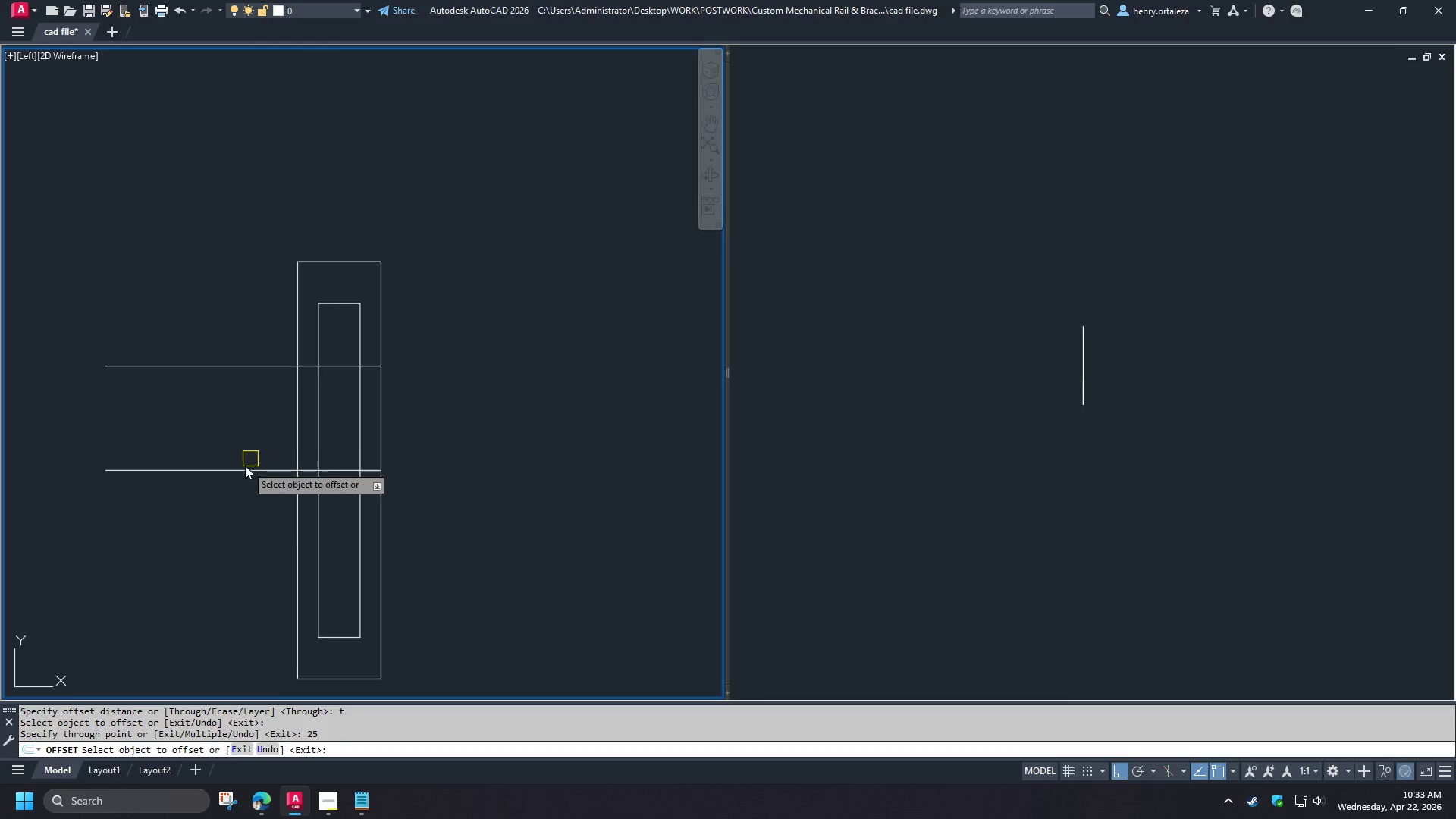 
left_click_drag(start_coordinate=[244, 466], to_coordinate=[244, 479])
 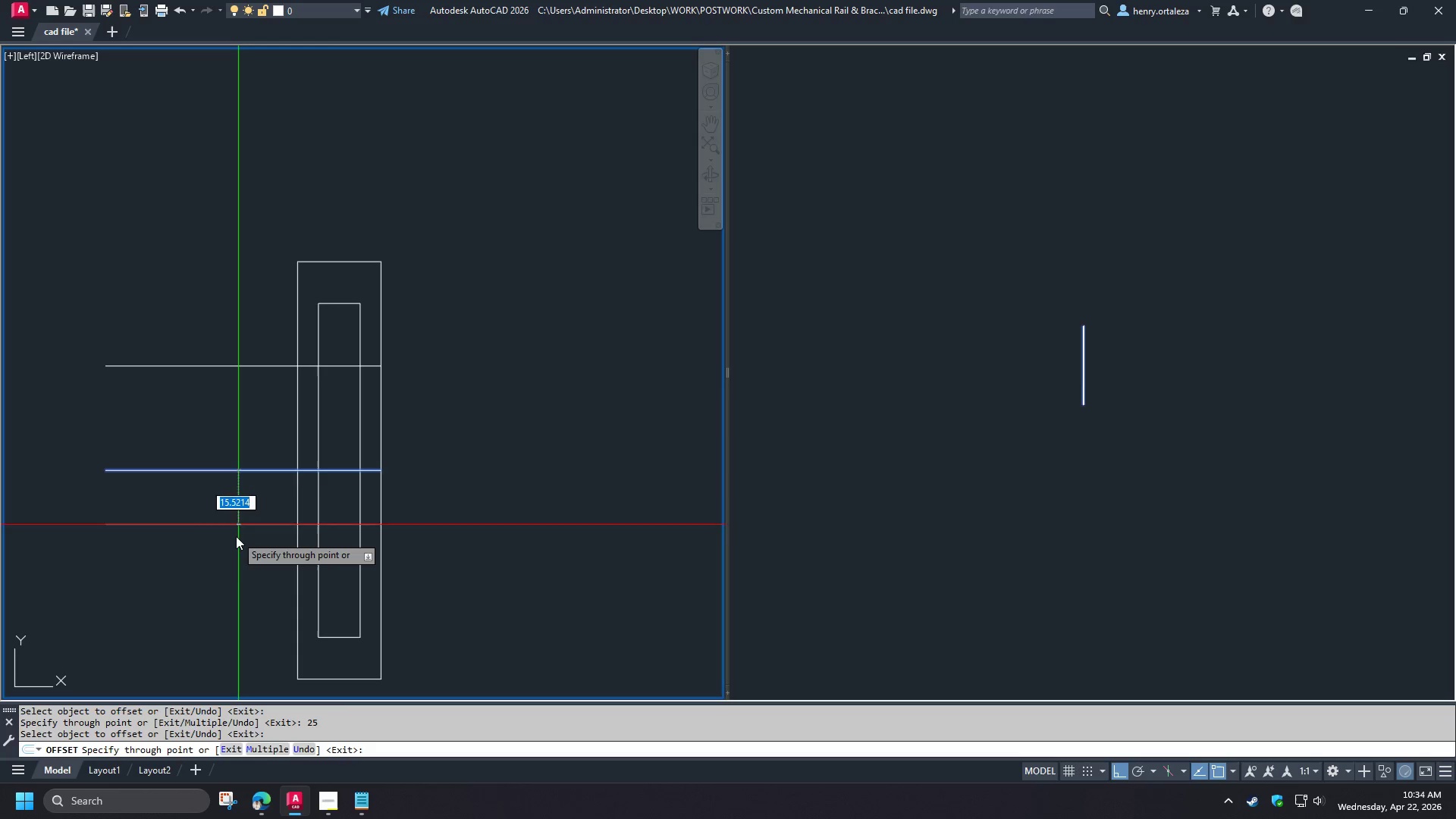 
type(25)
key(NumpadEnter)
type( tr )
 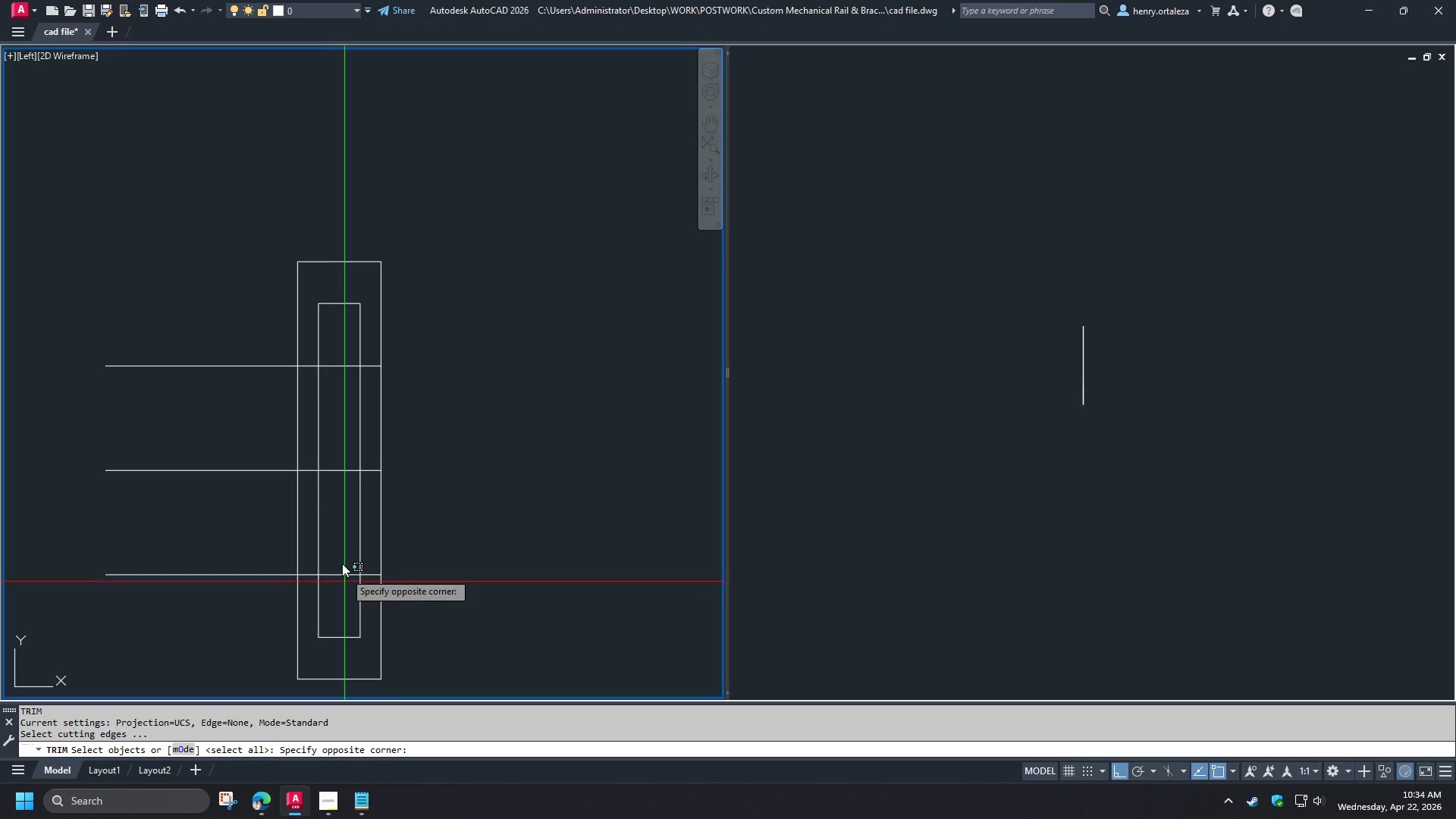 
double_click([331, 549])
 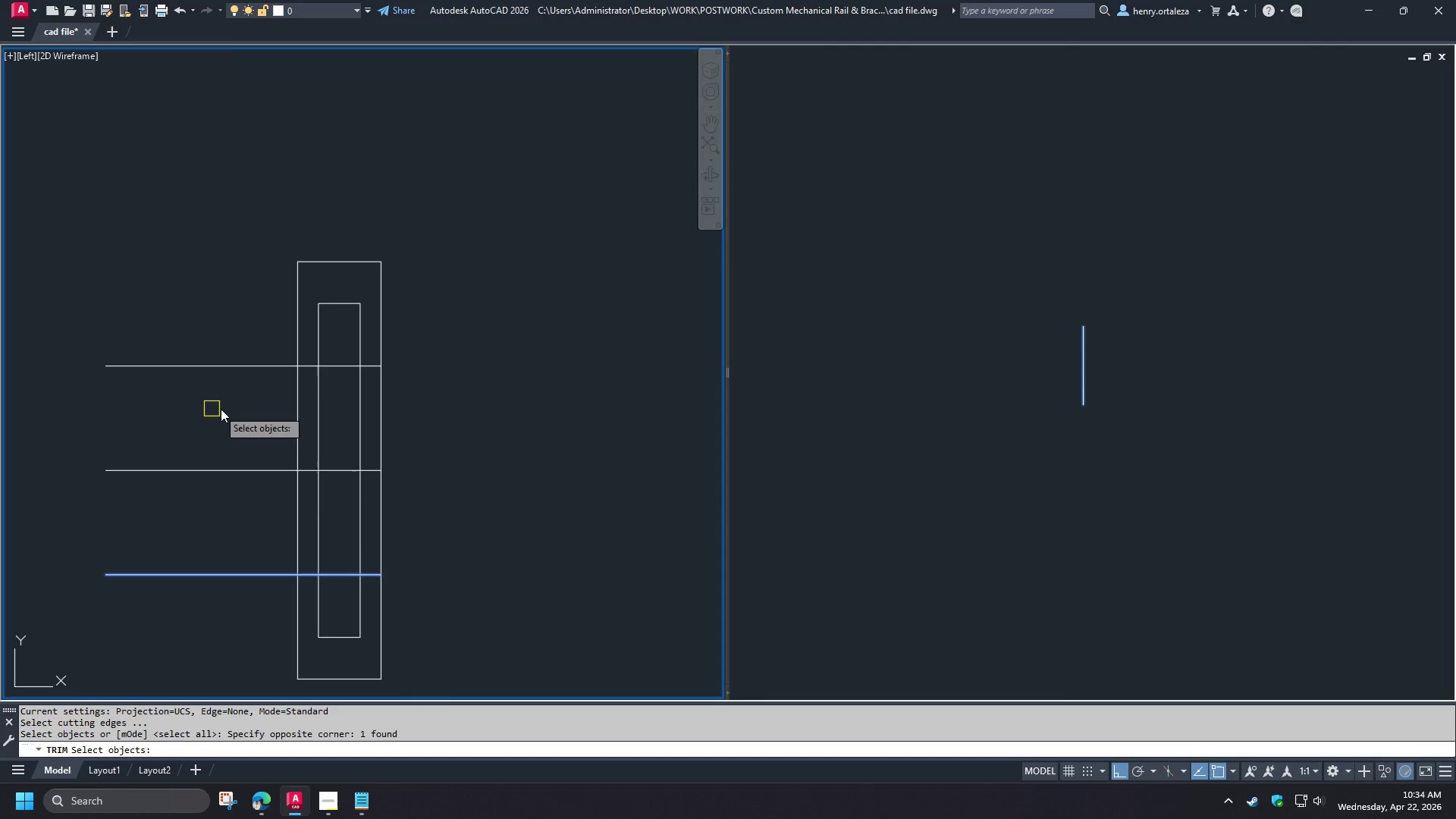 
left_click_drag(start_coordinate=[231, 405], to_coordinate=[230, 399])
 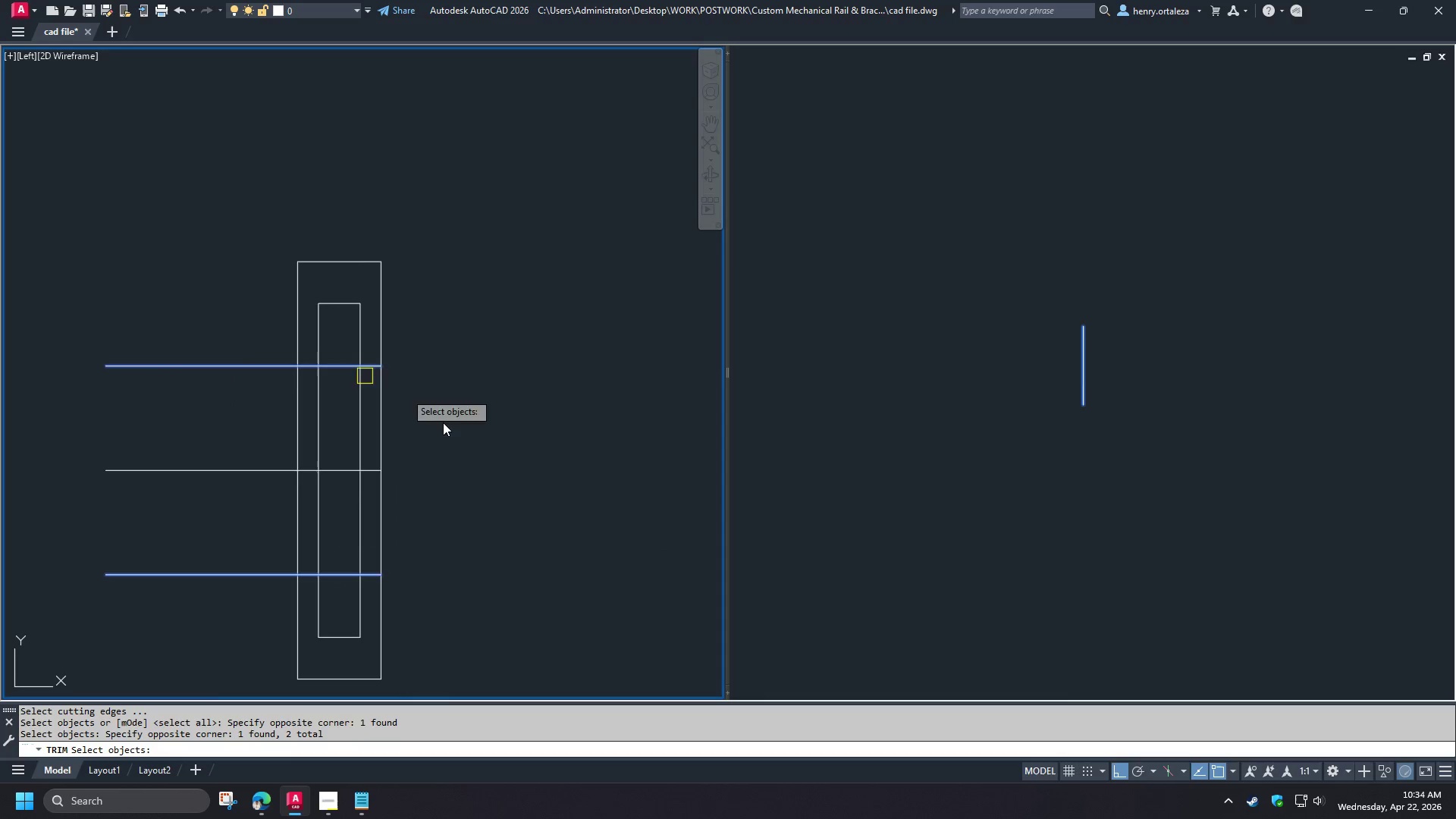 
key(Space)
 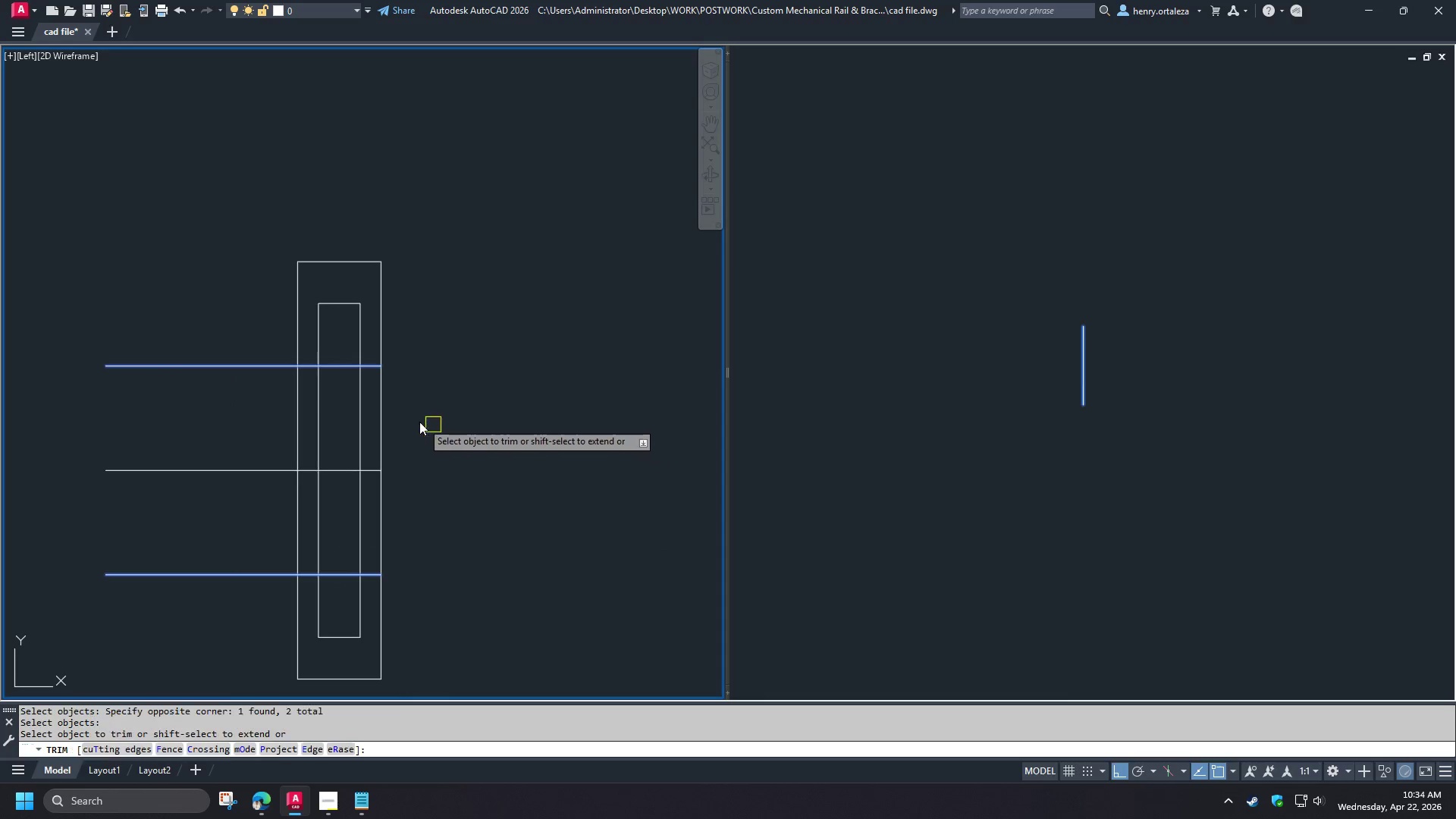 
left_click_drag(start_coordinate=[419, 422], to_coordinate=[389, 416])
 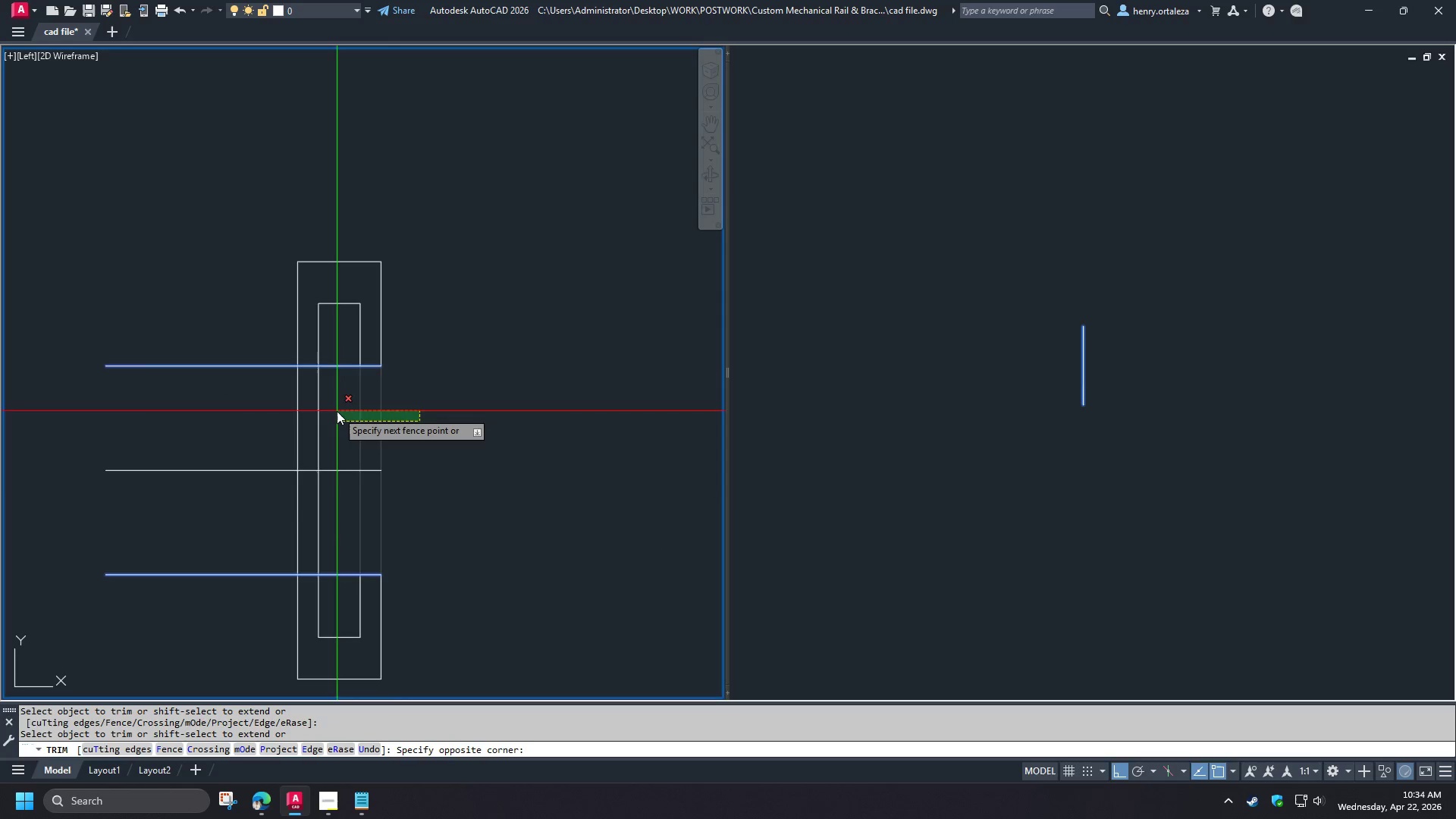 
left_click([337, 411])
 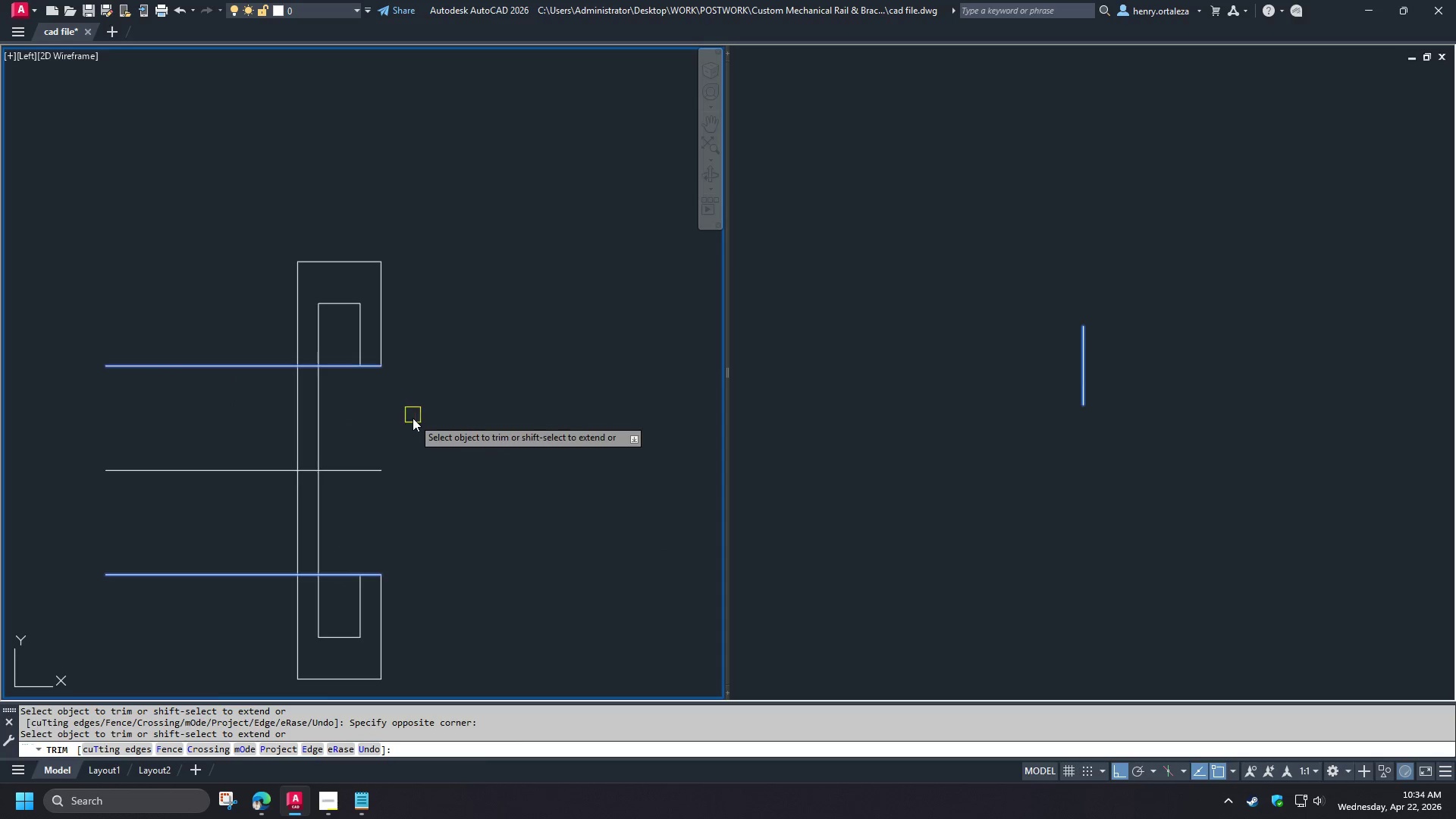 
key(Space)
 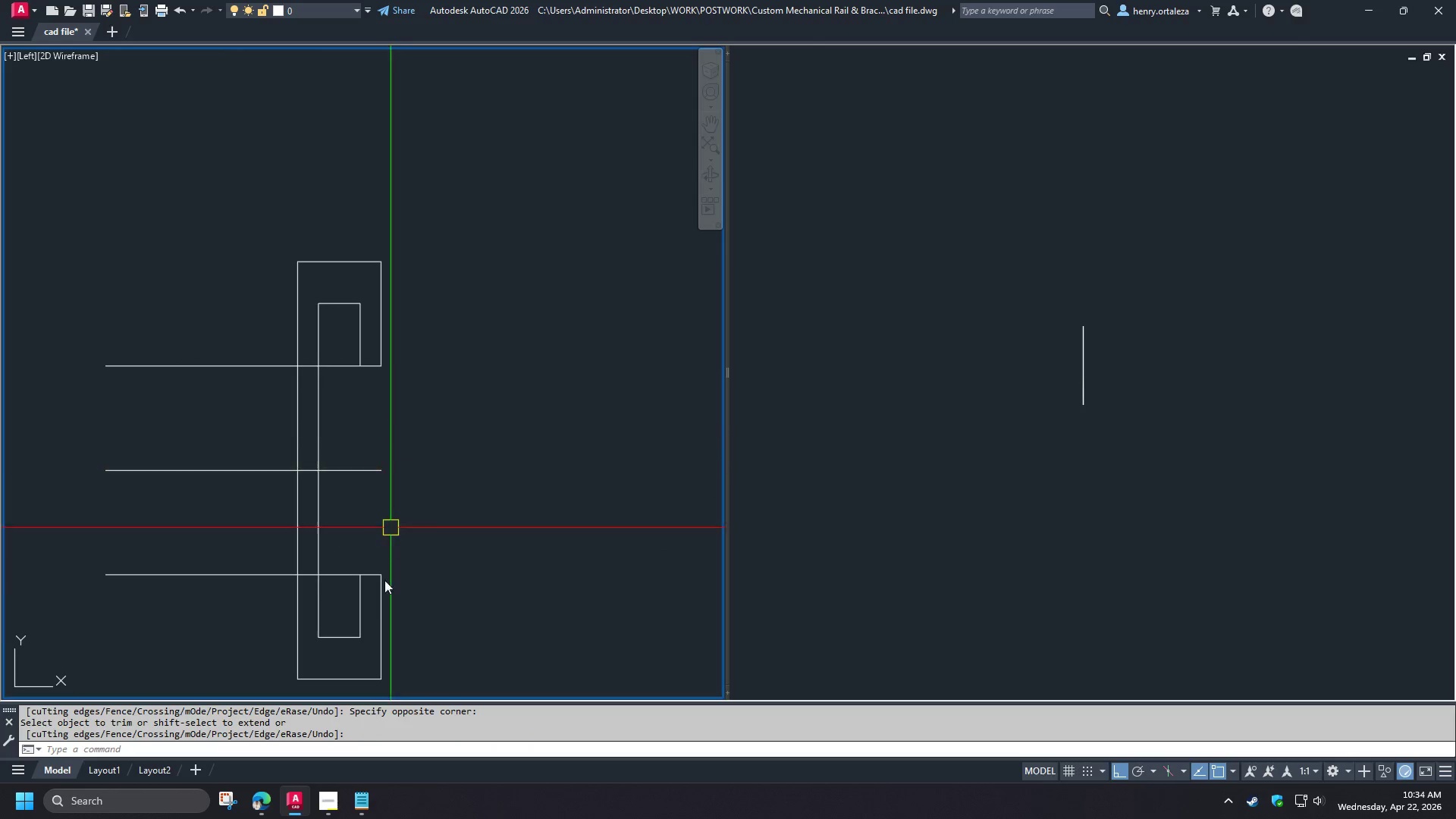 
key(F)
 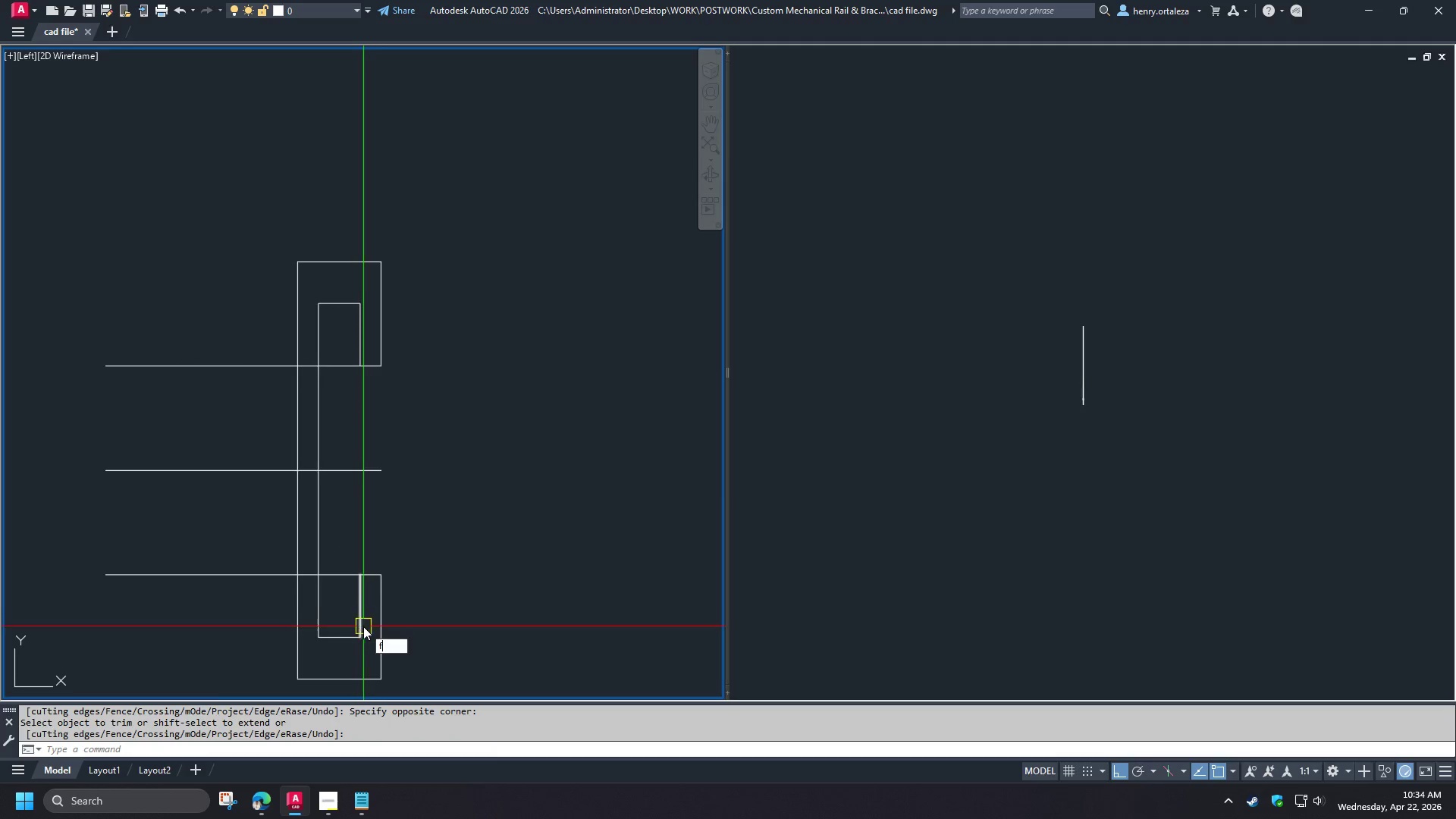 
key(Space)
 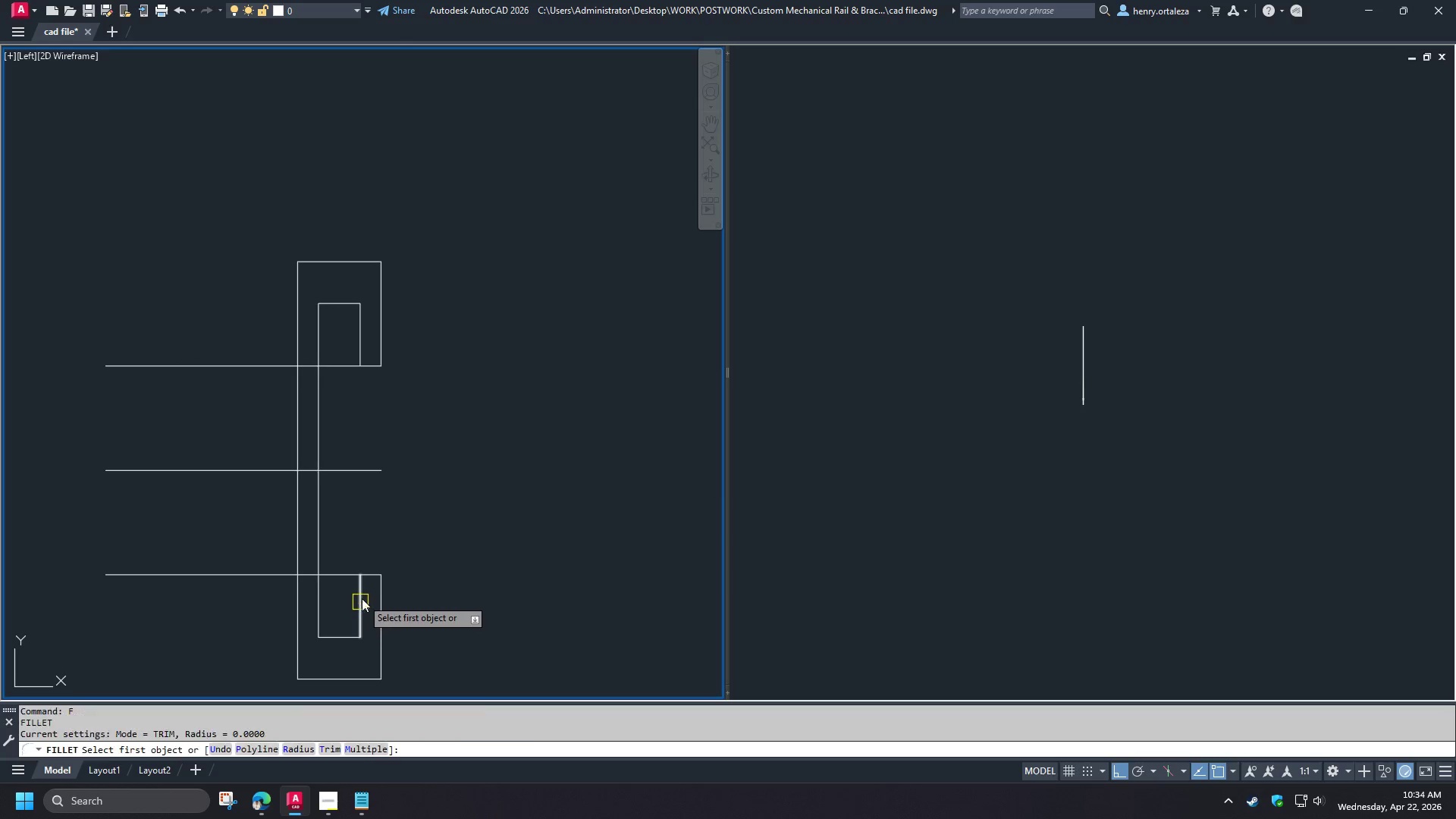 
left_click([362, 598])
 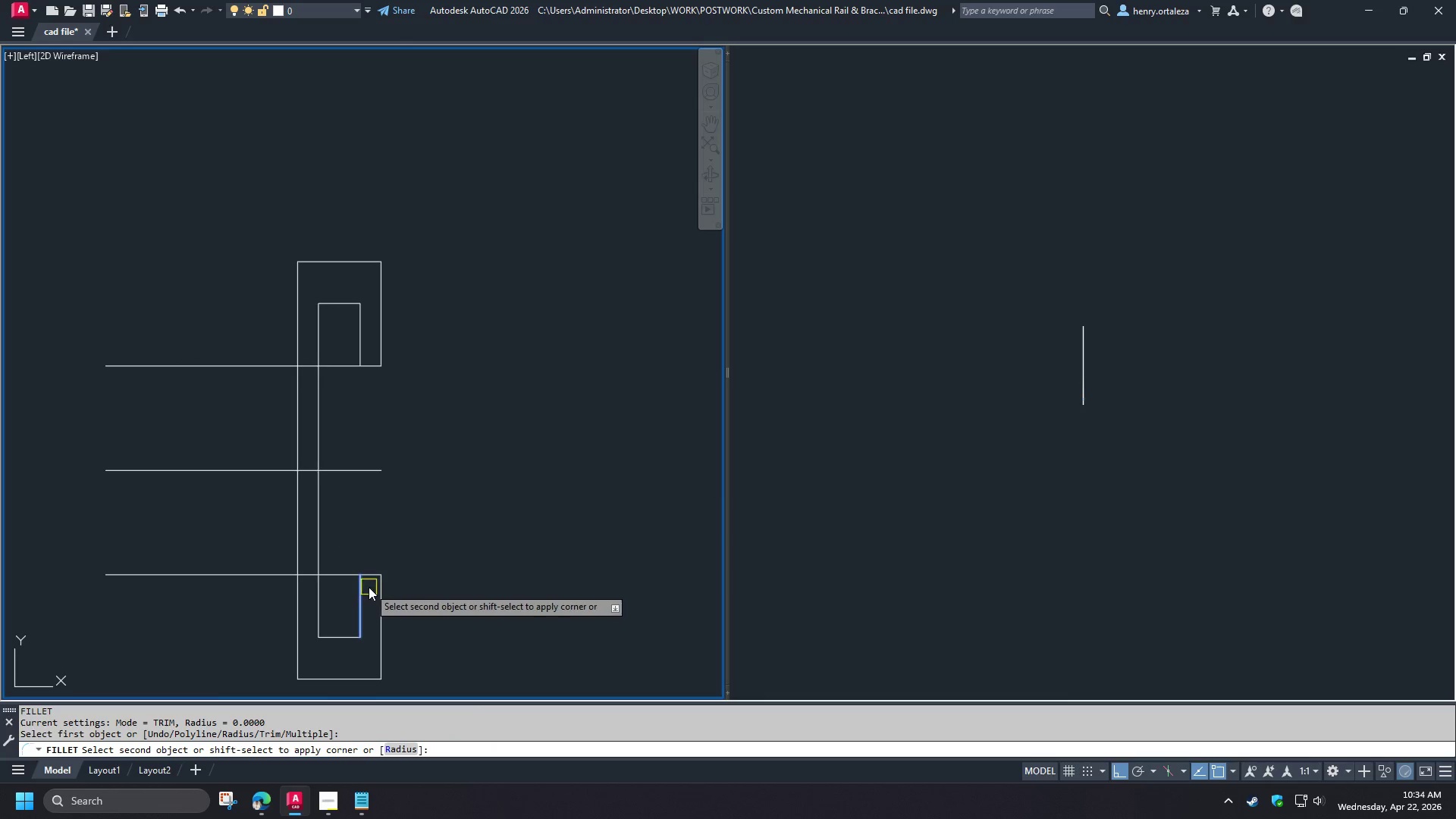 
scroll: coordinate [369, 585], scroll_direction: up, amount: 1.0
 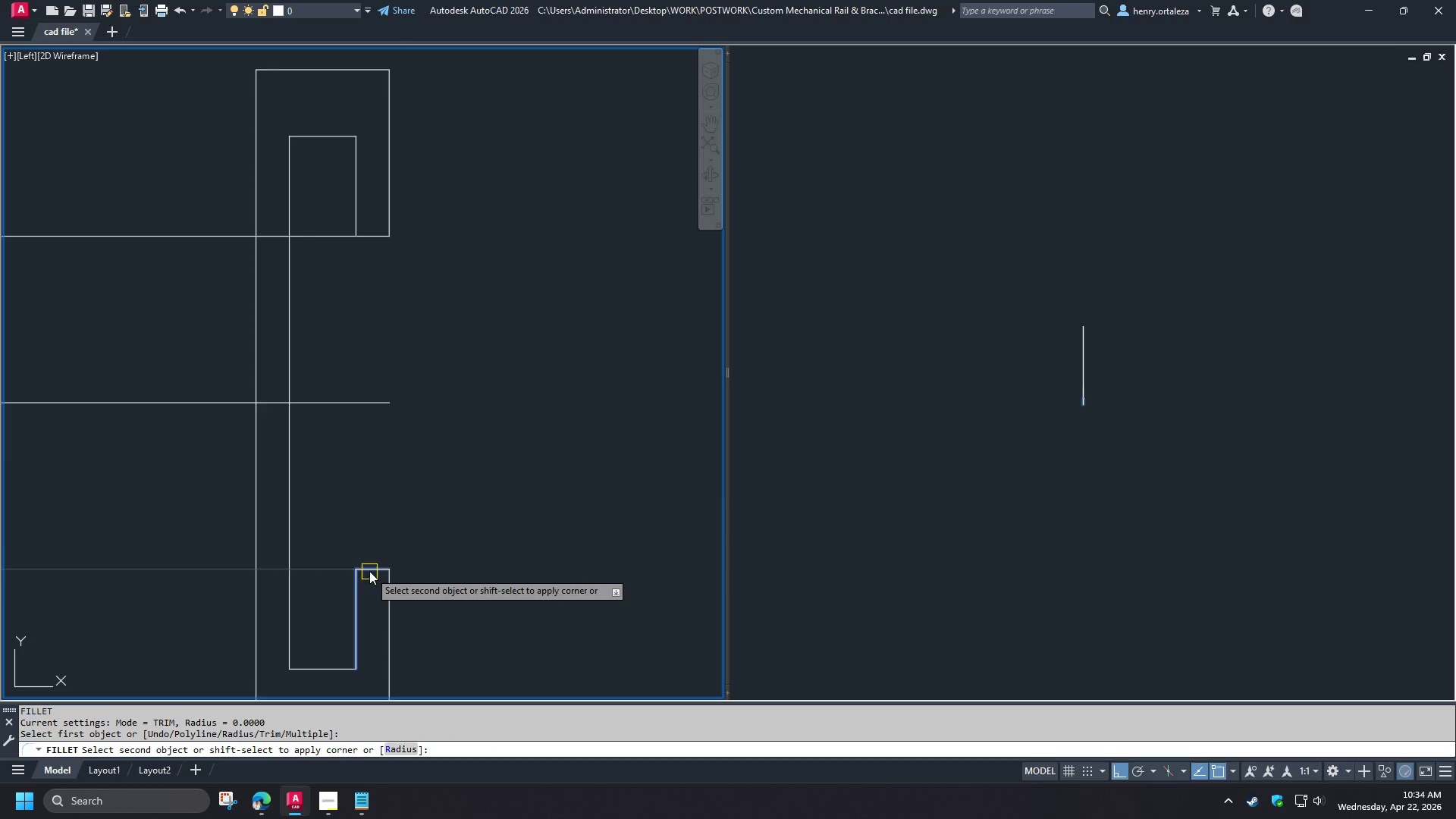 
left_click([369, 571])
 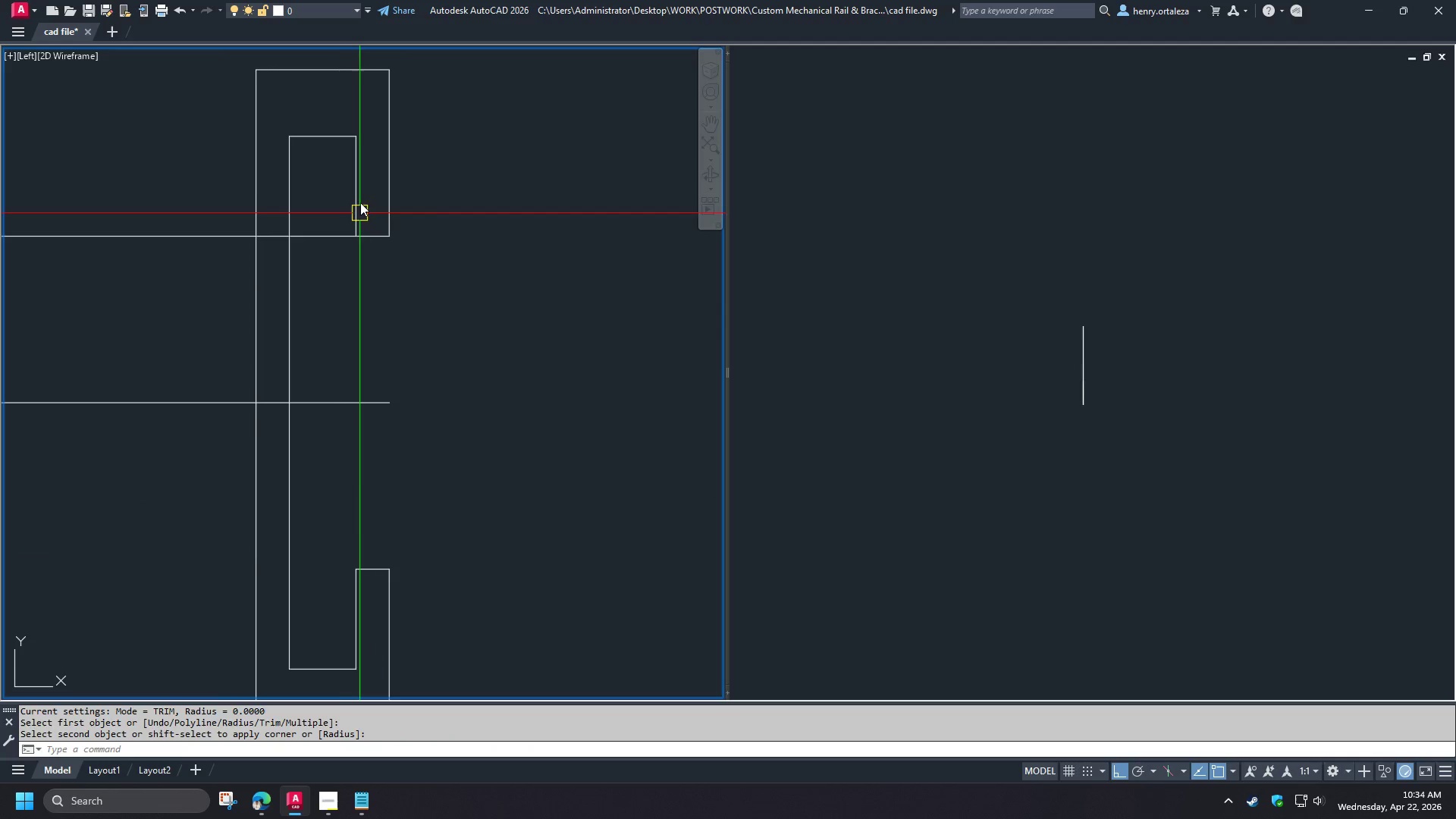 
key(Space)
 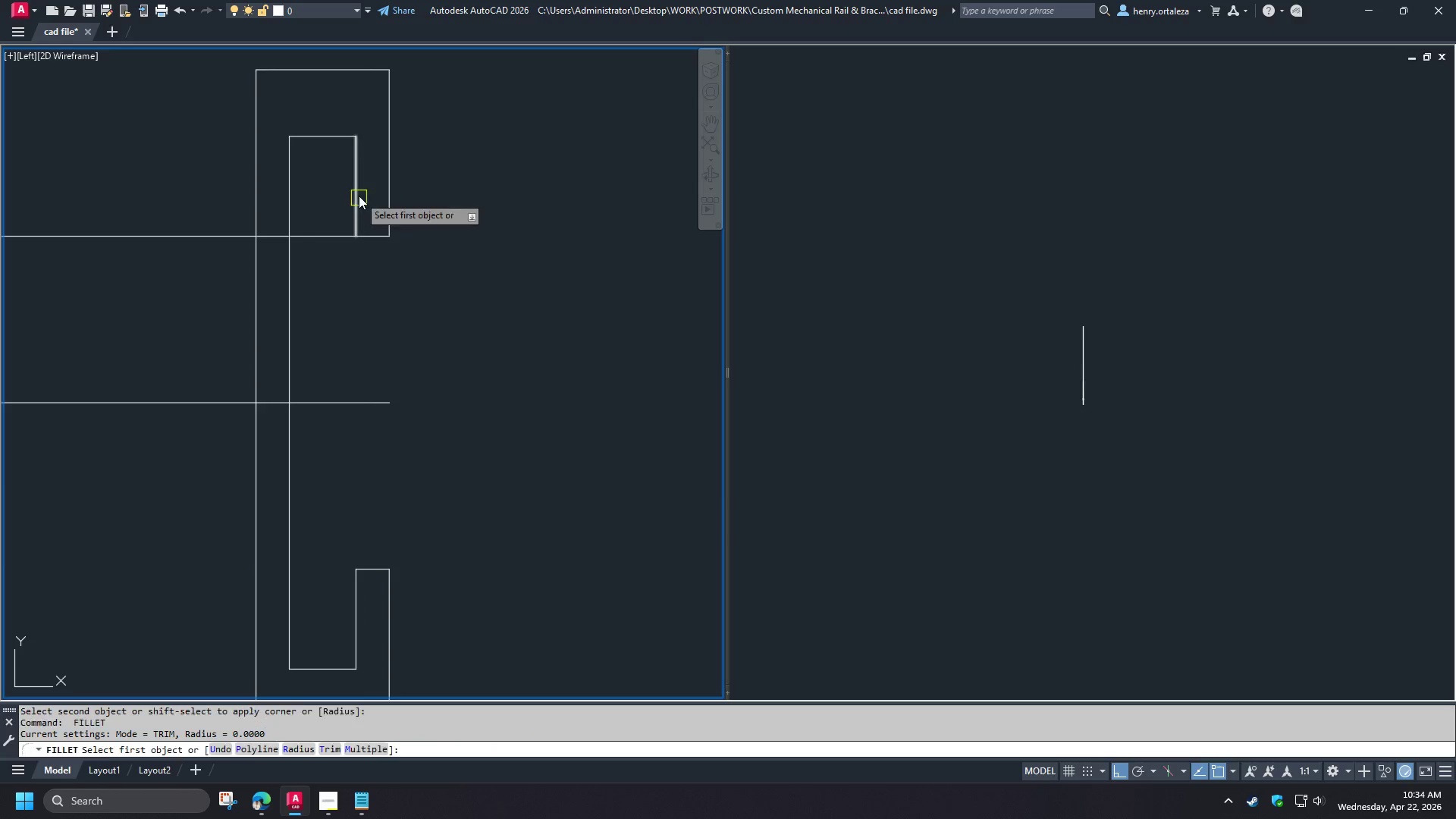 
left_click([359, 196])
 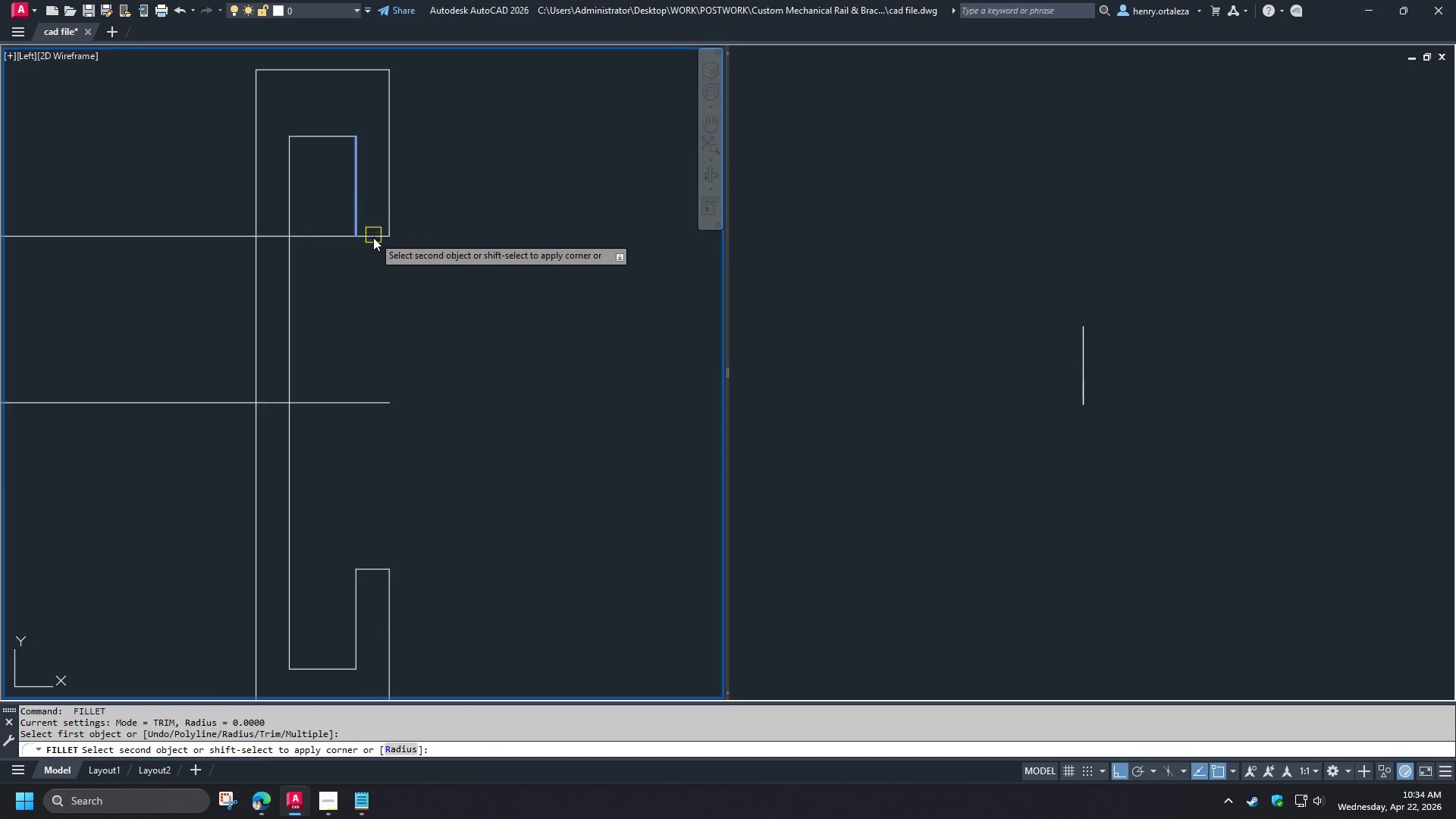 
left_click([372, 239])
 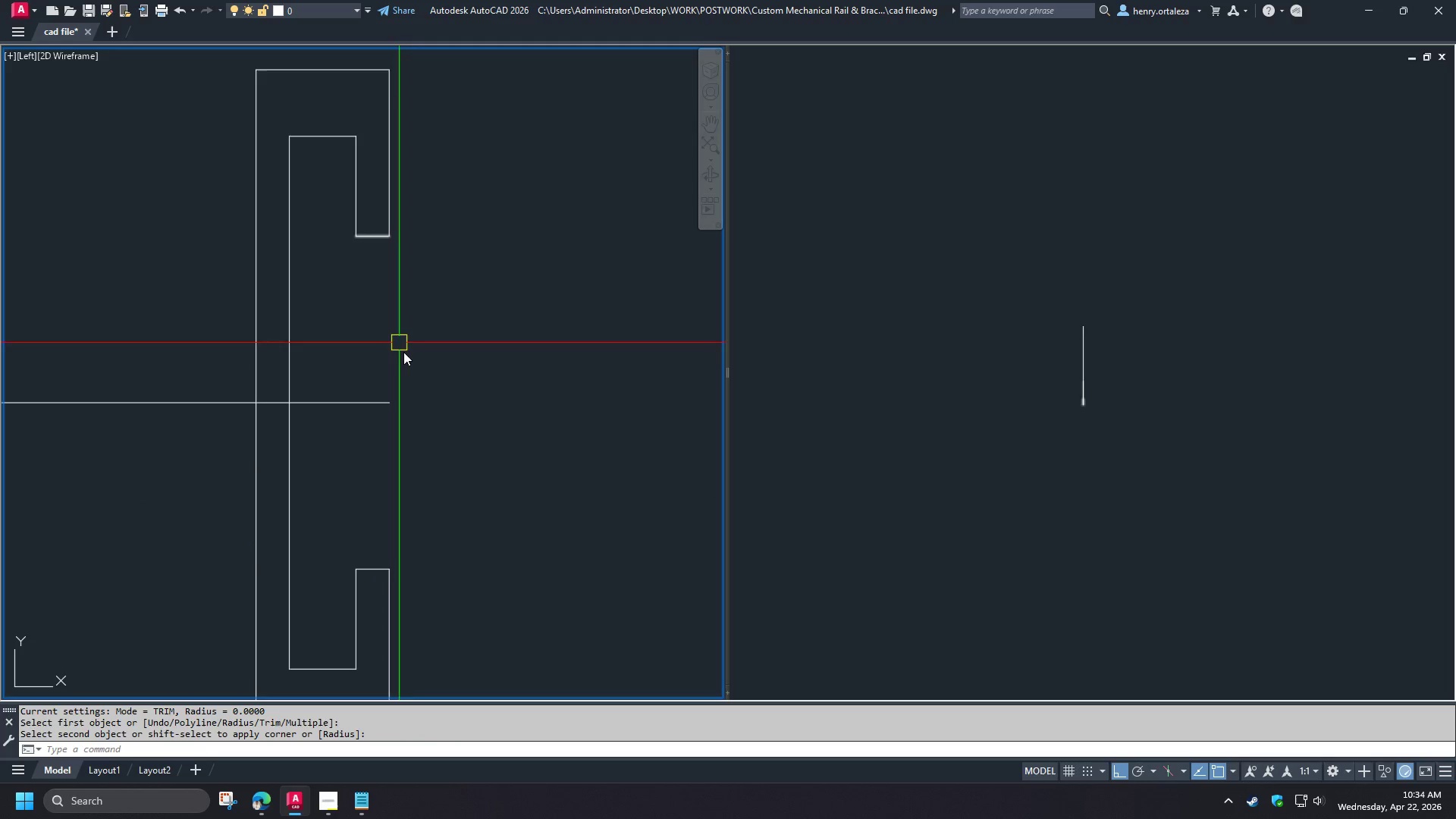 
scroll: coordinate [406, 360], scroll_direction: down, amount: 2.0
 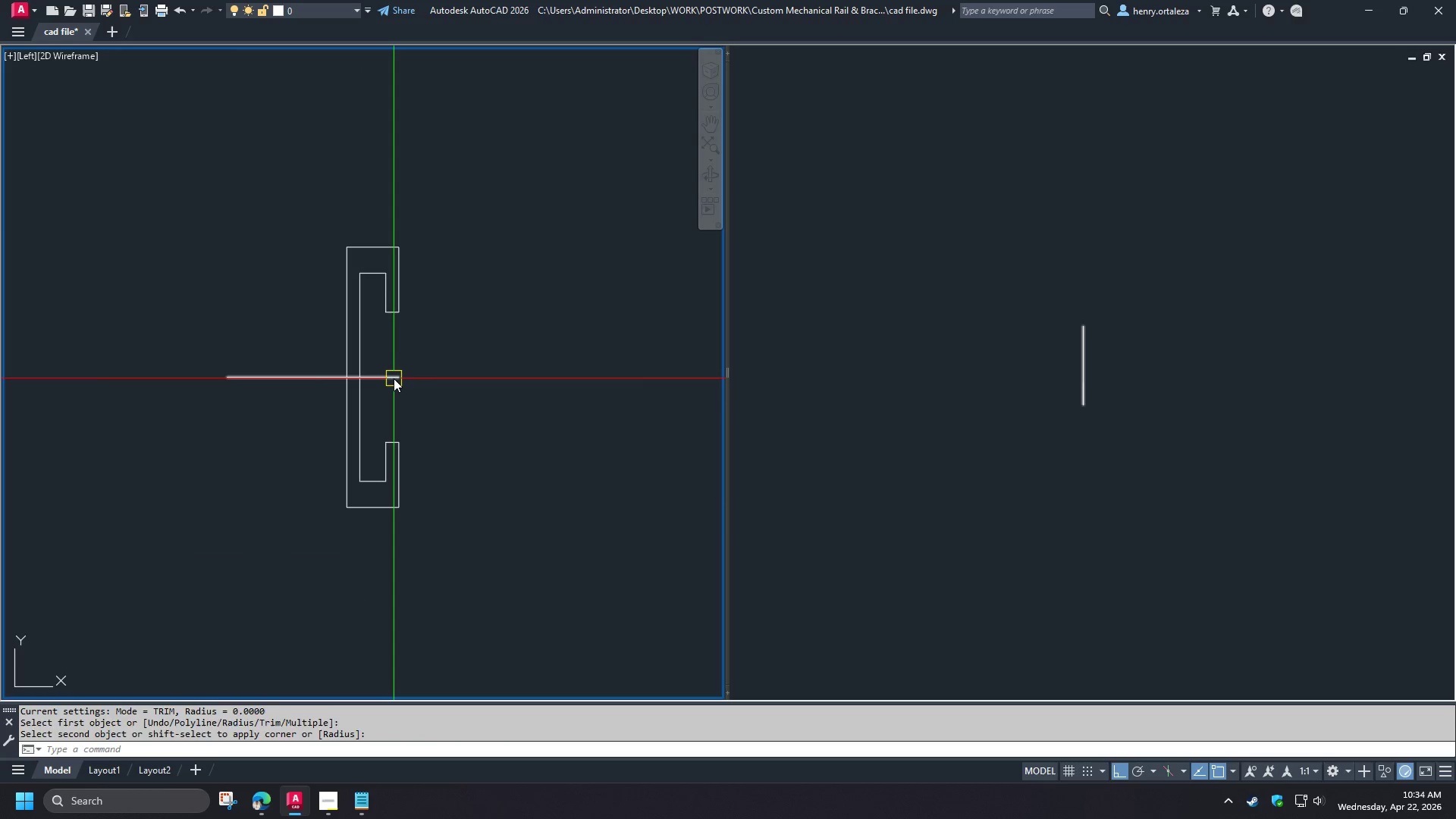 
left_click([394, 378])
 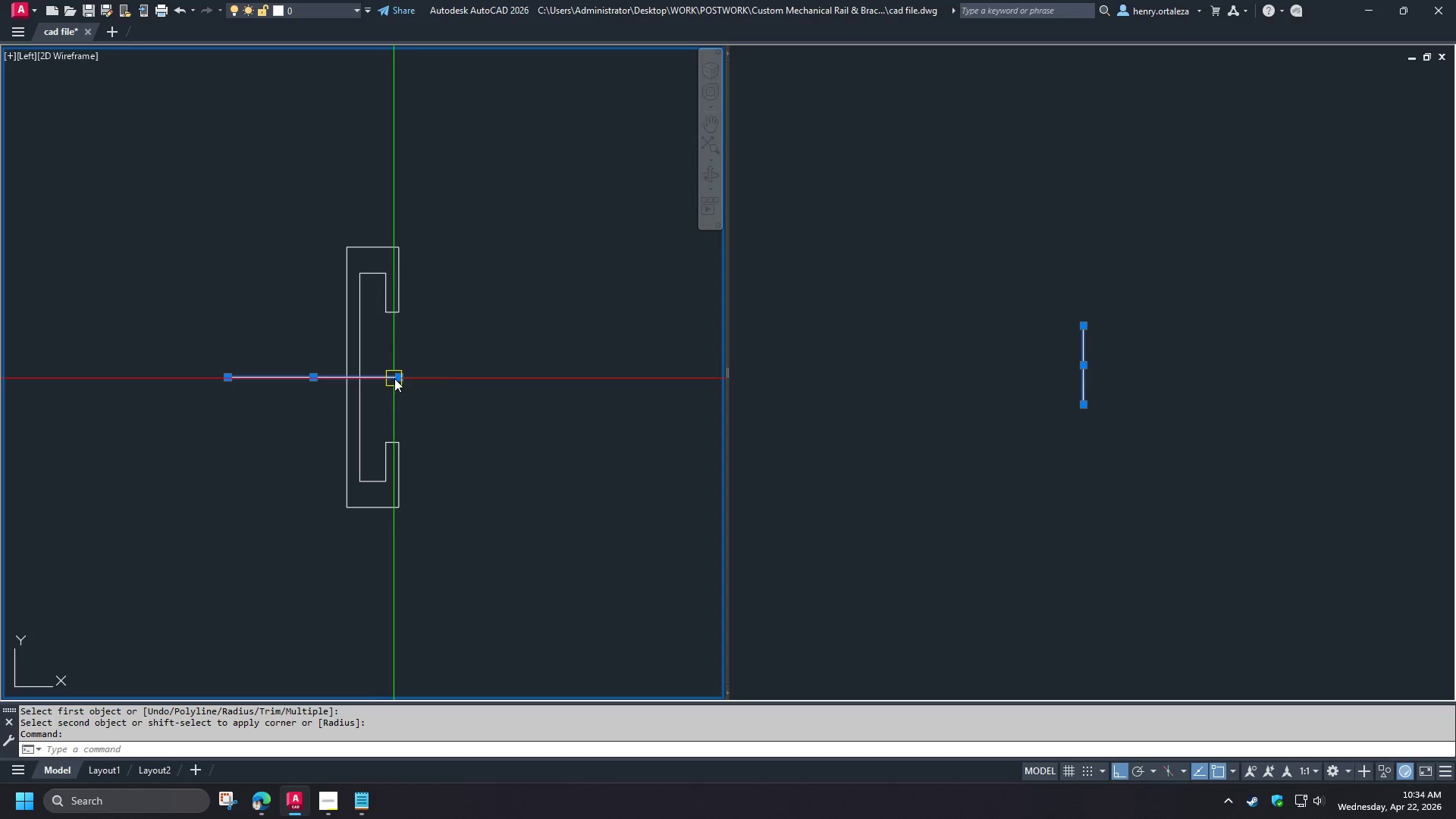 
key(E)
 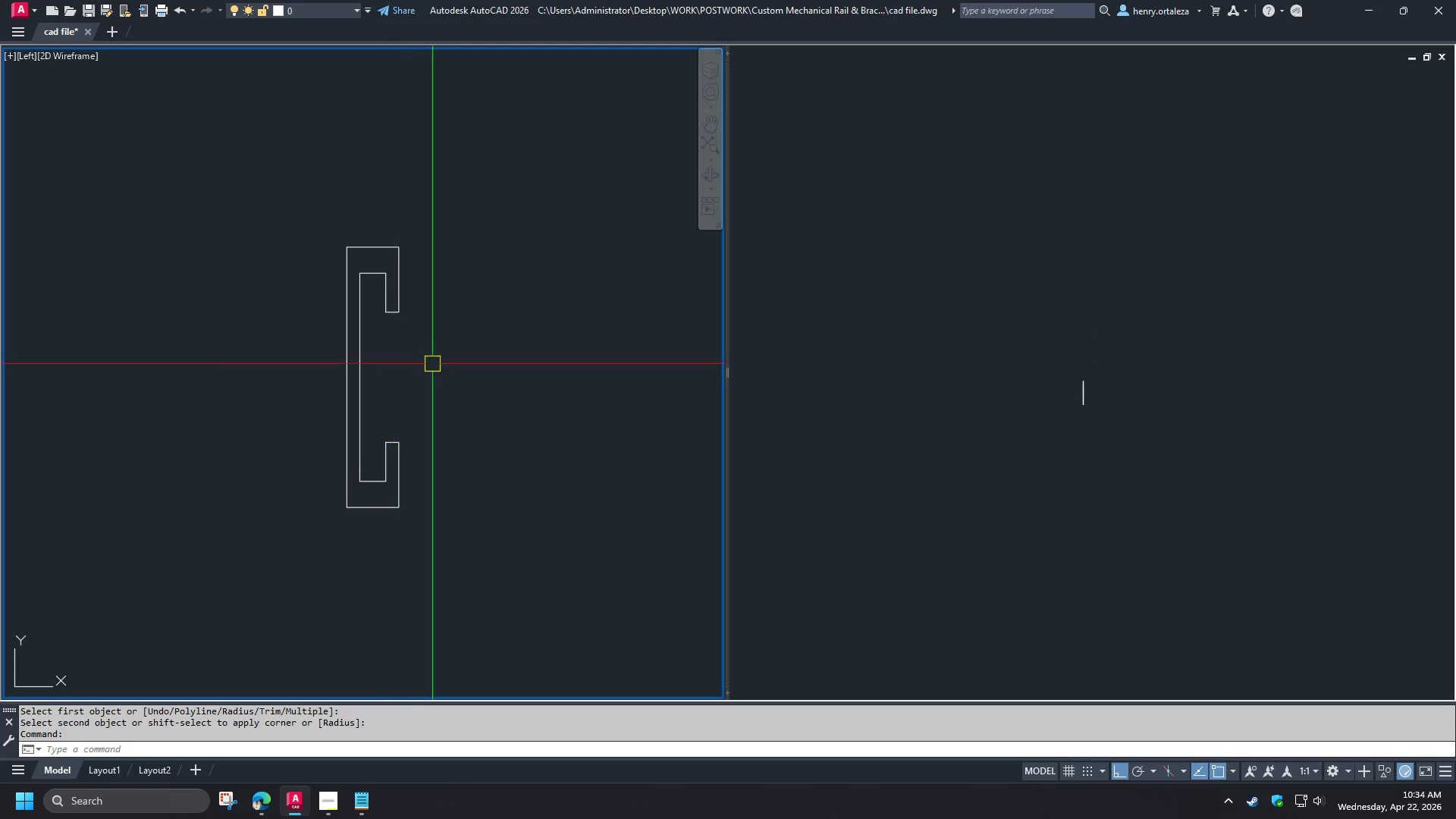 
key(Space)
 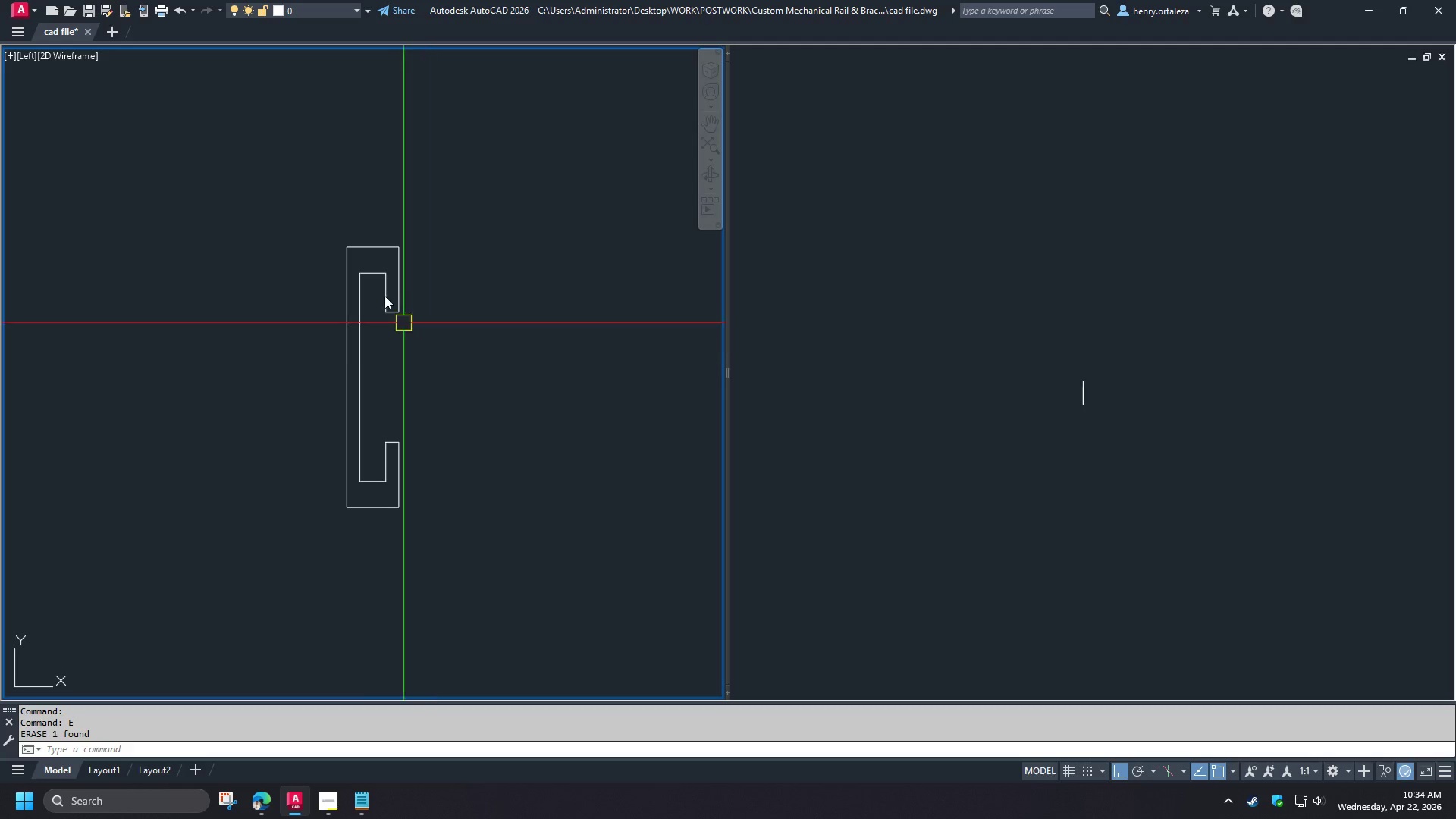 
key(F)
 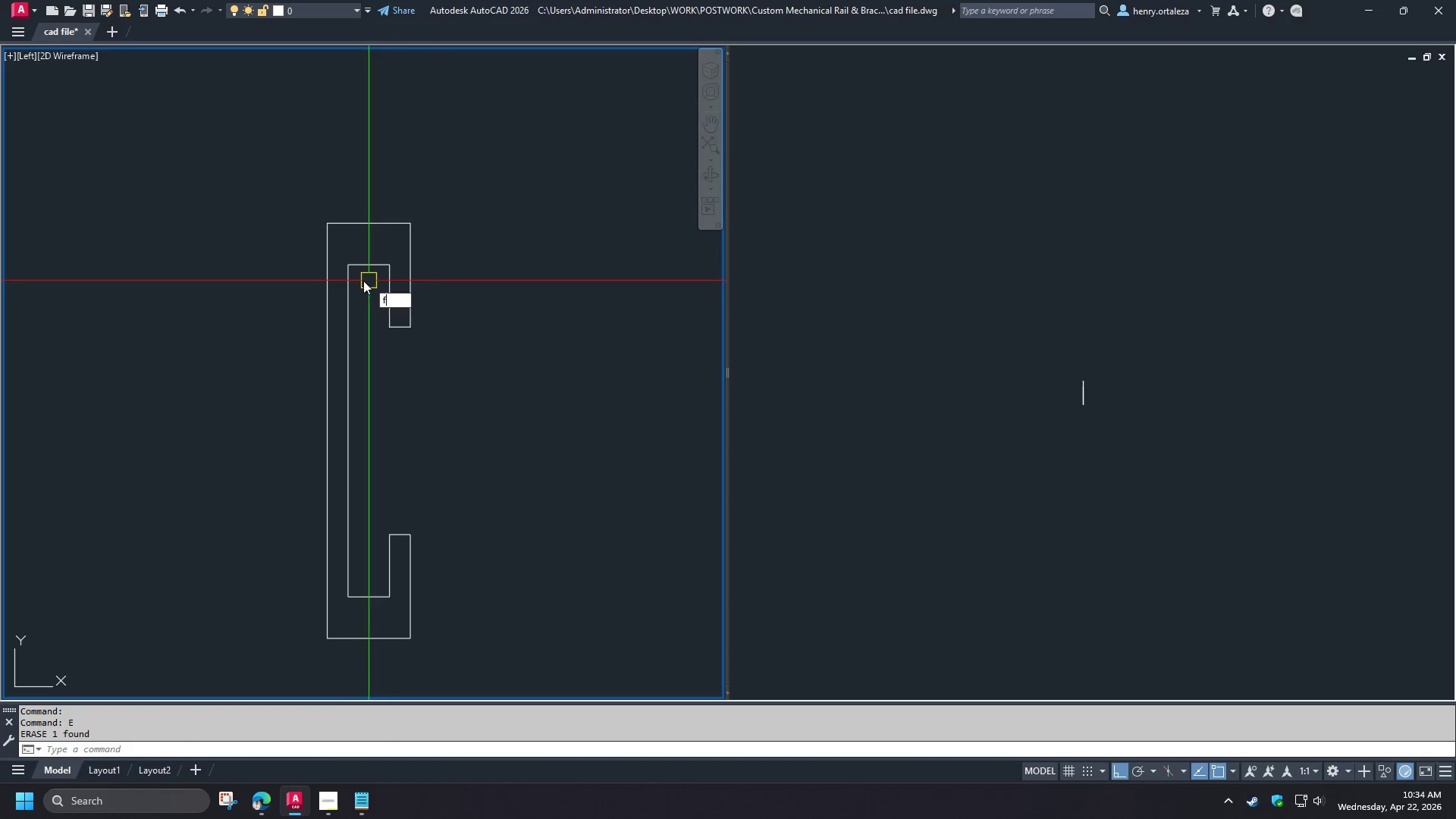 
key(Space)
 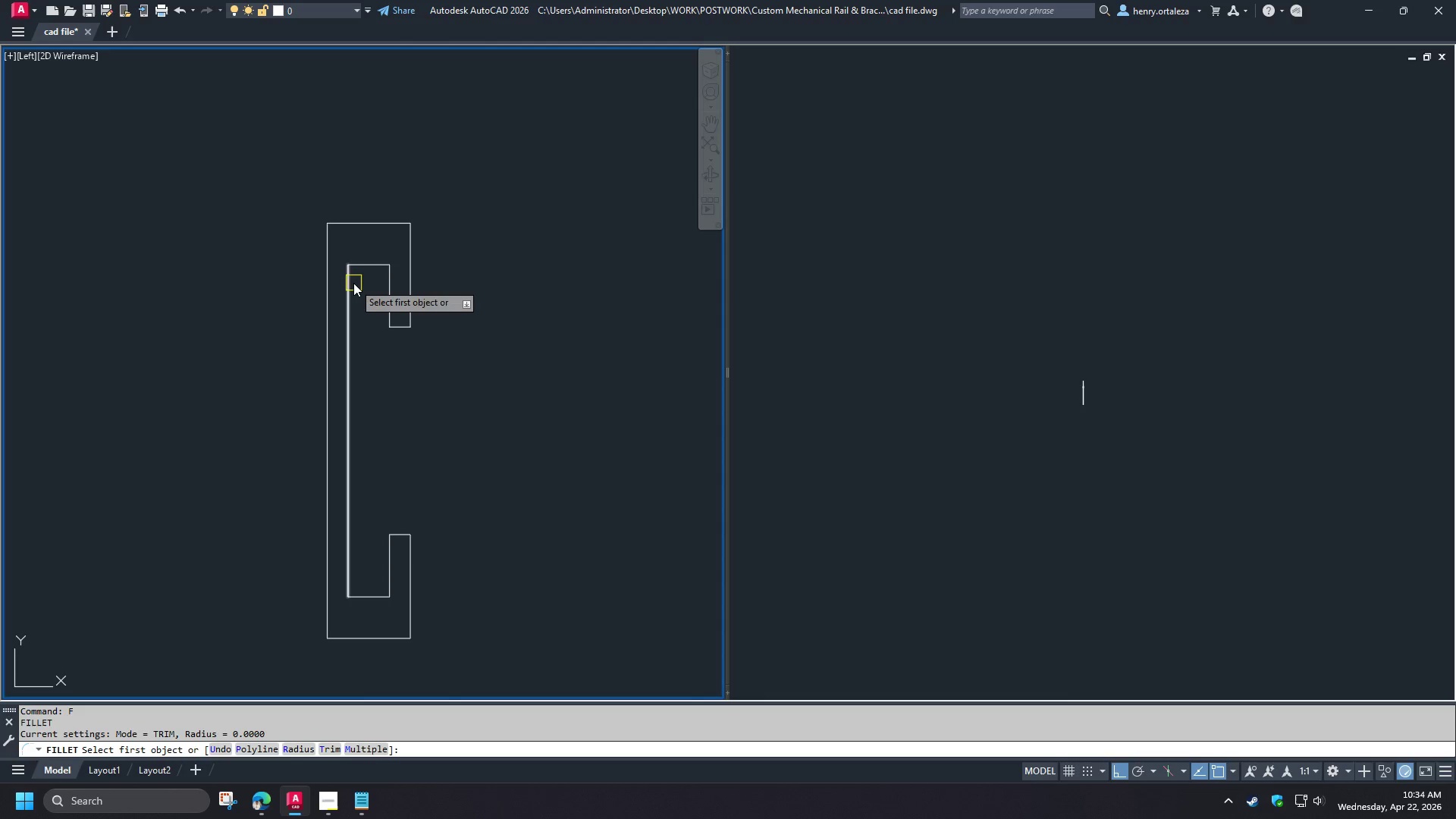 
scroll: coordinate [381, 287], scroll_direction: up, amount: 1.0
 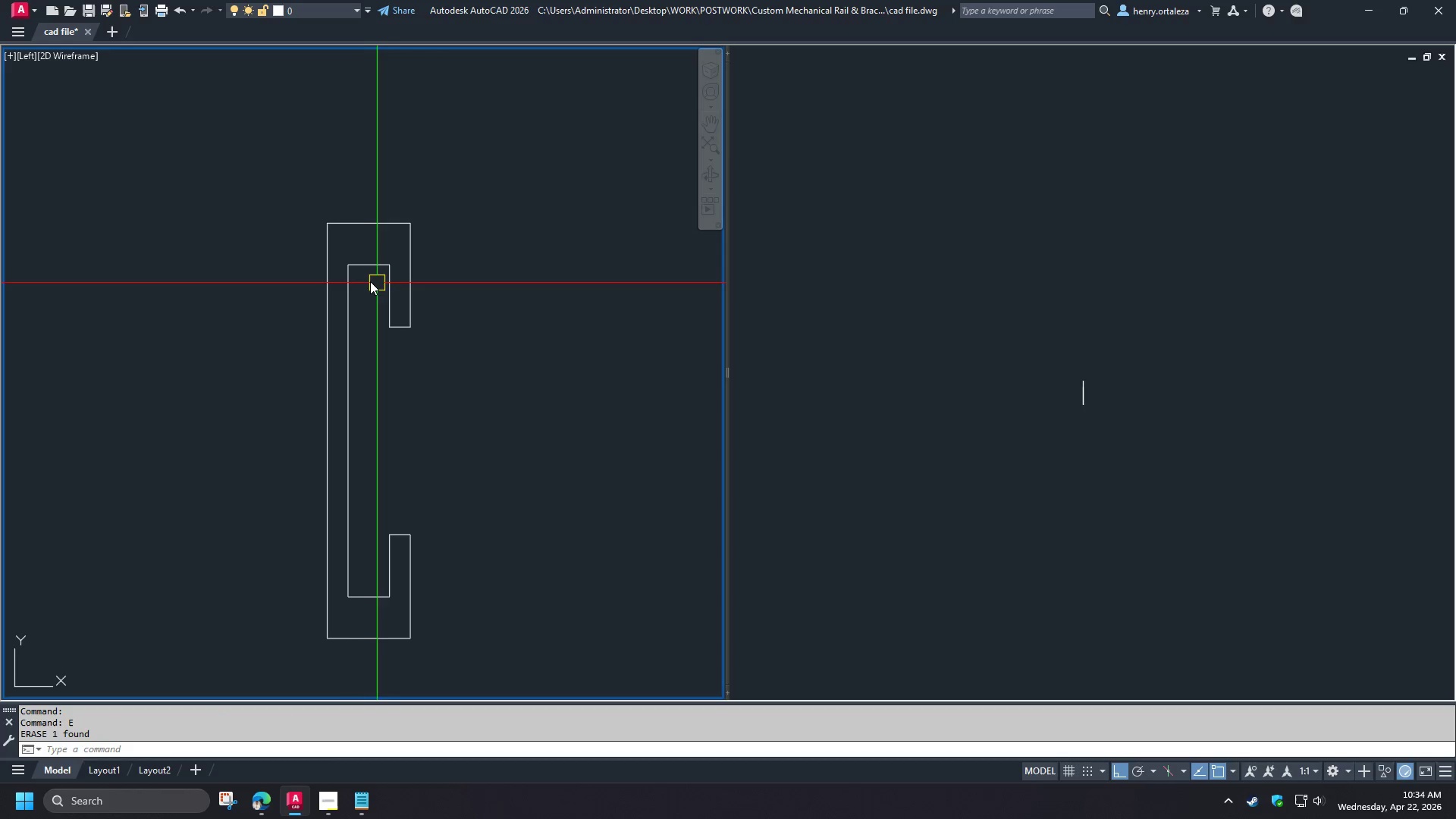 
left_click([352, 283])
 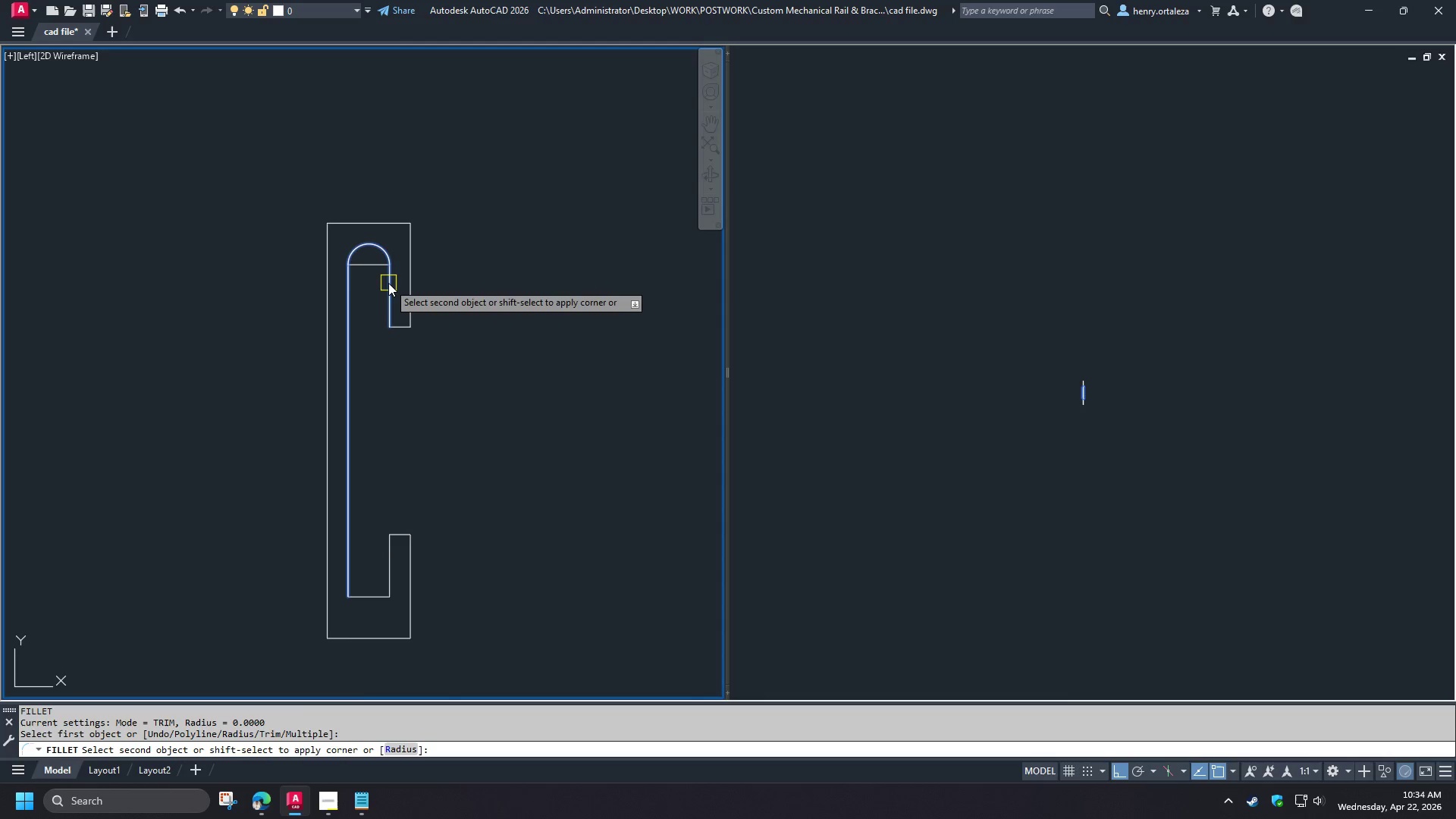 
left_click([388, 284])
 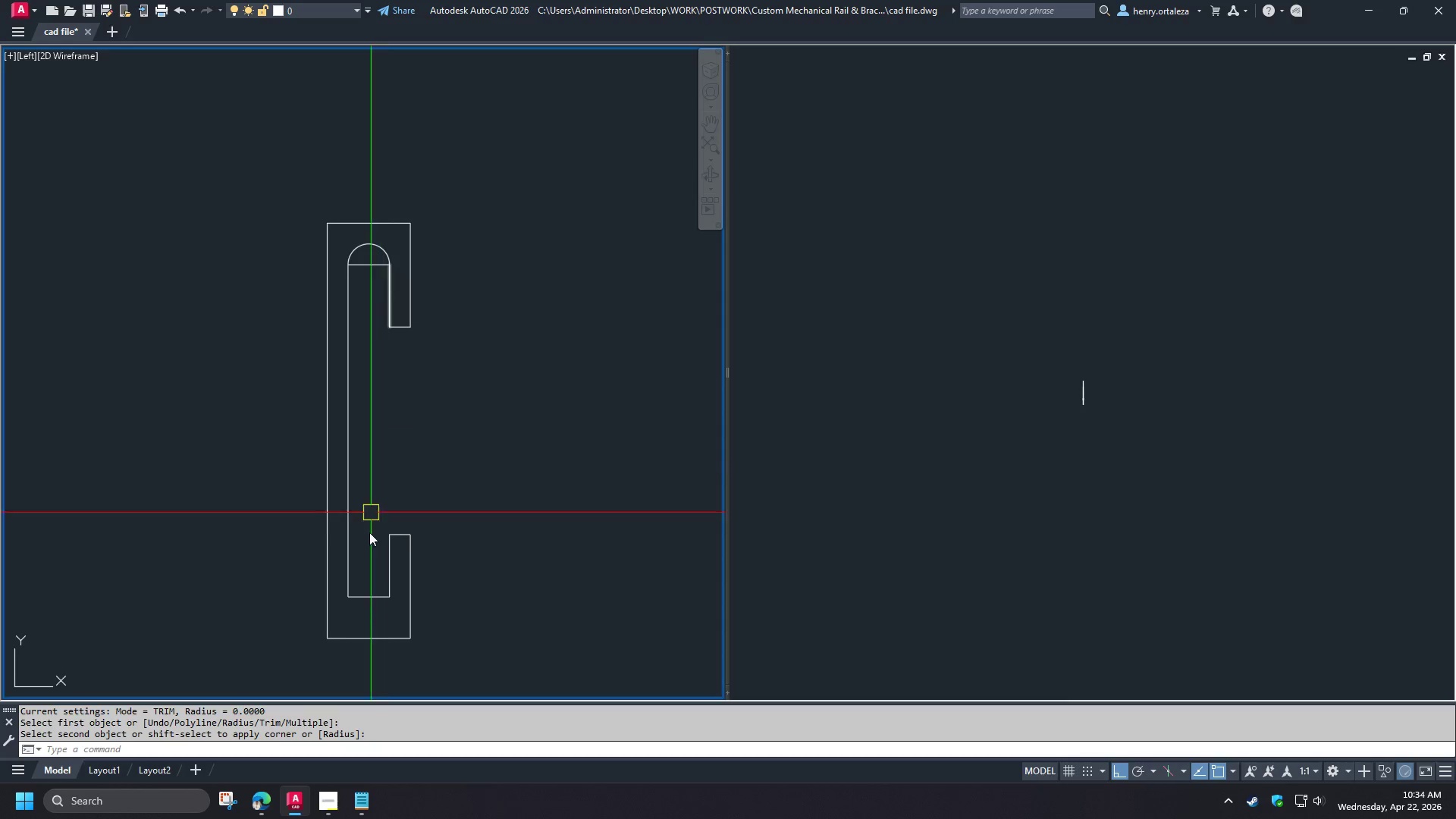 
key(Space)
 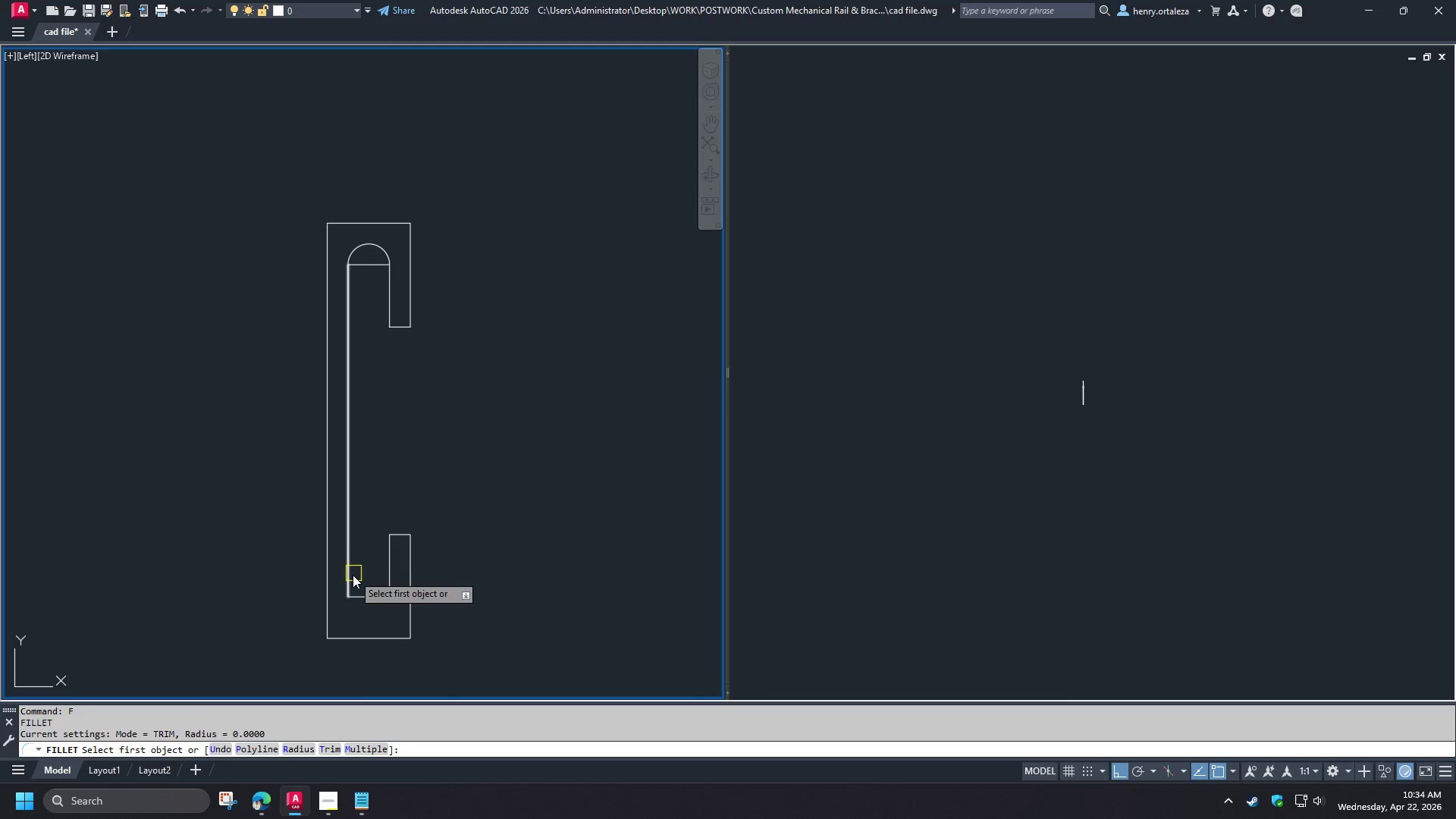 
left_click([353, 575])
 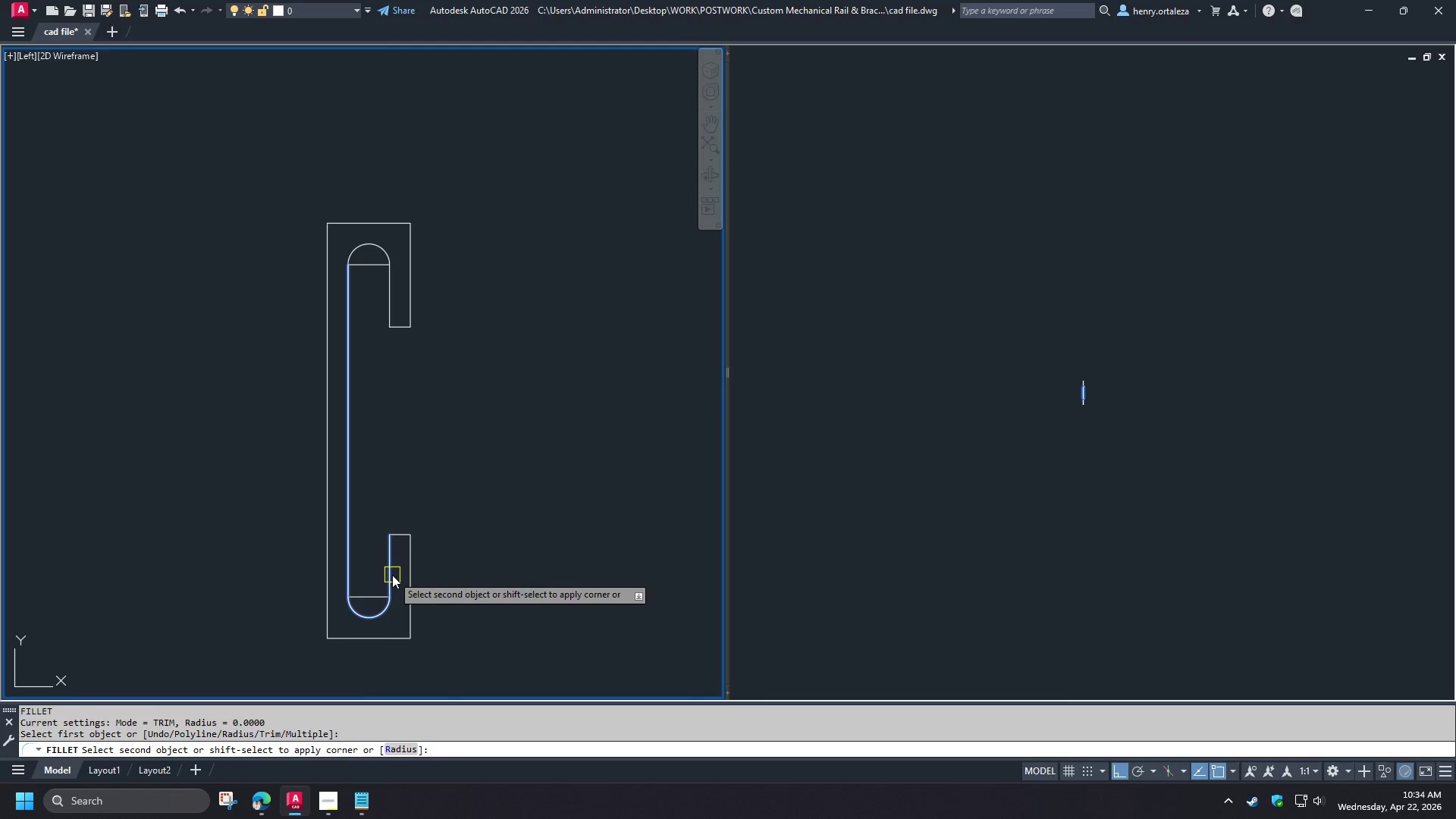 
left_click([392, 575])
 